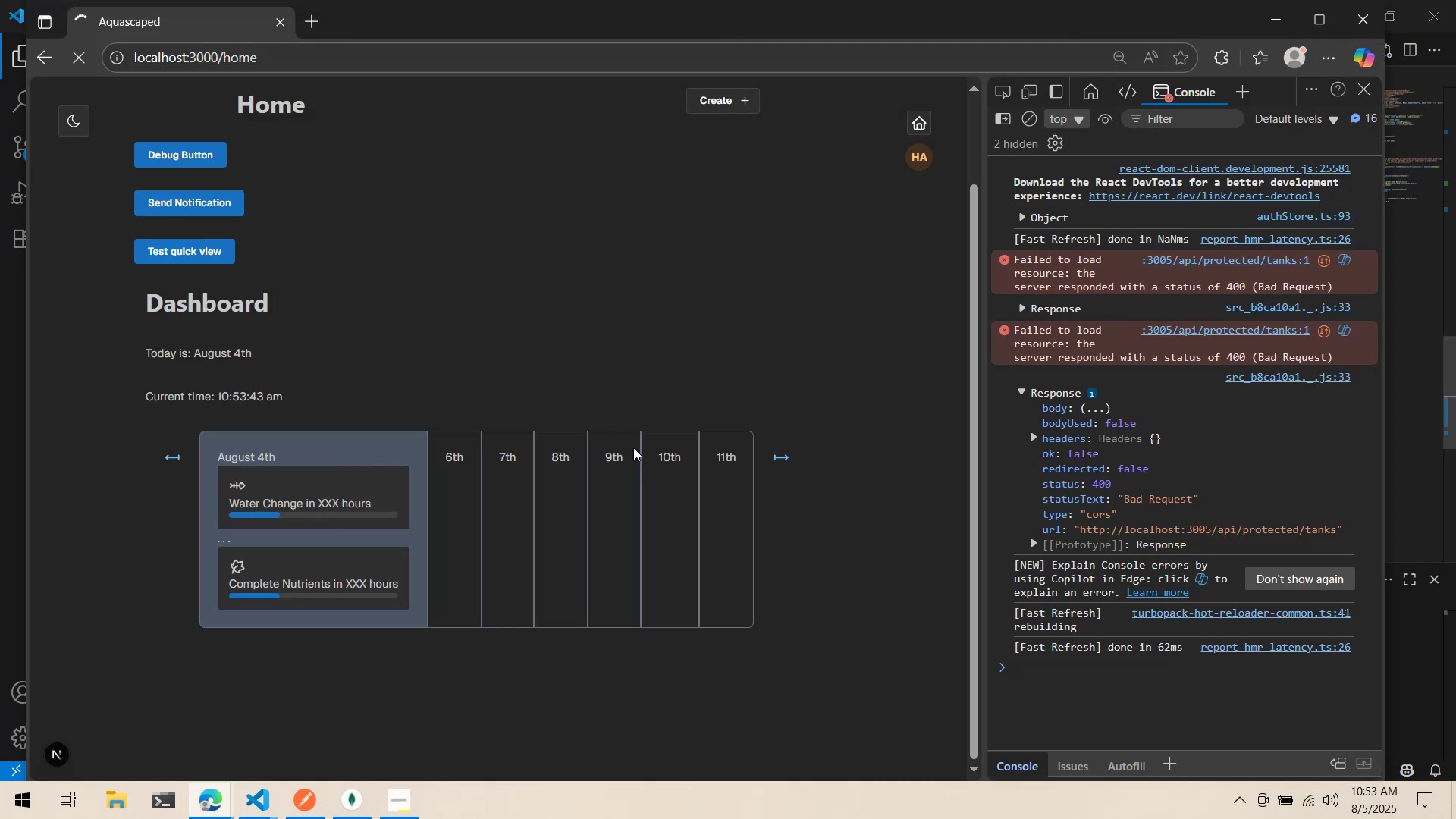 
key(Alt+AltLeft)
 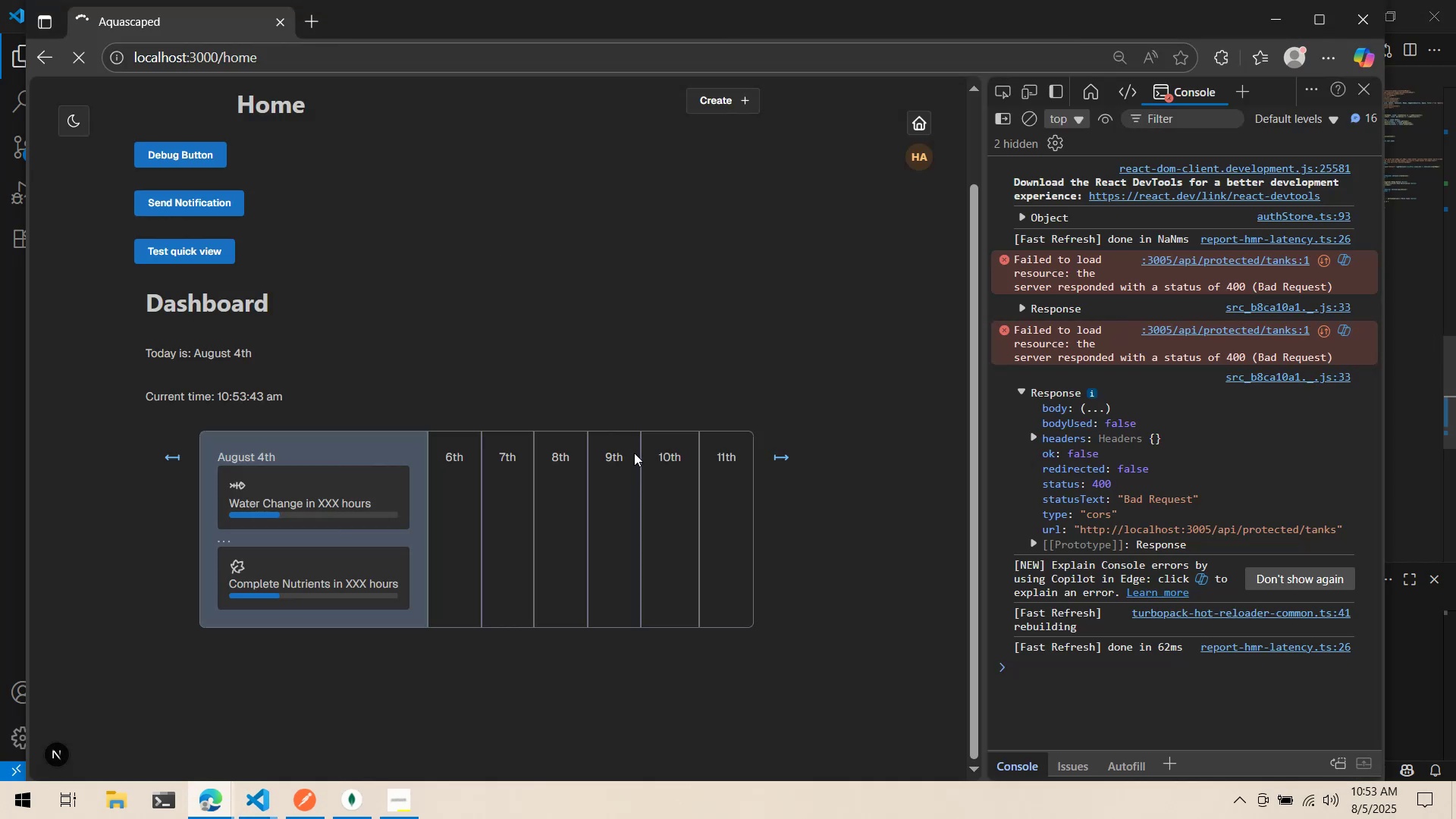 
key(Alt+Tab)
 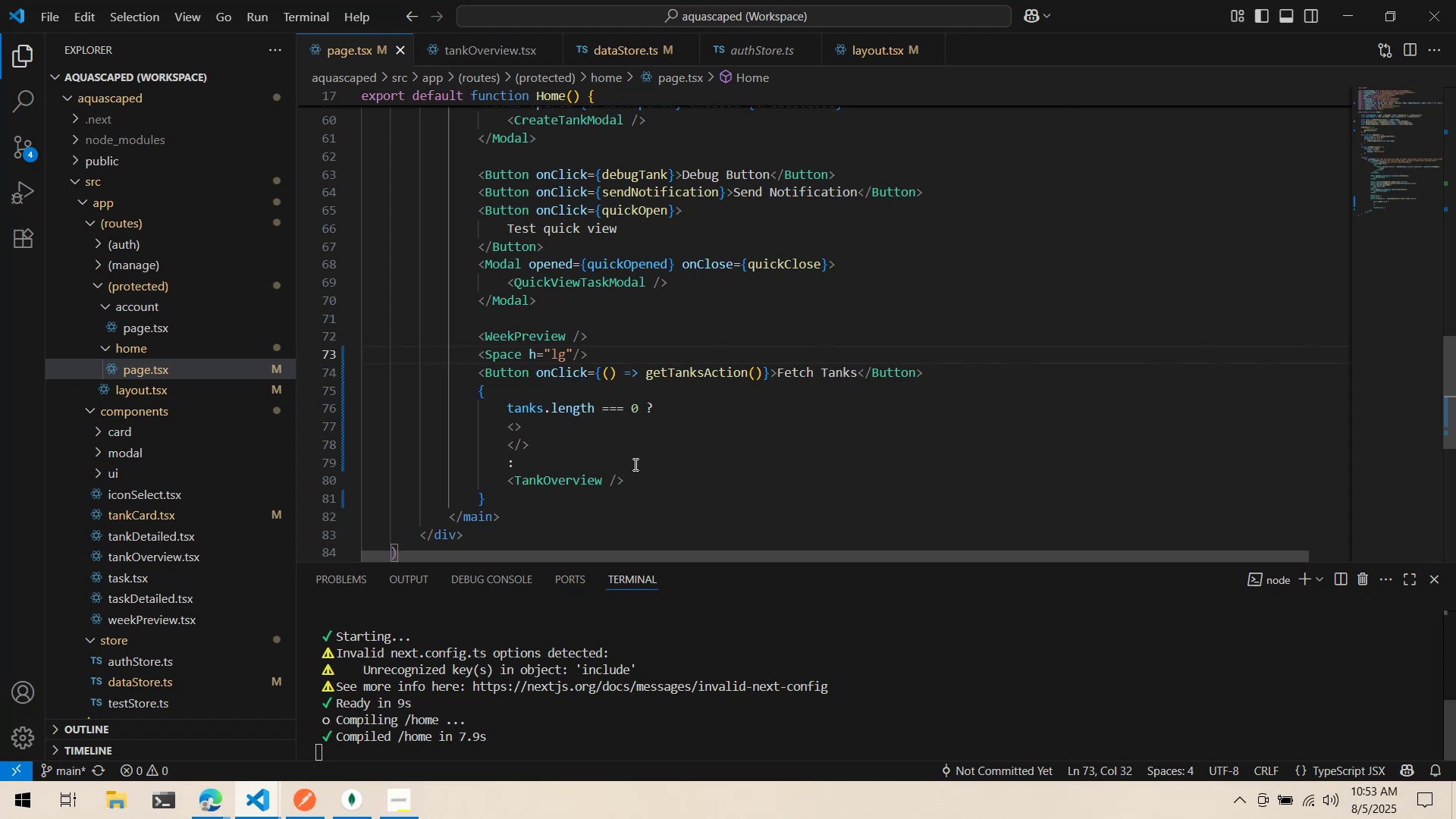 
key(Alt+AltLeft)
 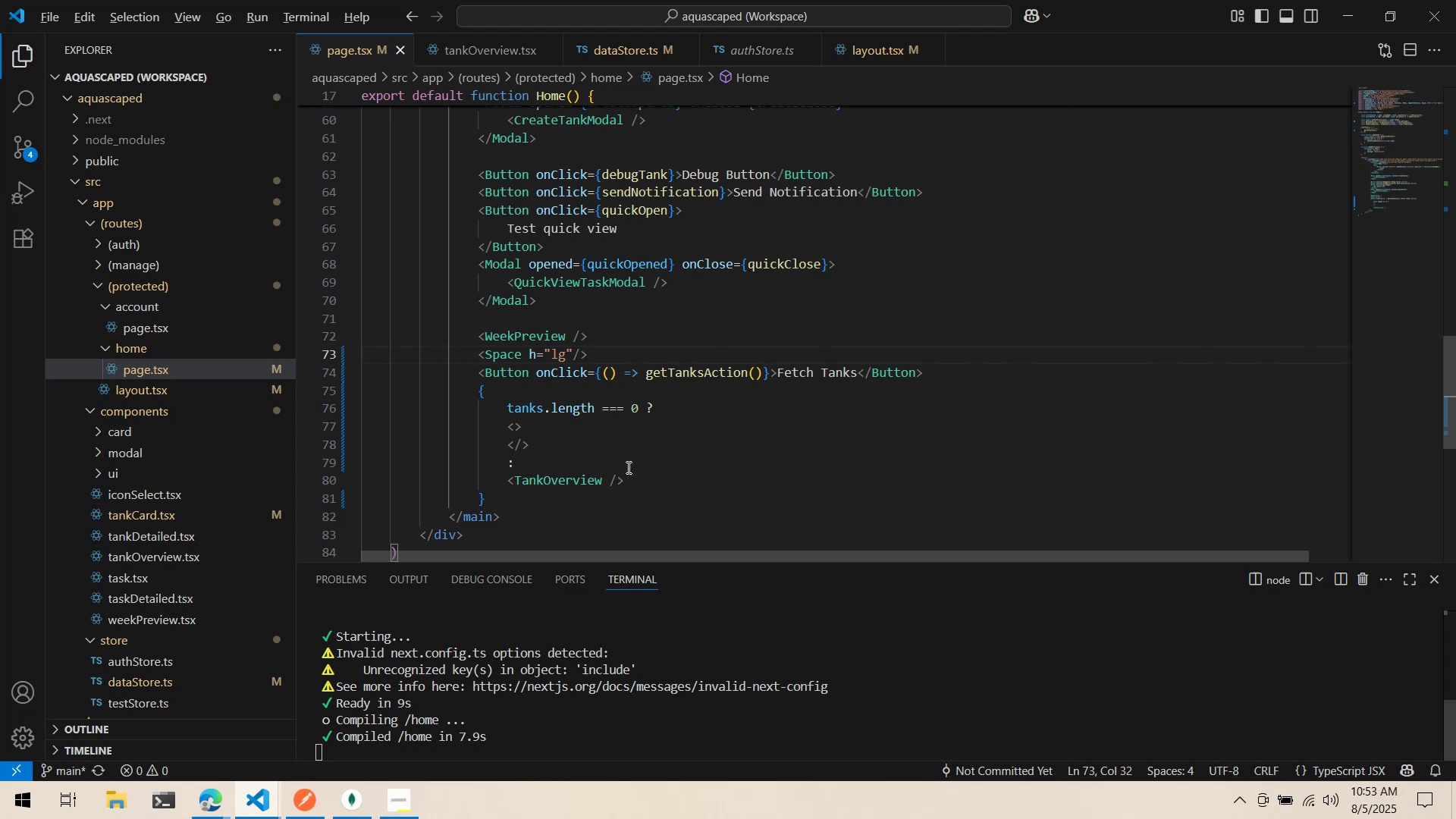 
key(Alt+Tab)
 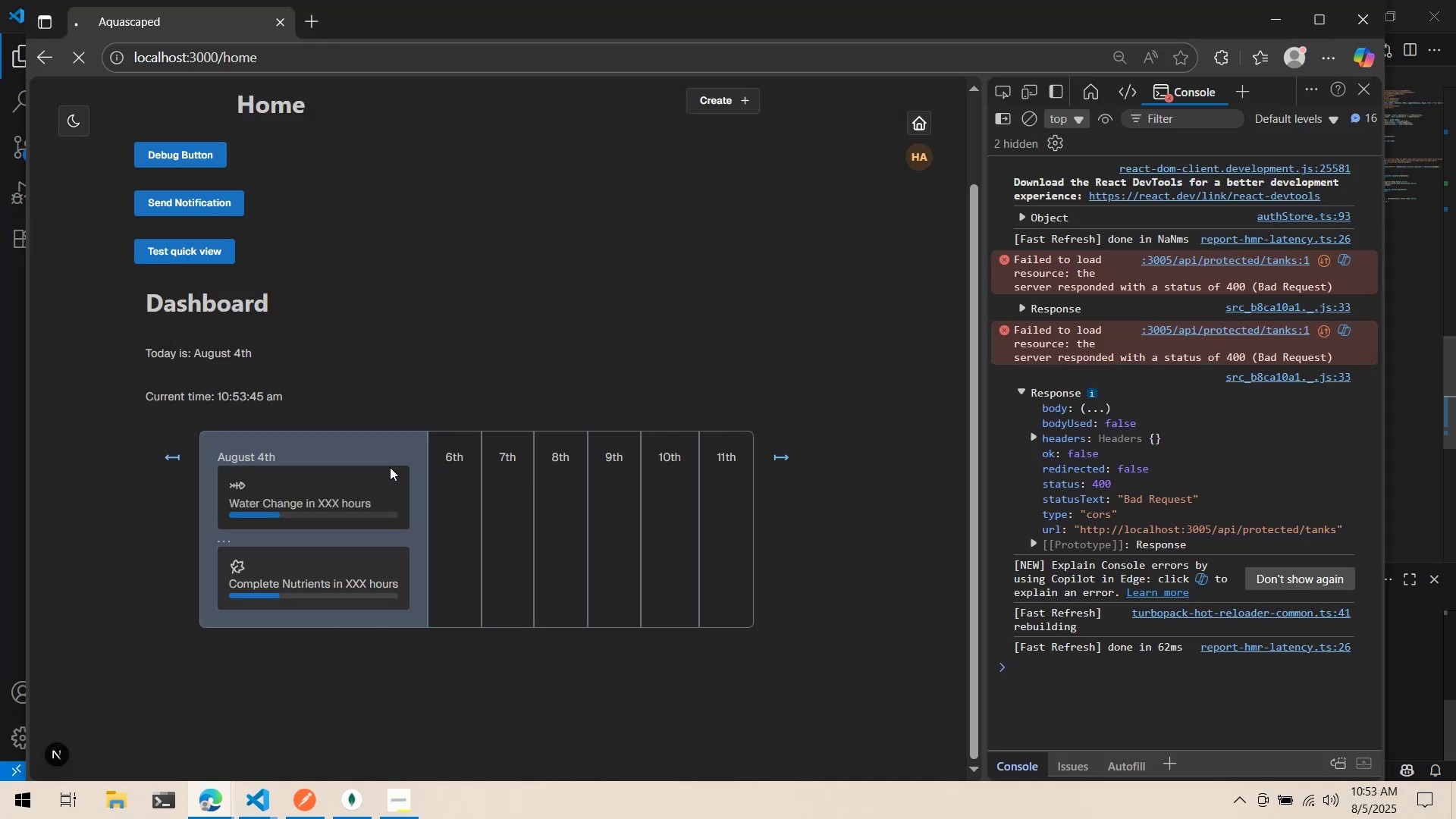 
scroll: coordinate [291, 488], scroll_direction: down, amount: 9.0
 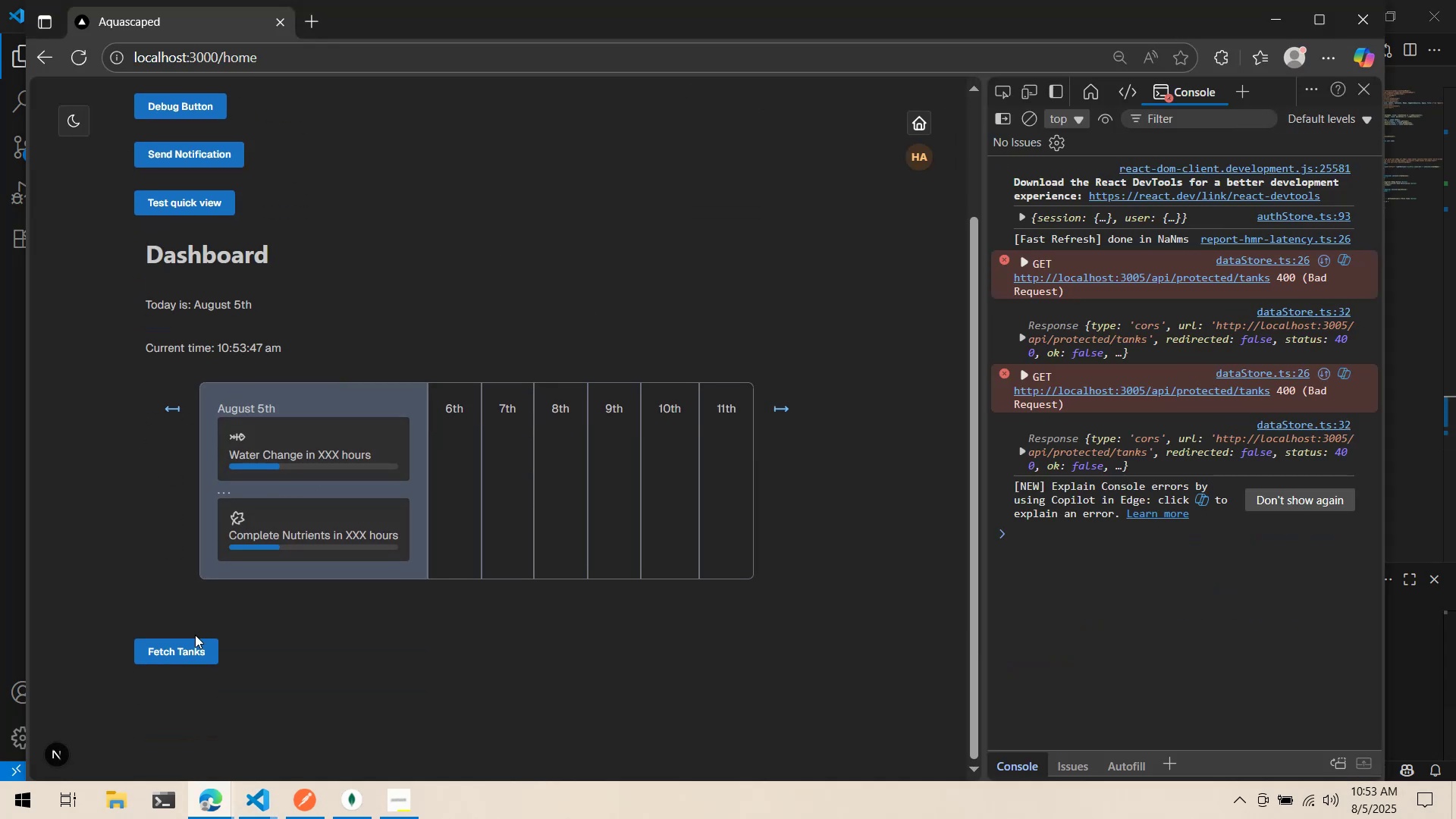 
left_click([190, 648])
 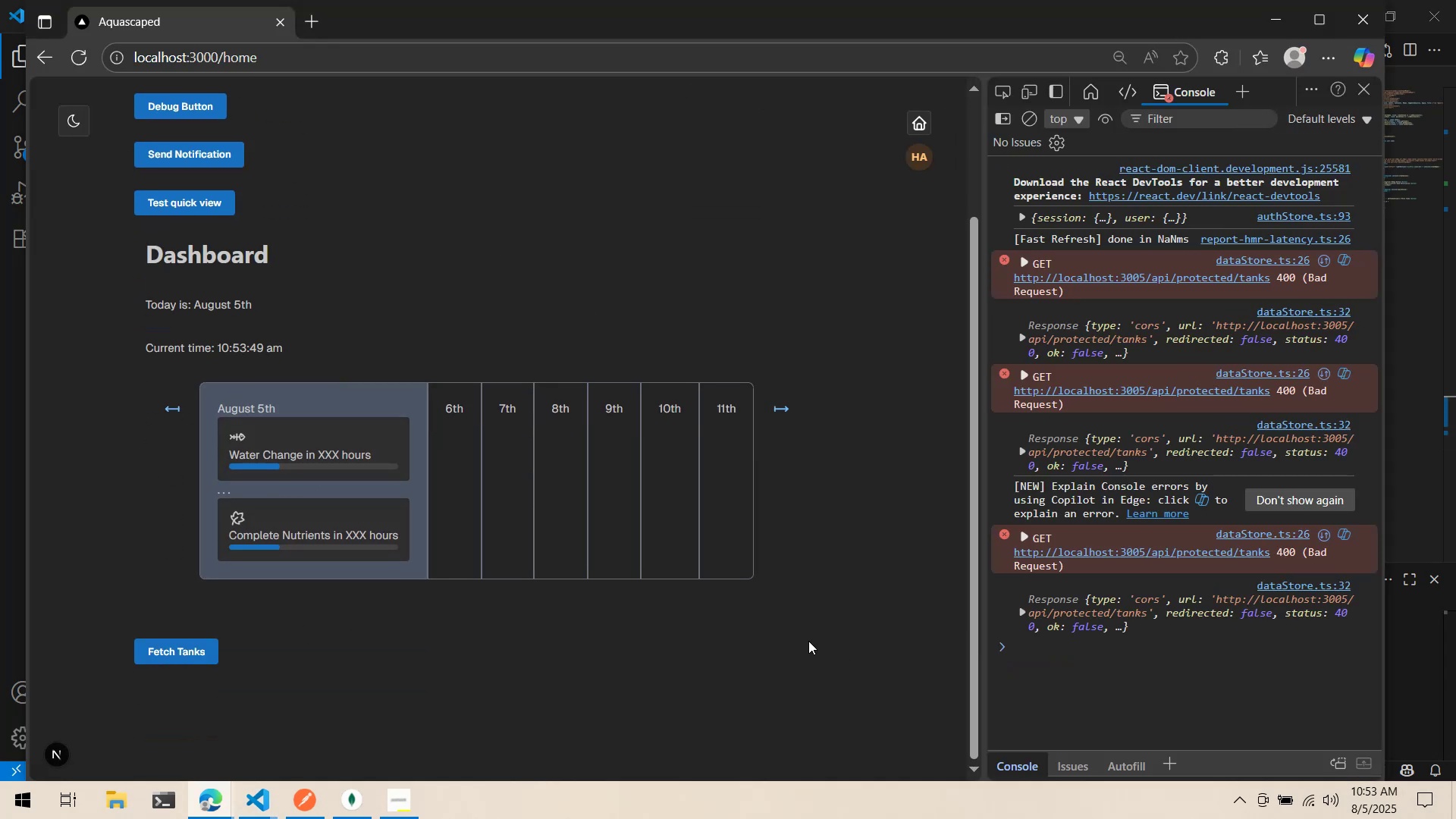 
key(Alt+AltLeft)
 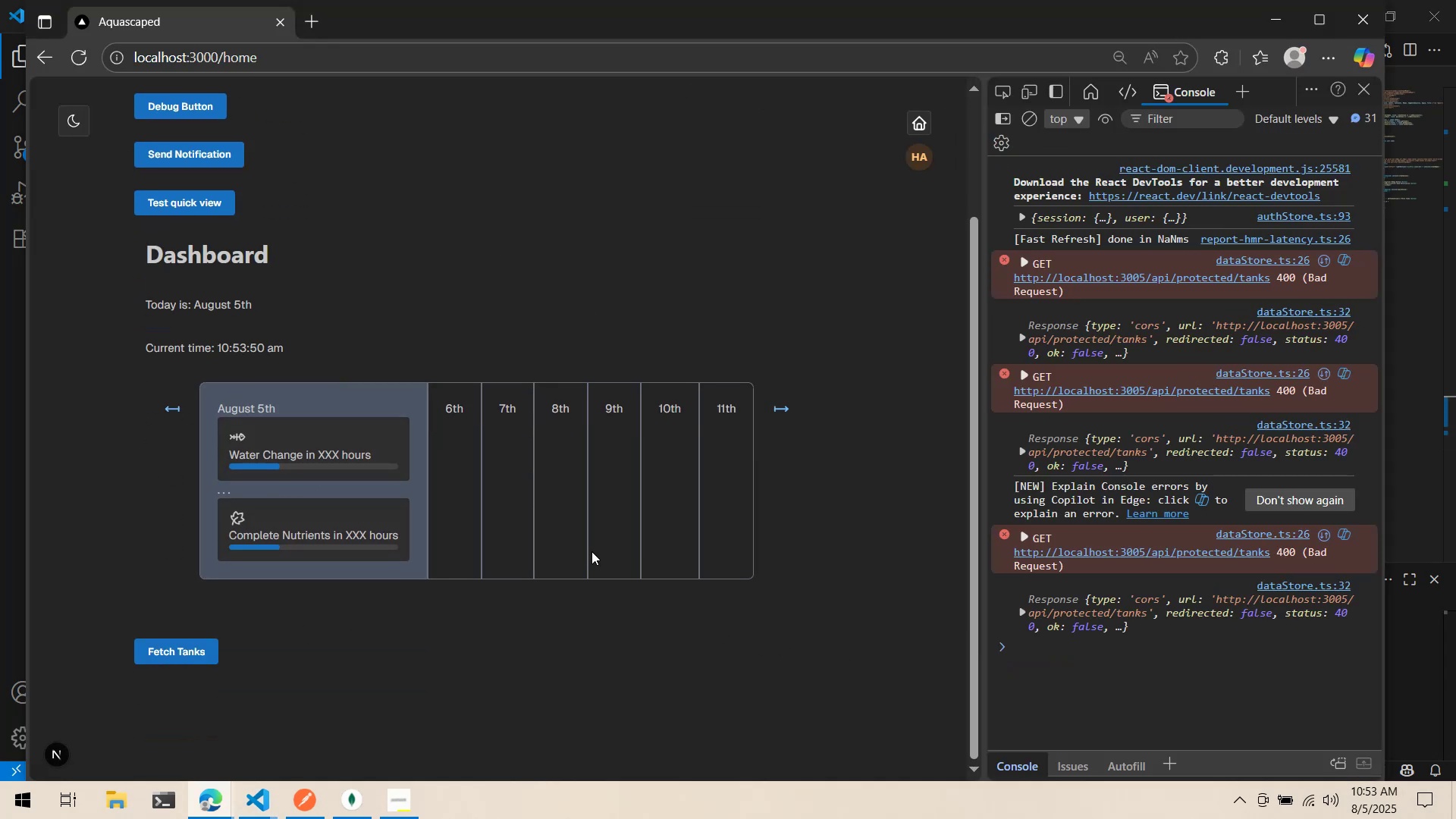 
key(Alt+Tab)
 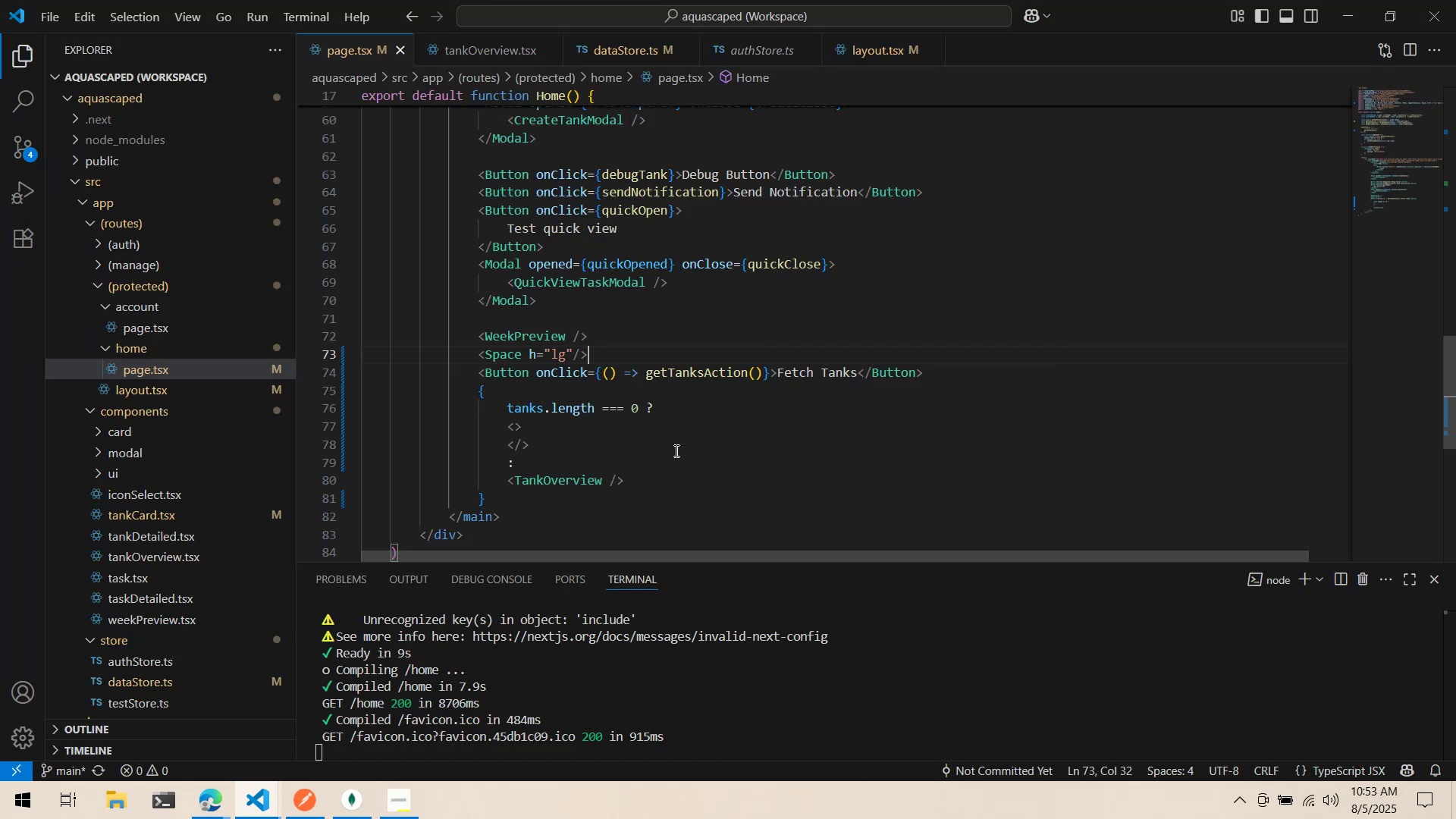 
scroll: coordinate [671, 456], scroll_direction: up, amount: 6.0
 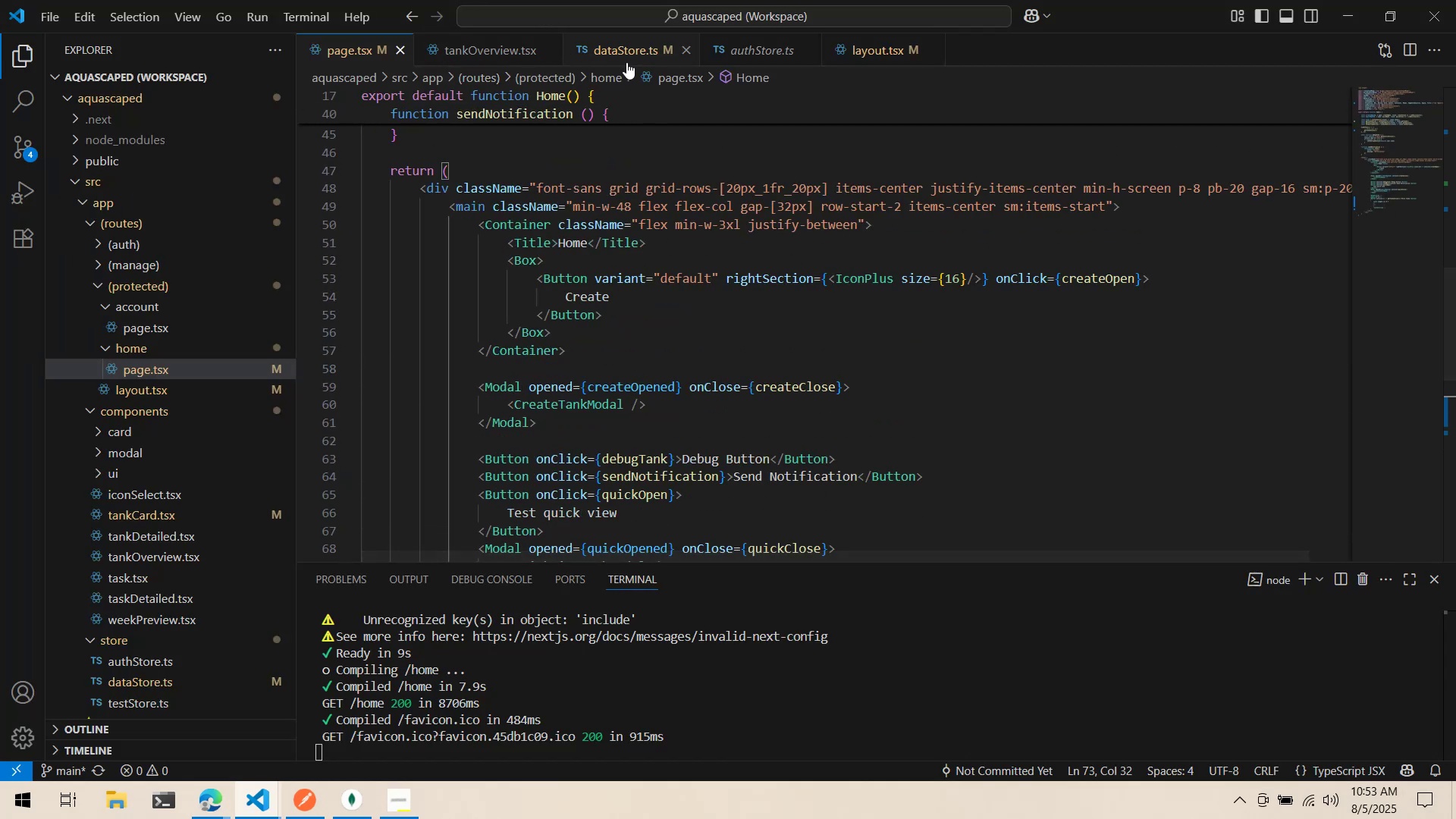 
key(Alt+AltLeft)
 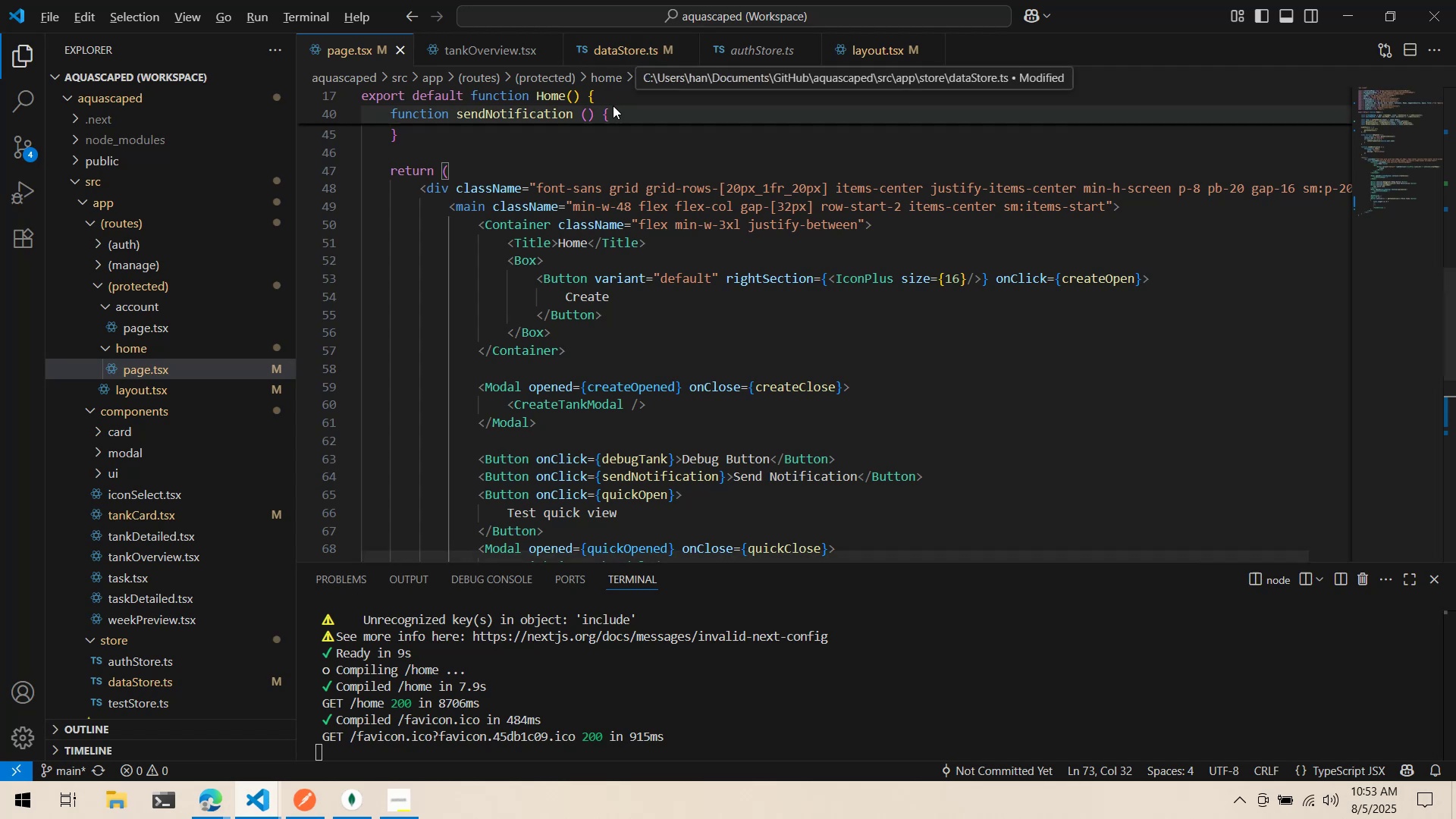 
key(Alt+Tab)
 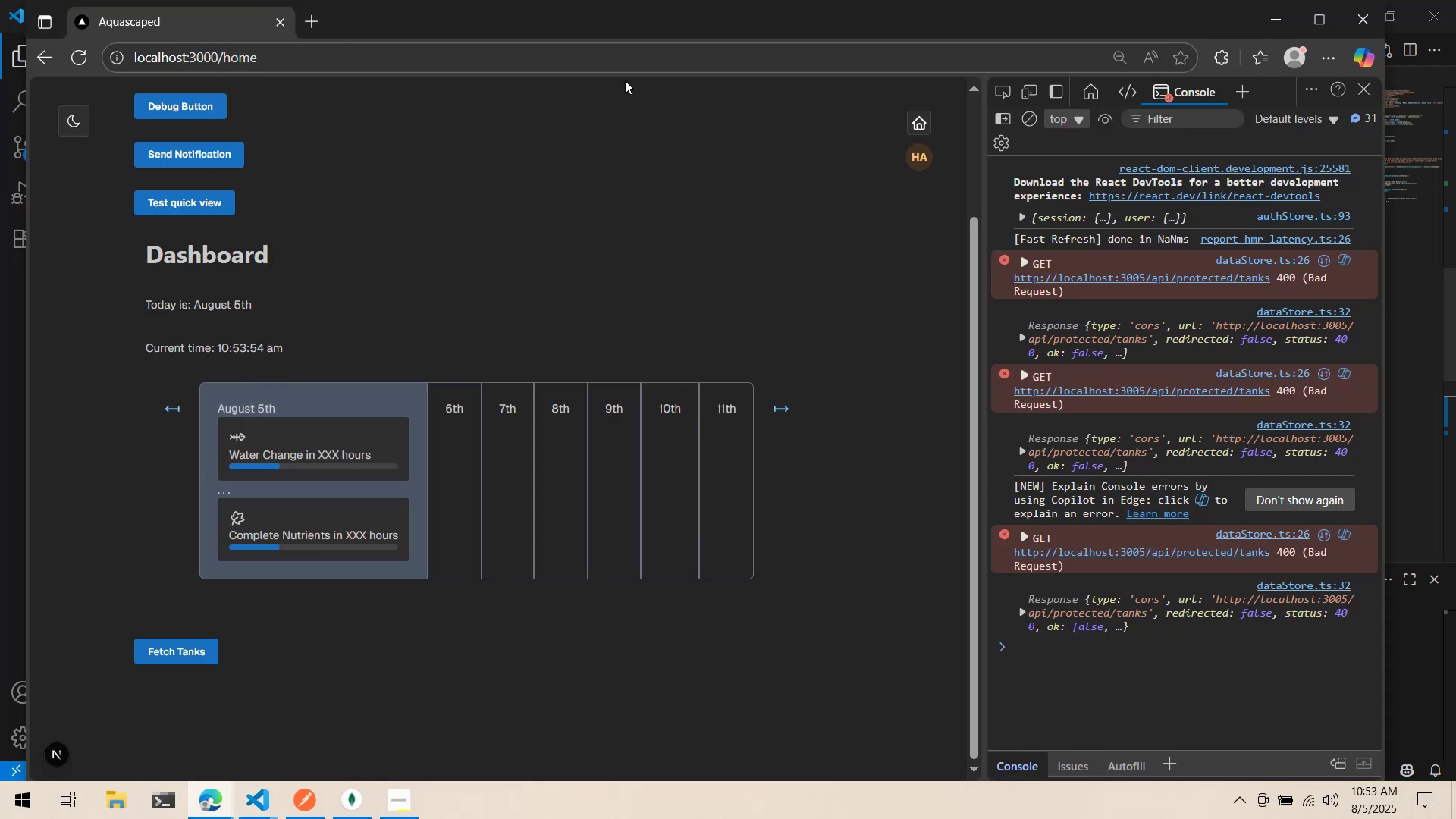 
key(Alt+AltLeft)
 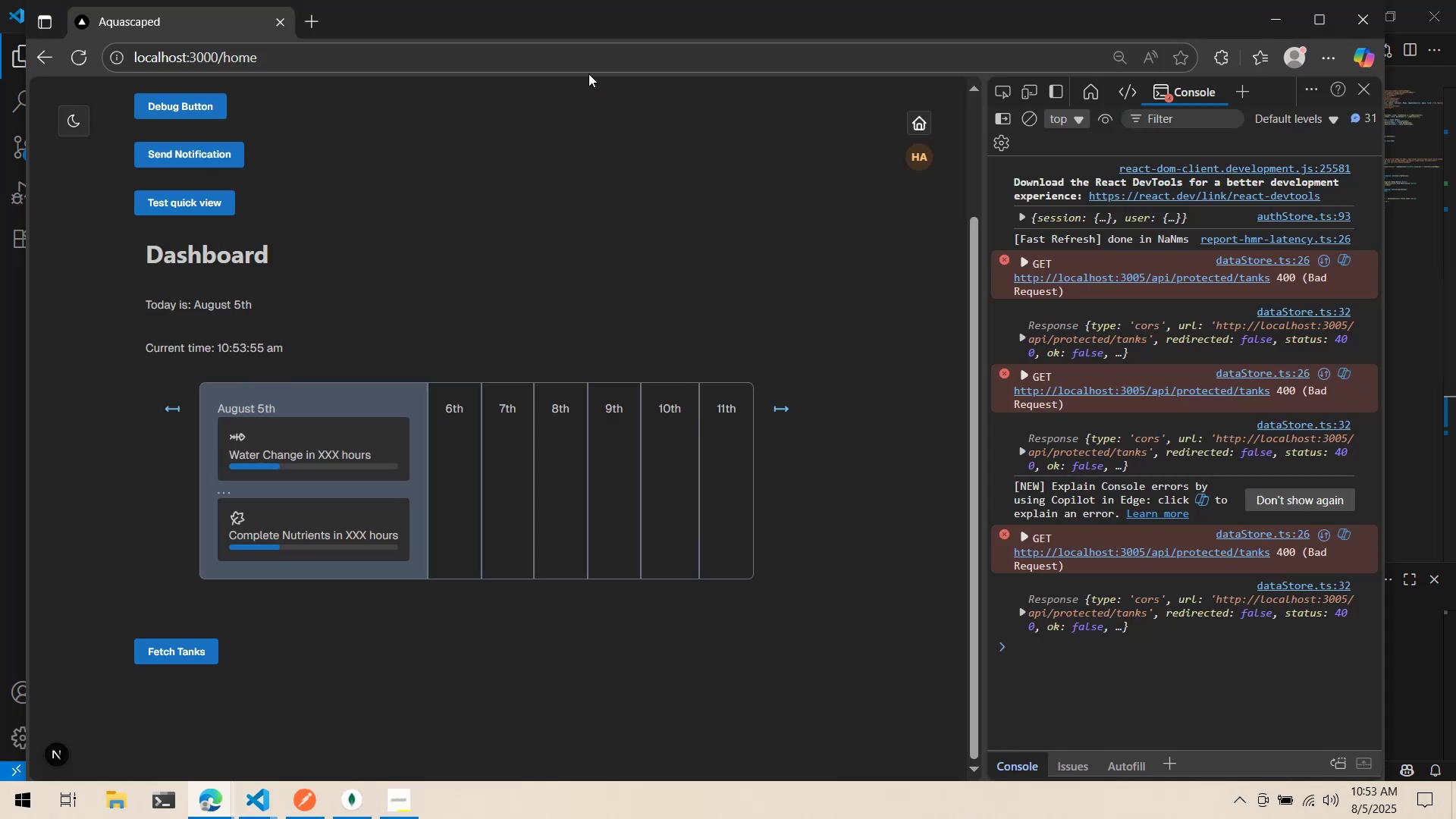 
key(Alt+Tab)
 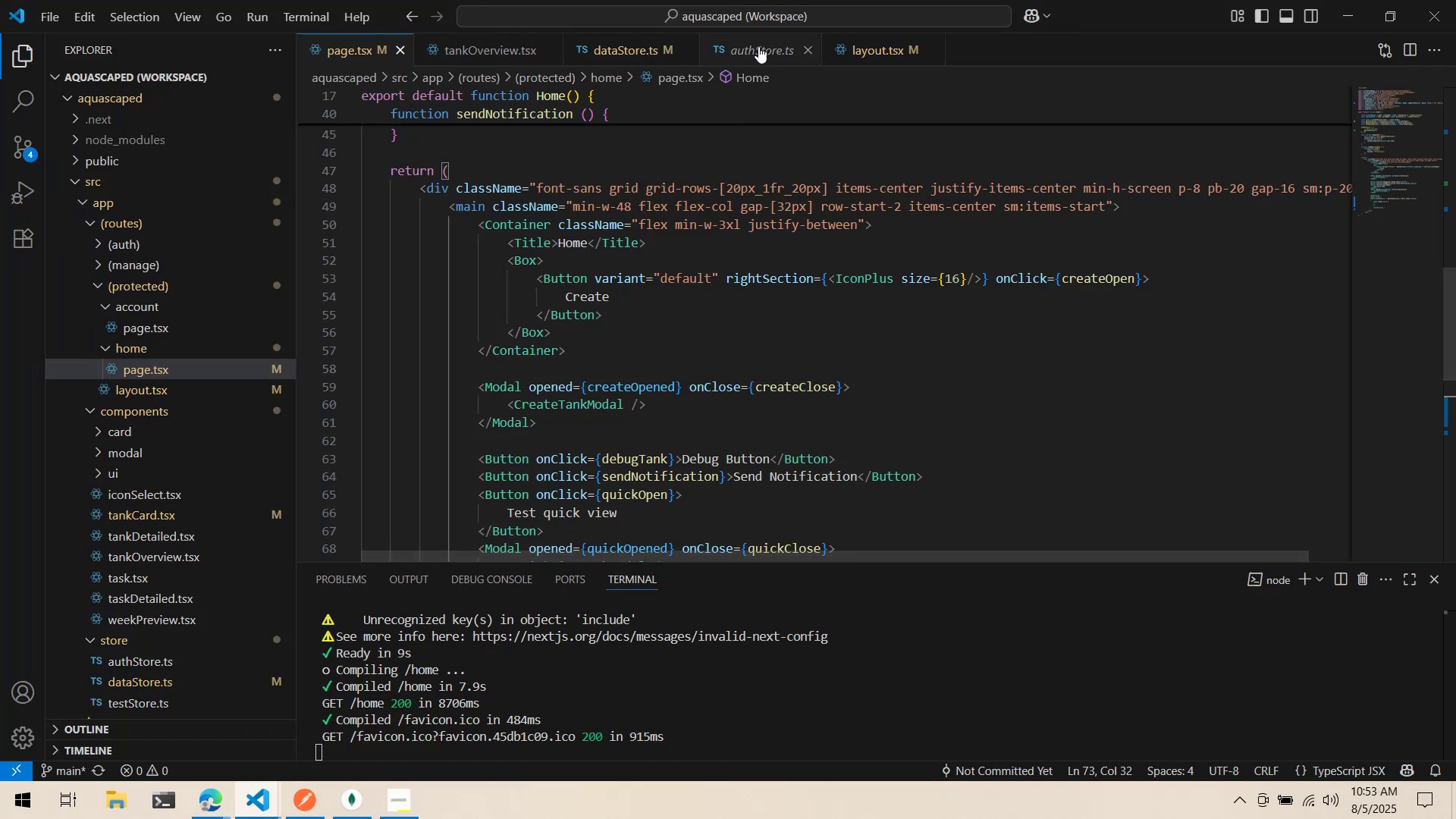 
left_click([605, 52])
 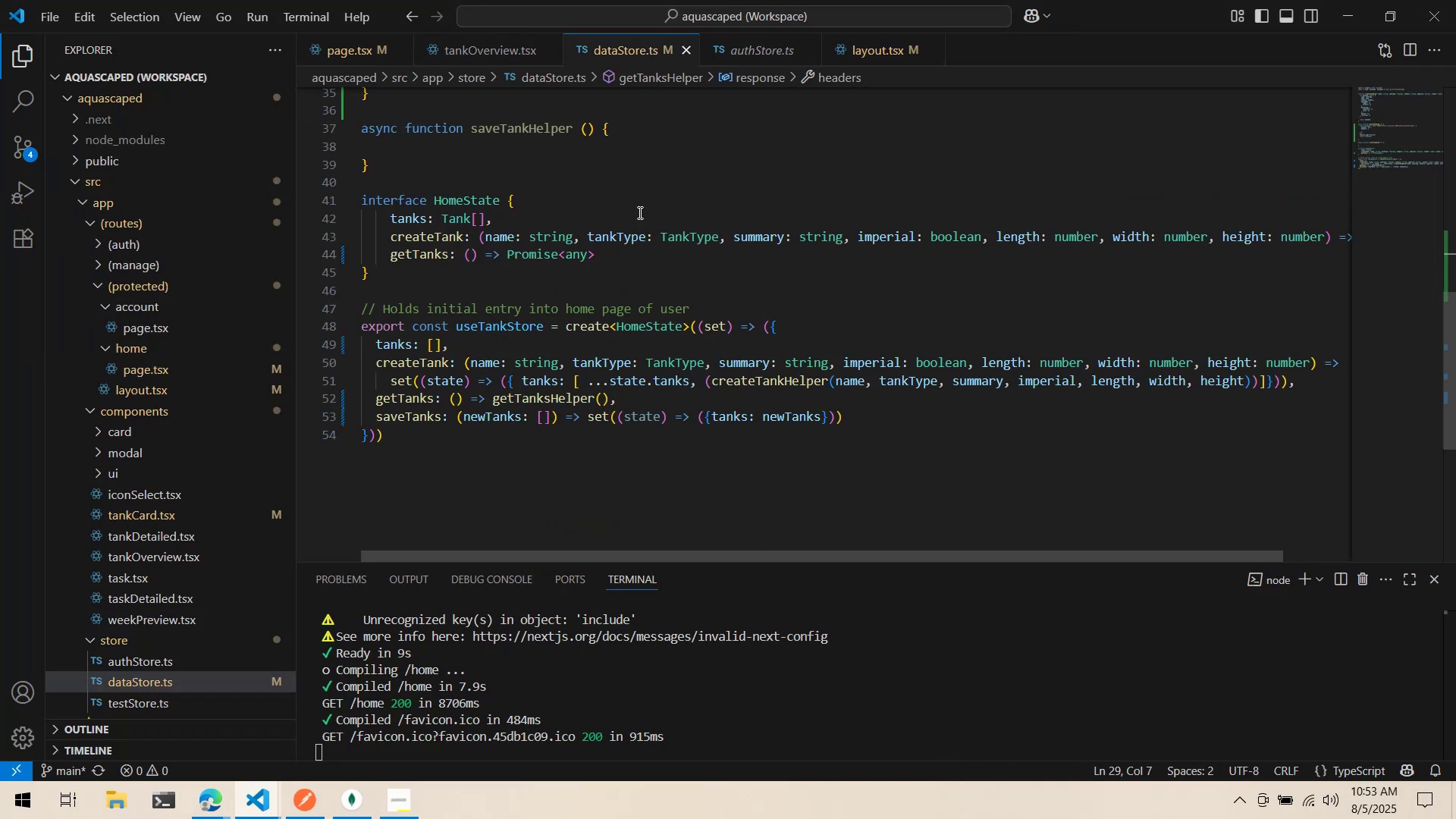 
scroll: coordinate [597, 339], scroll_direction: up, amount: 7.0
 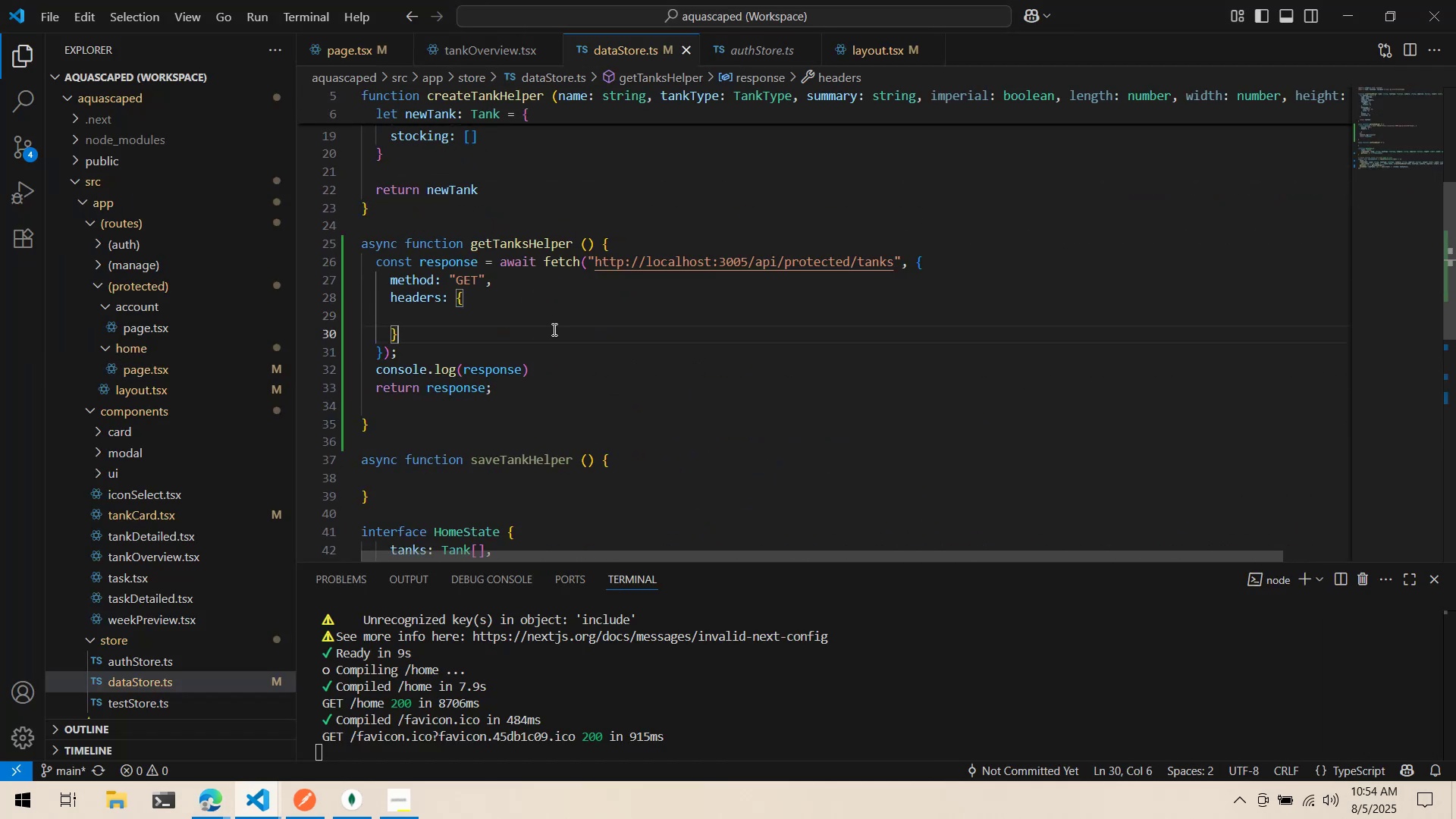 
double_click([555, 315])
 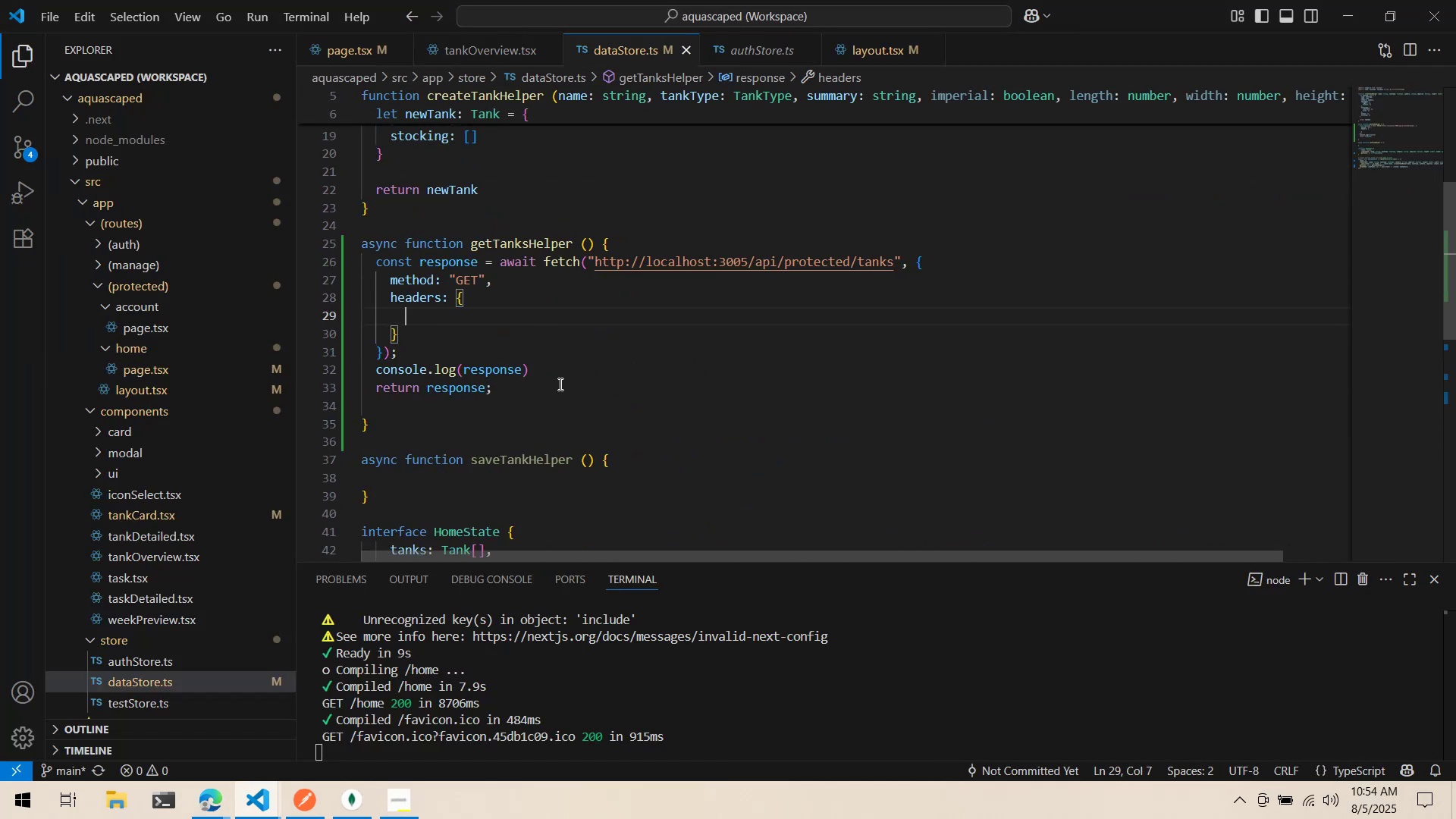 
type('in)
key(Backspace)
key(Backspace)
key(Backspace)
type(")
 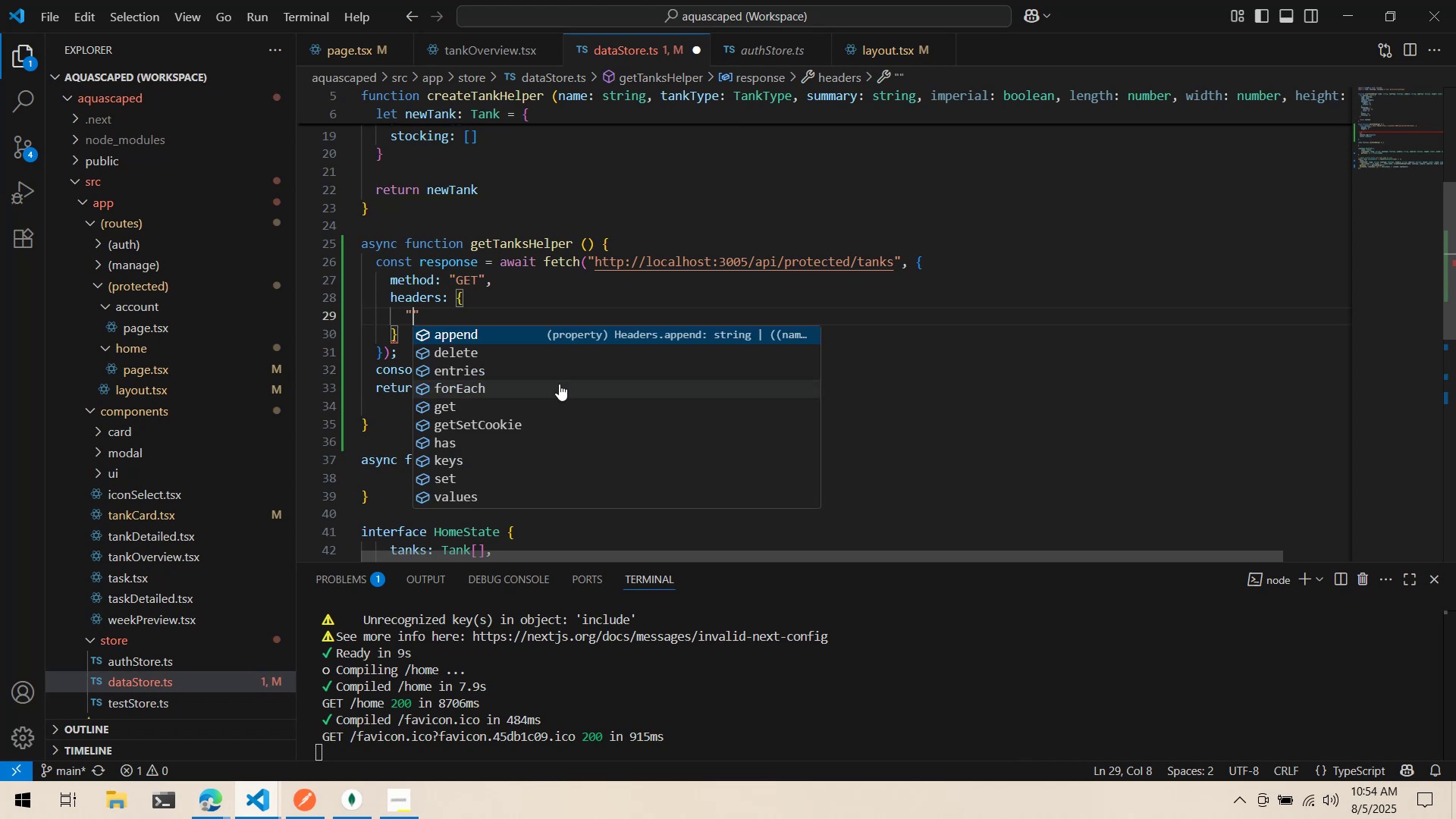 
hold_key(key=ArrowDown, duration=1.23)
 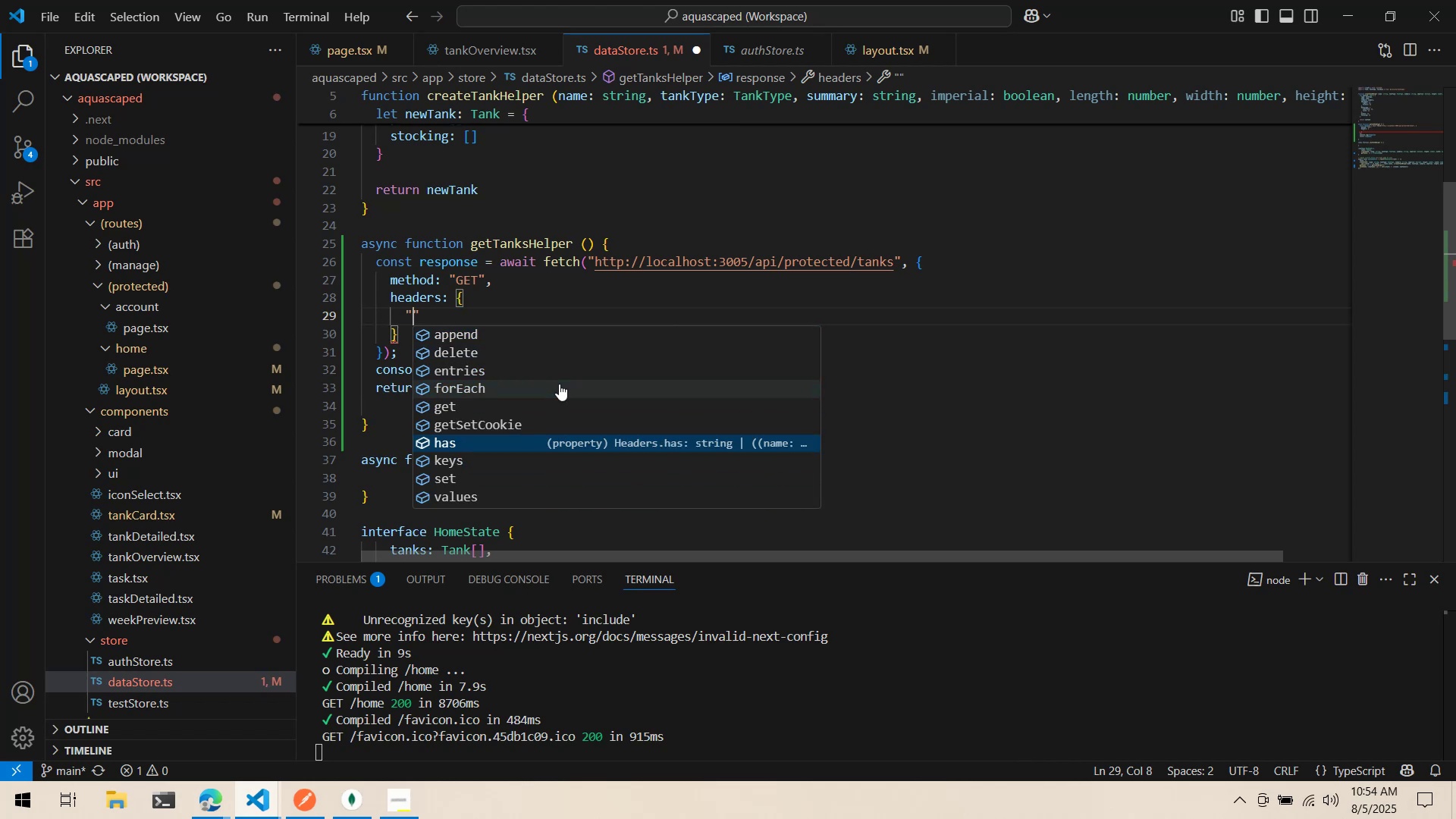 
key(ArrowUp)
 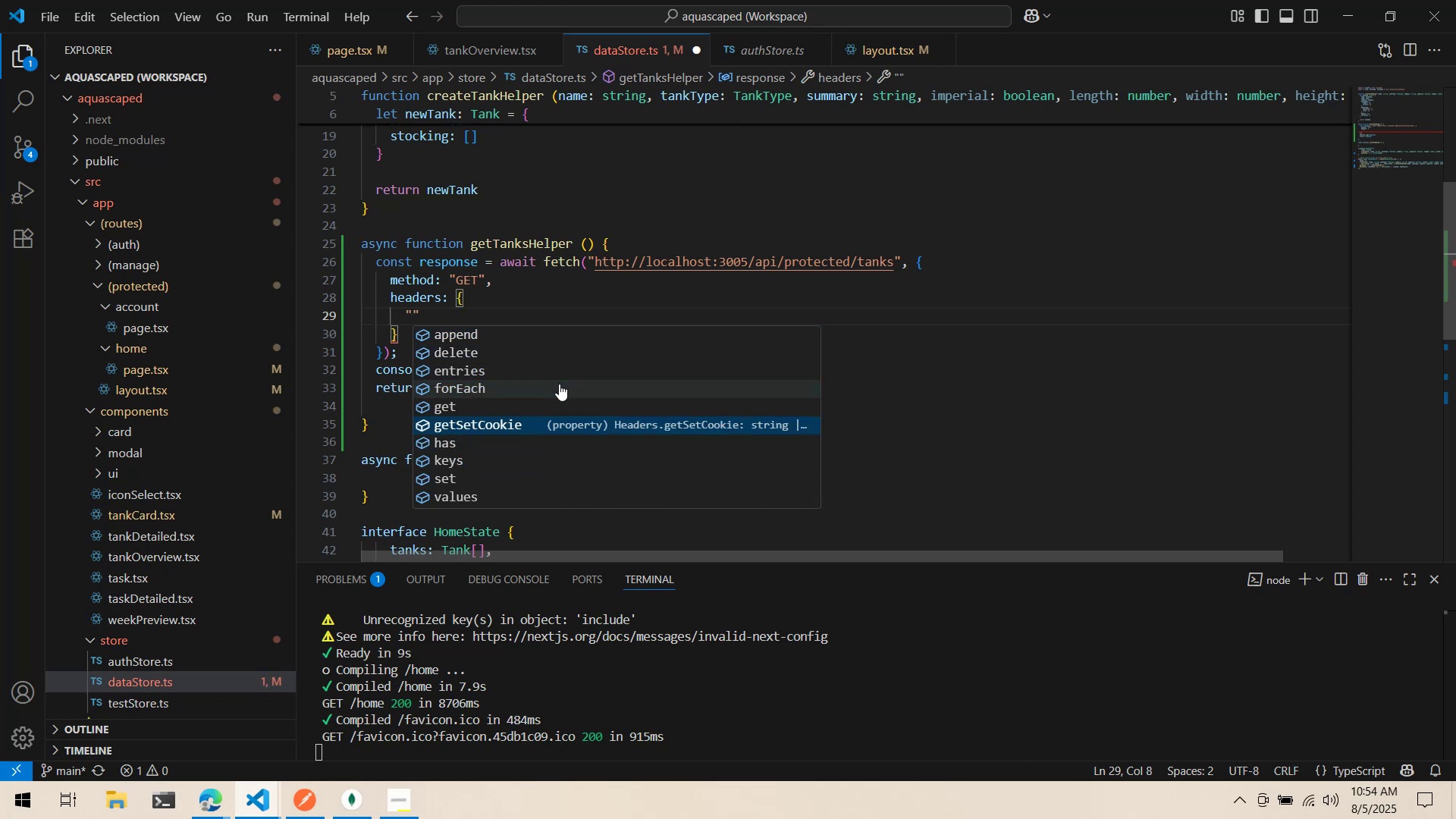 
key(ArrowUp)
 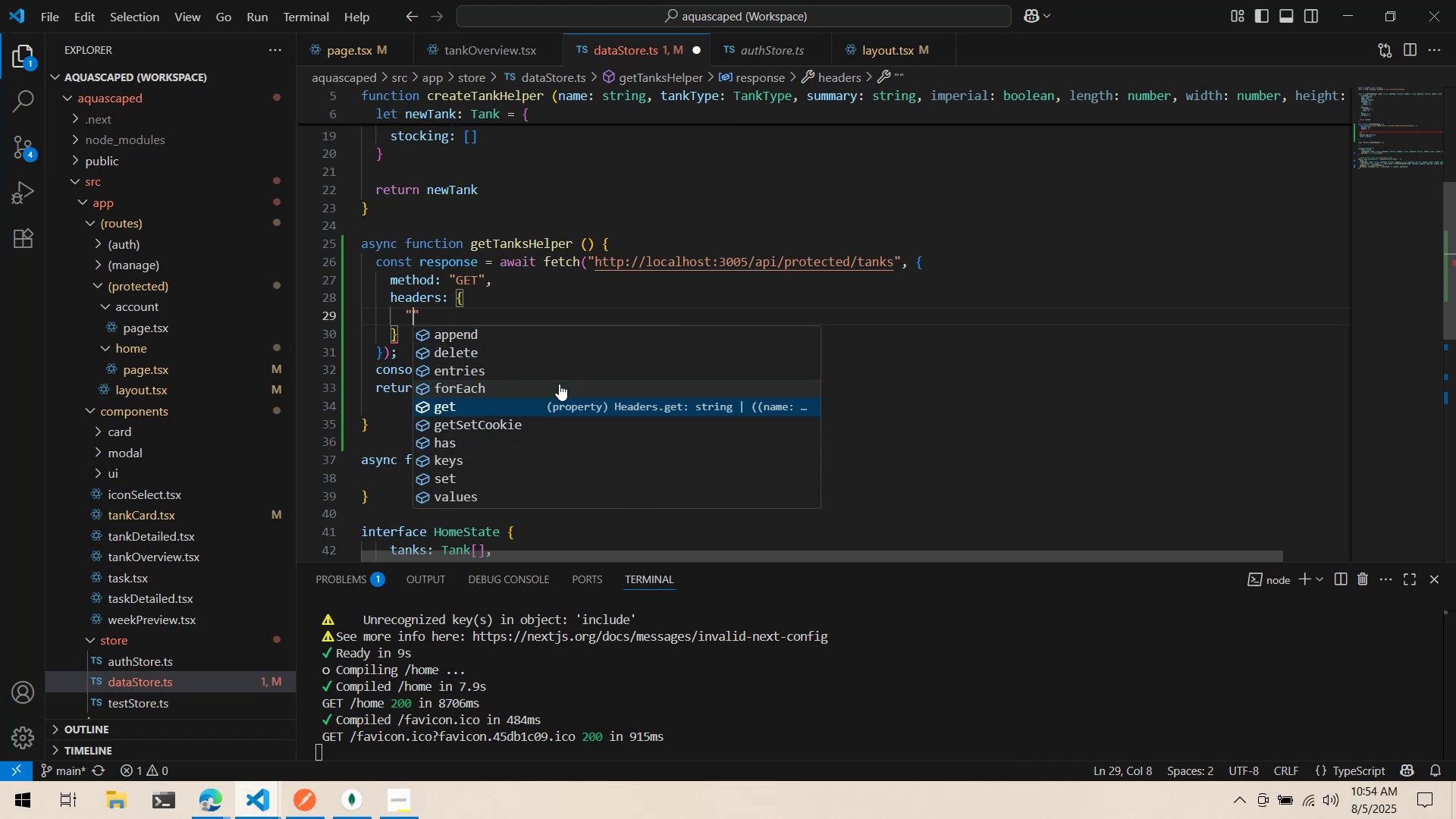 
key(ArrowUp)
 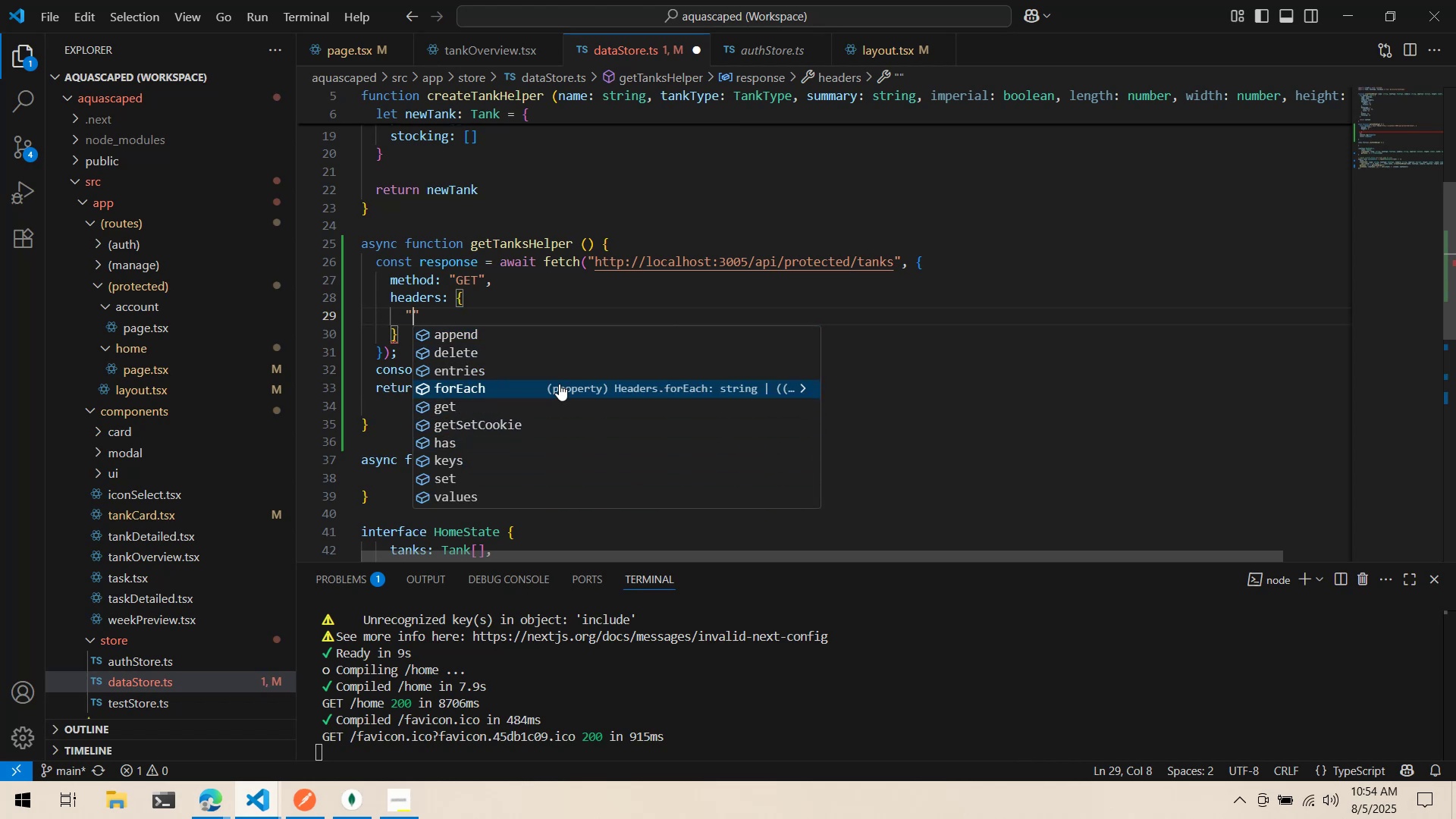 
key(ArrowUp)
 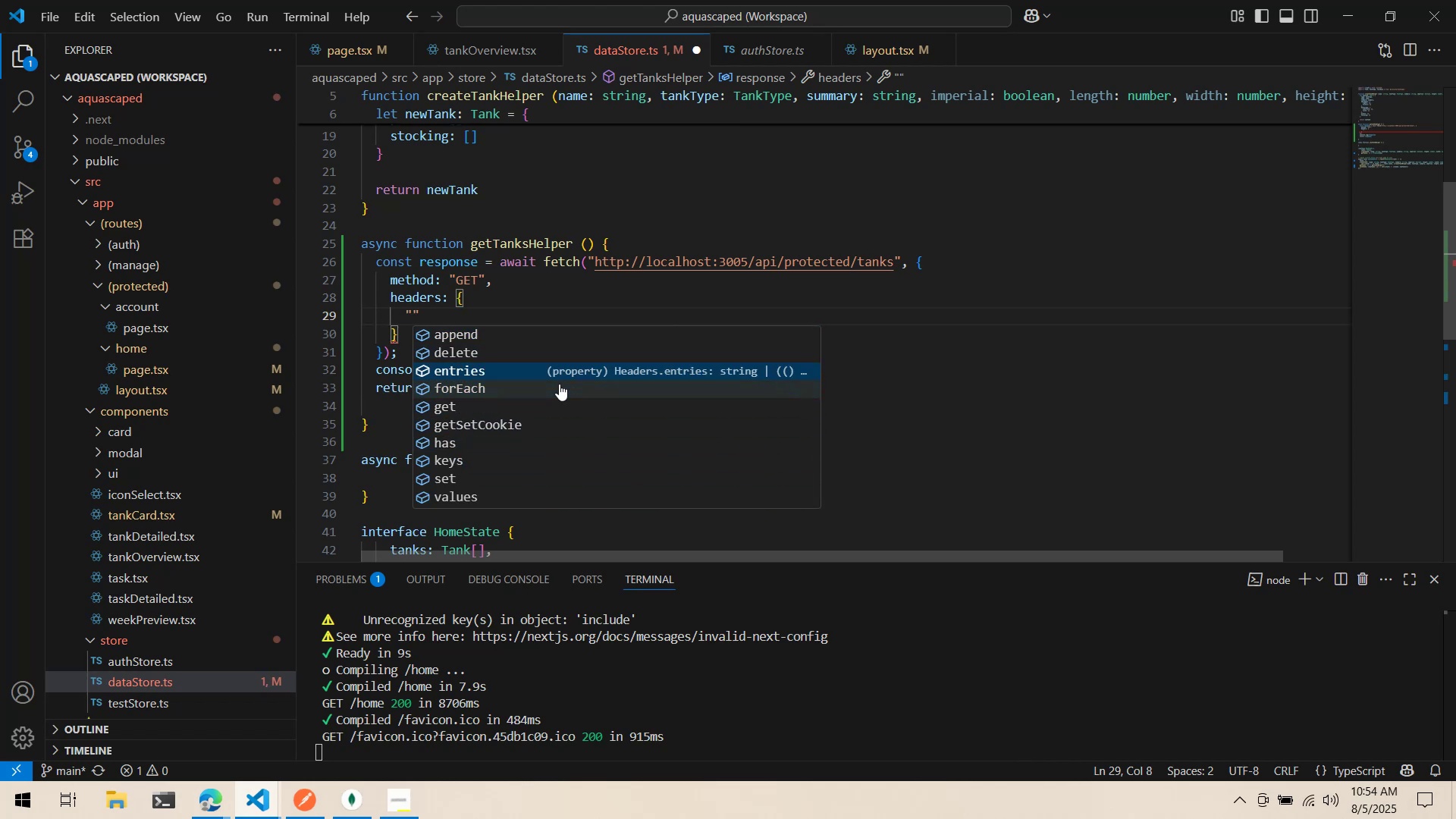 
key(Alt+AltLeft)
 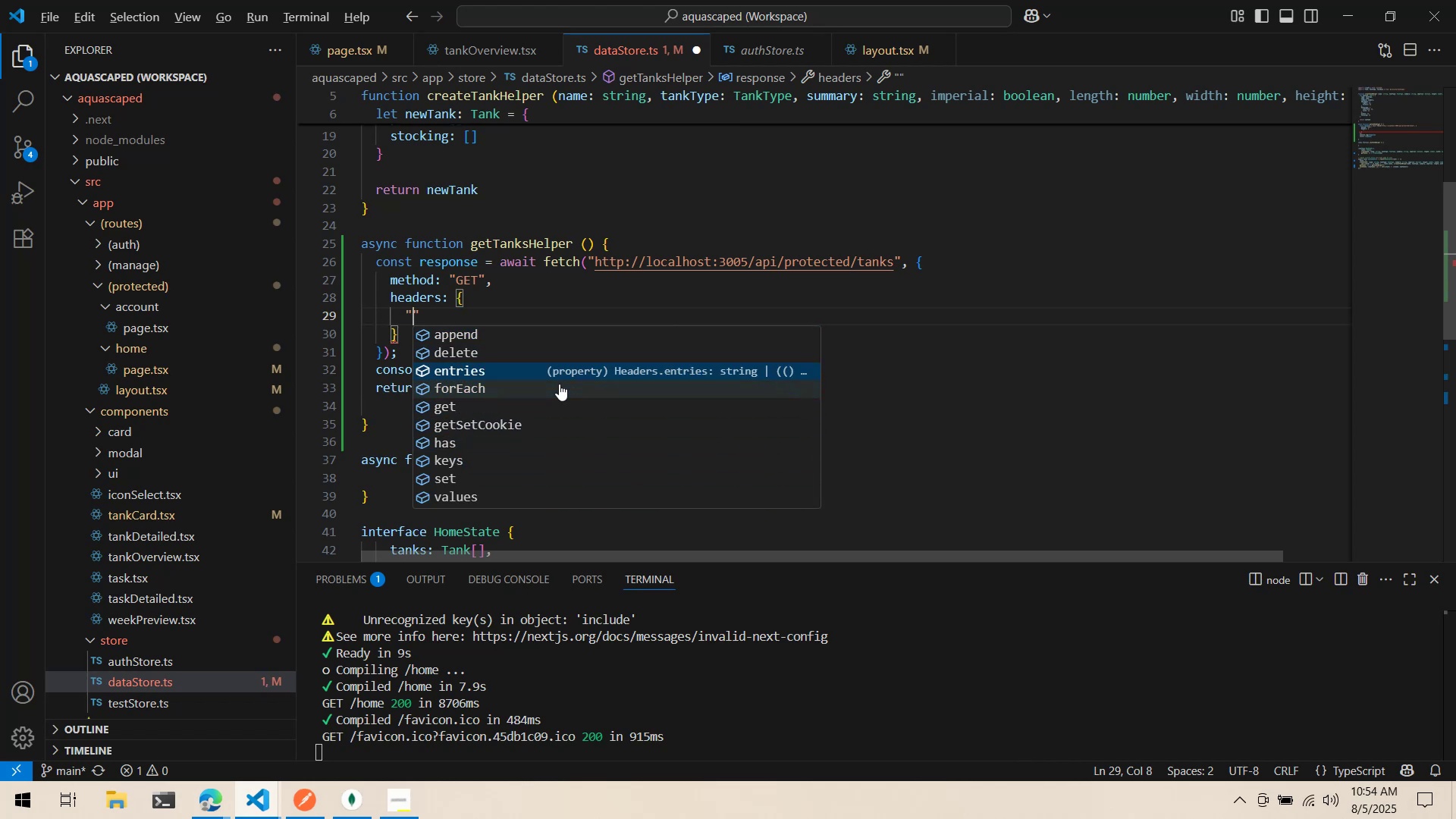 
key(Tab)
type(fetch header)
 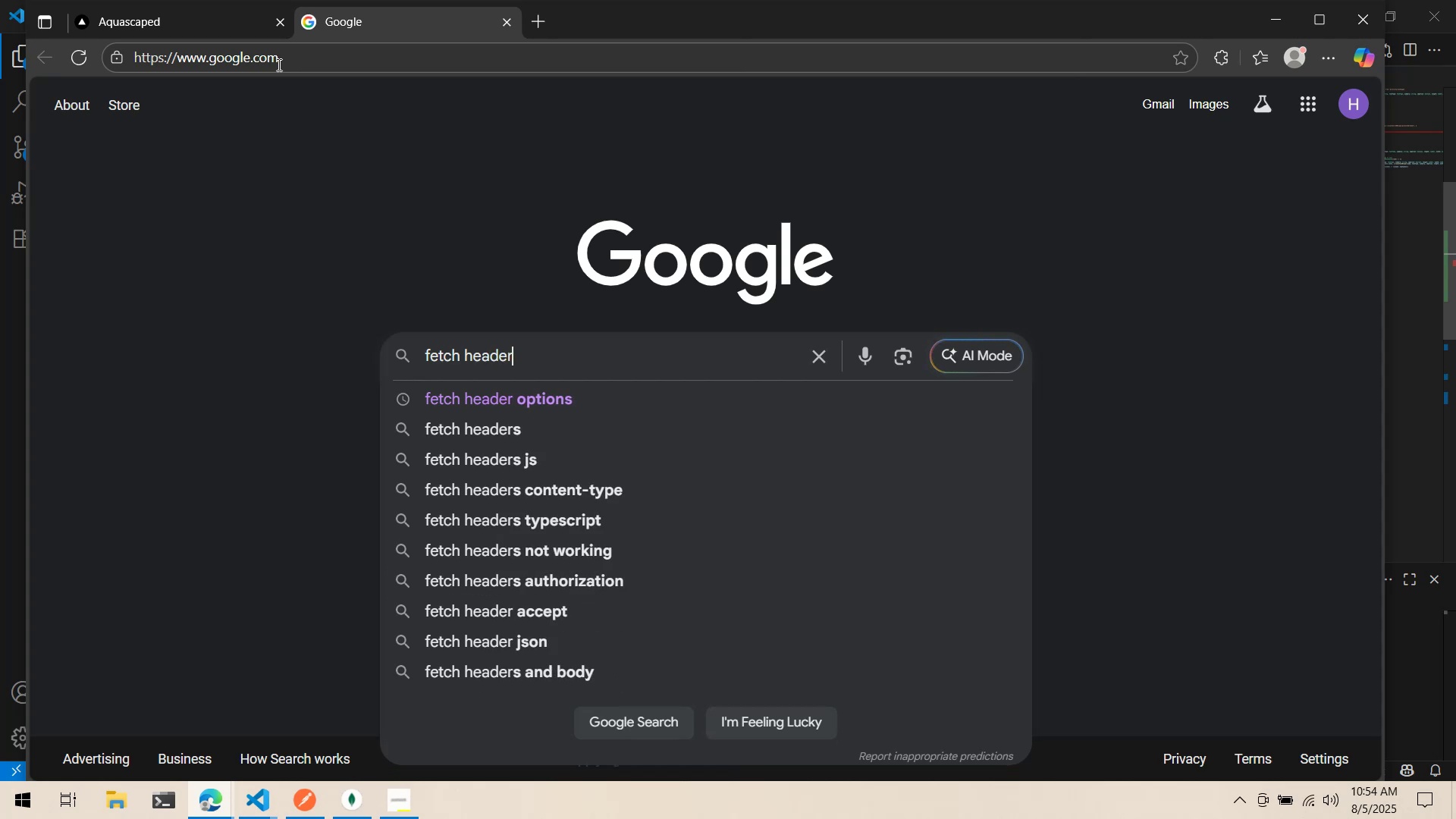 
key(ArrowDown)
 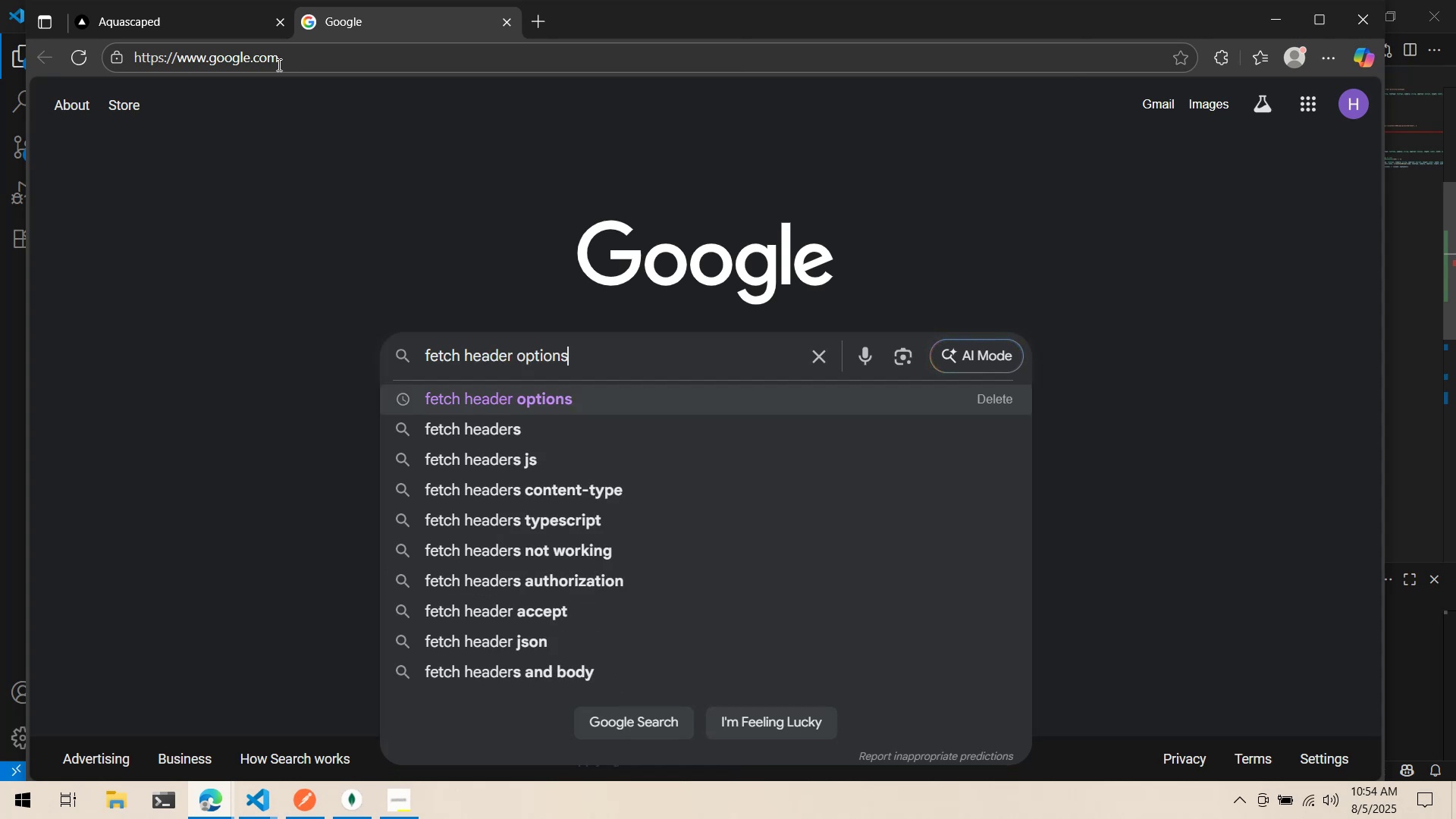 
key(ArrowUp)
 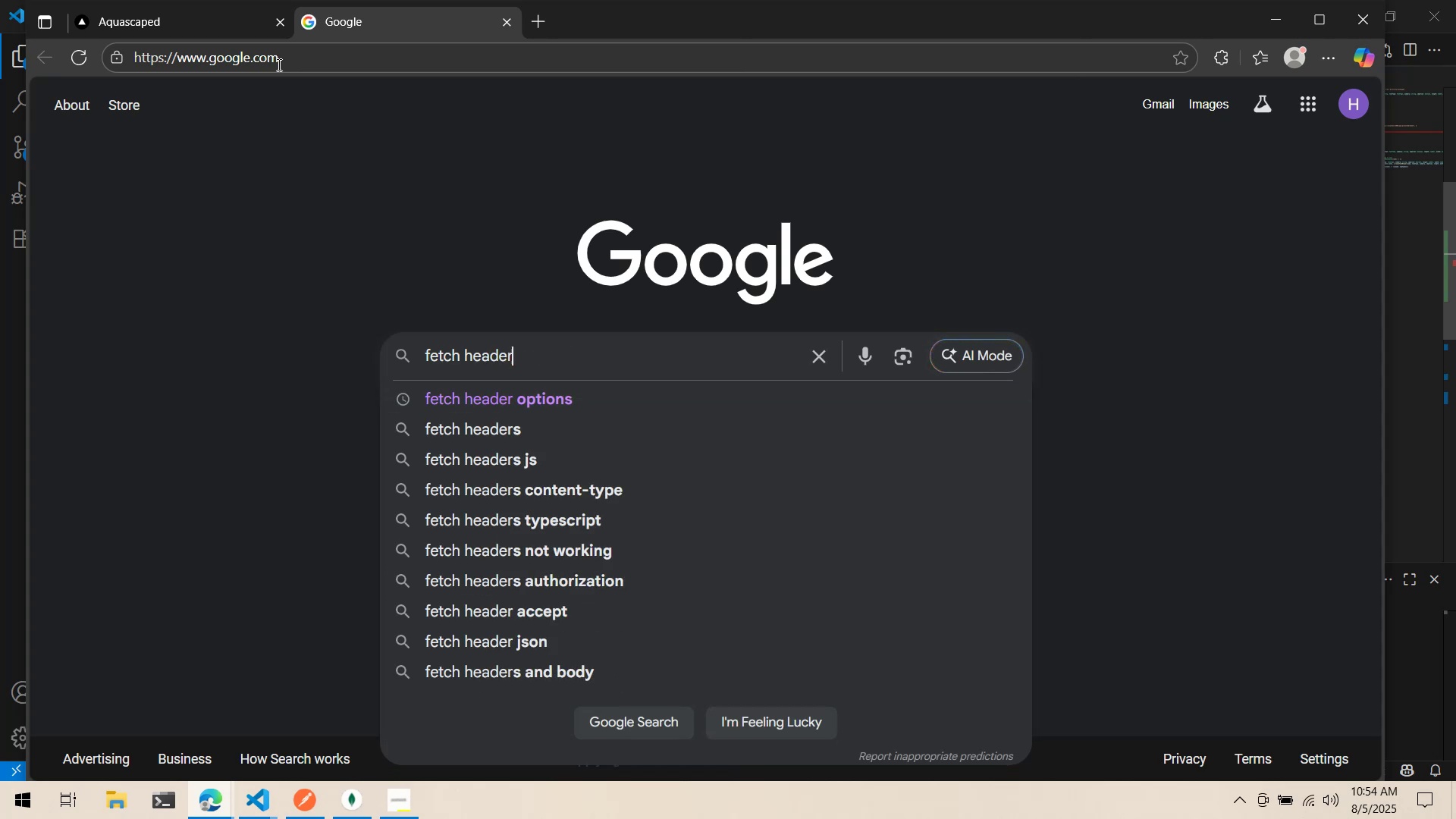 
key(Enter)
 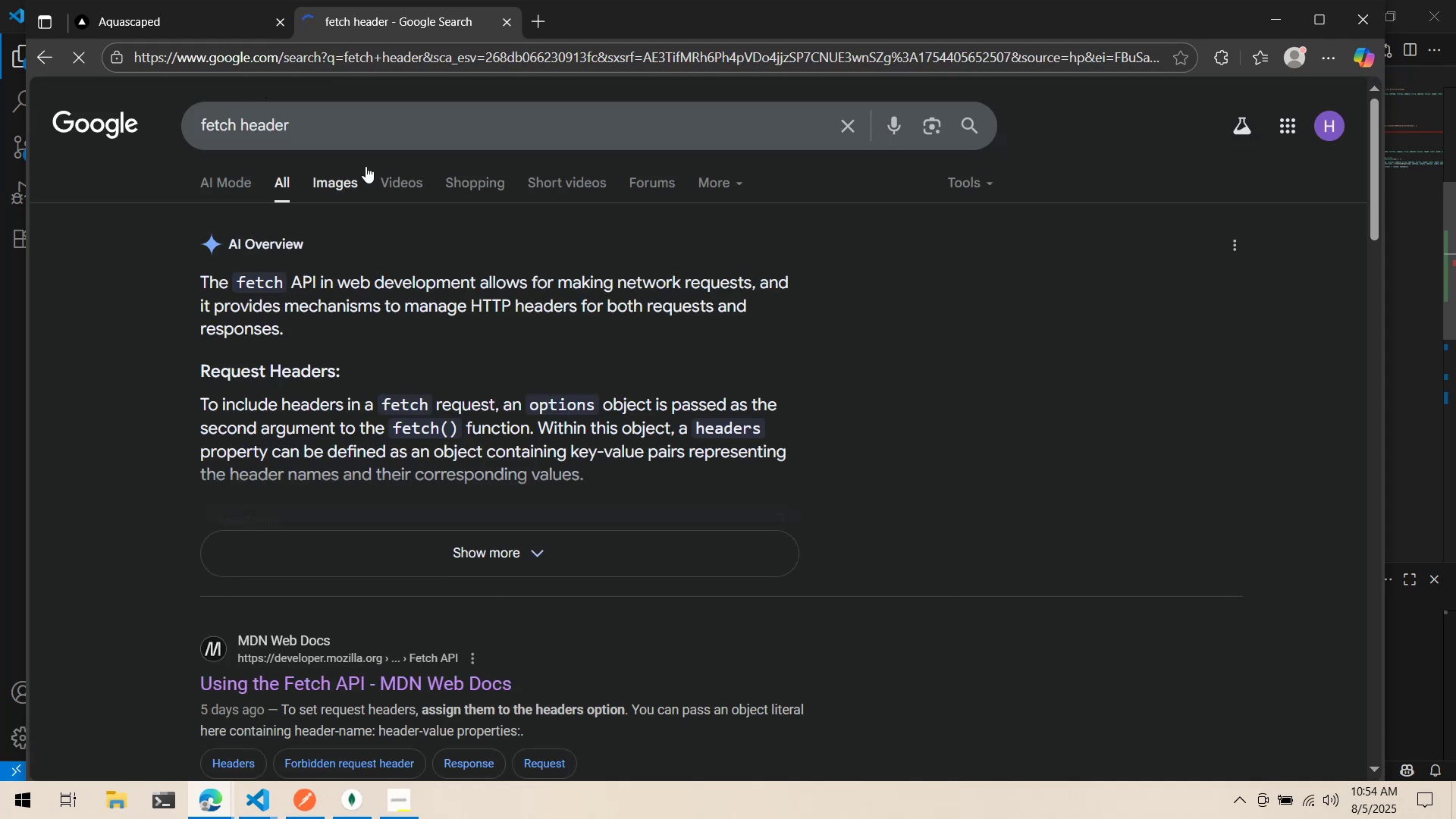 
scroll: coordinate [317, 138], scroll_direction: down, amount: 5.0
 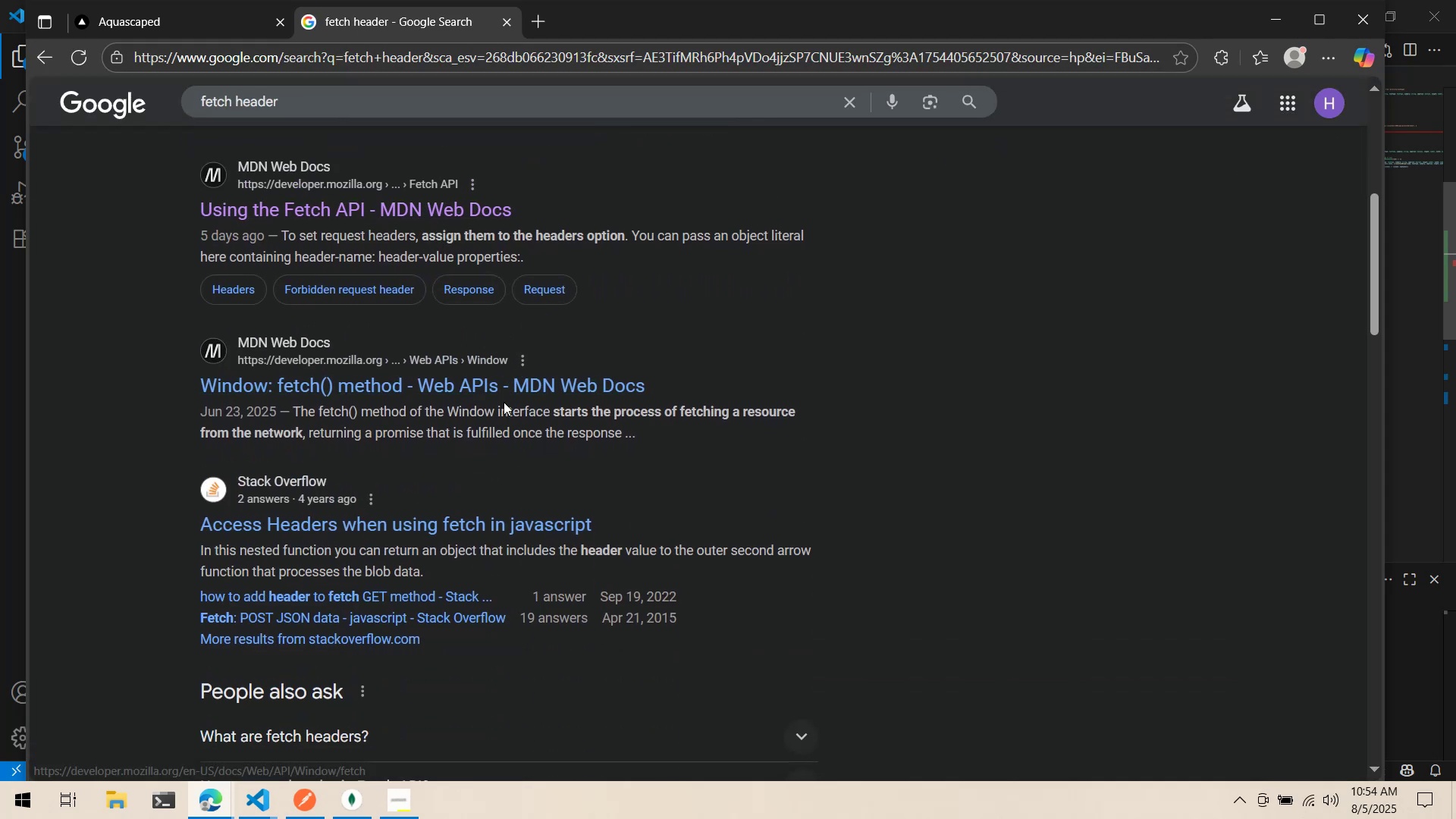 
left_click([504, 392])
 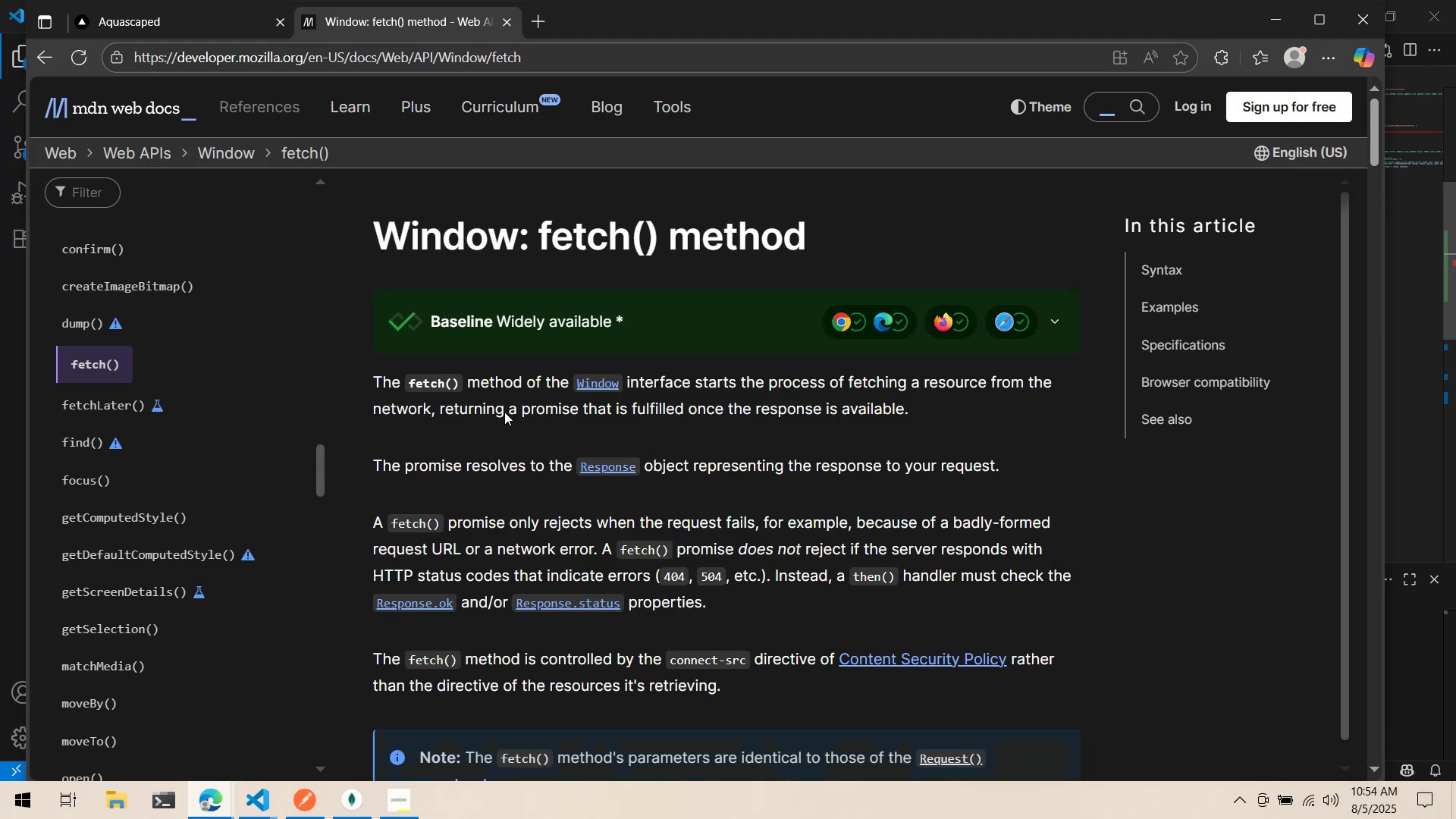 
scroll: coordinate [470, 417], scroll_direction: down, amount: 12.0
 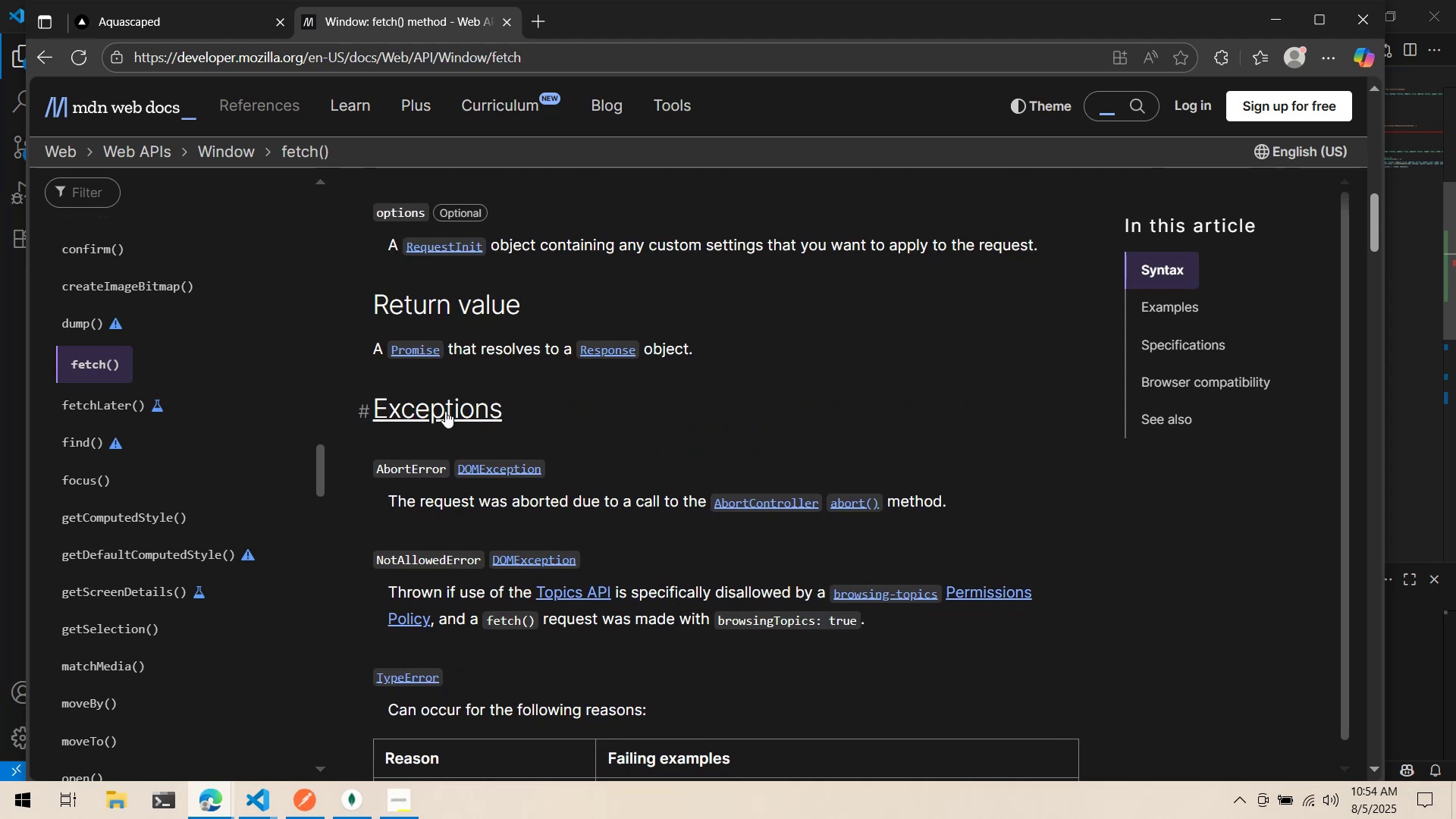 
scroll: coordinate [456, 397], scroll_direction: up, amount: 6.0
 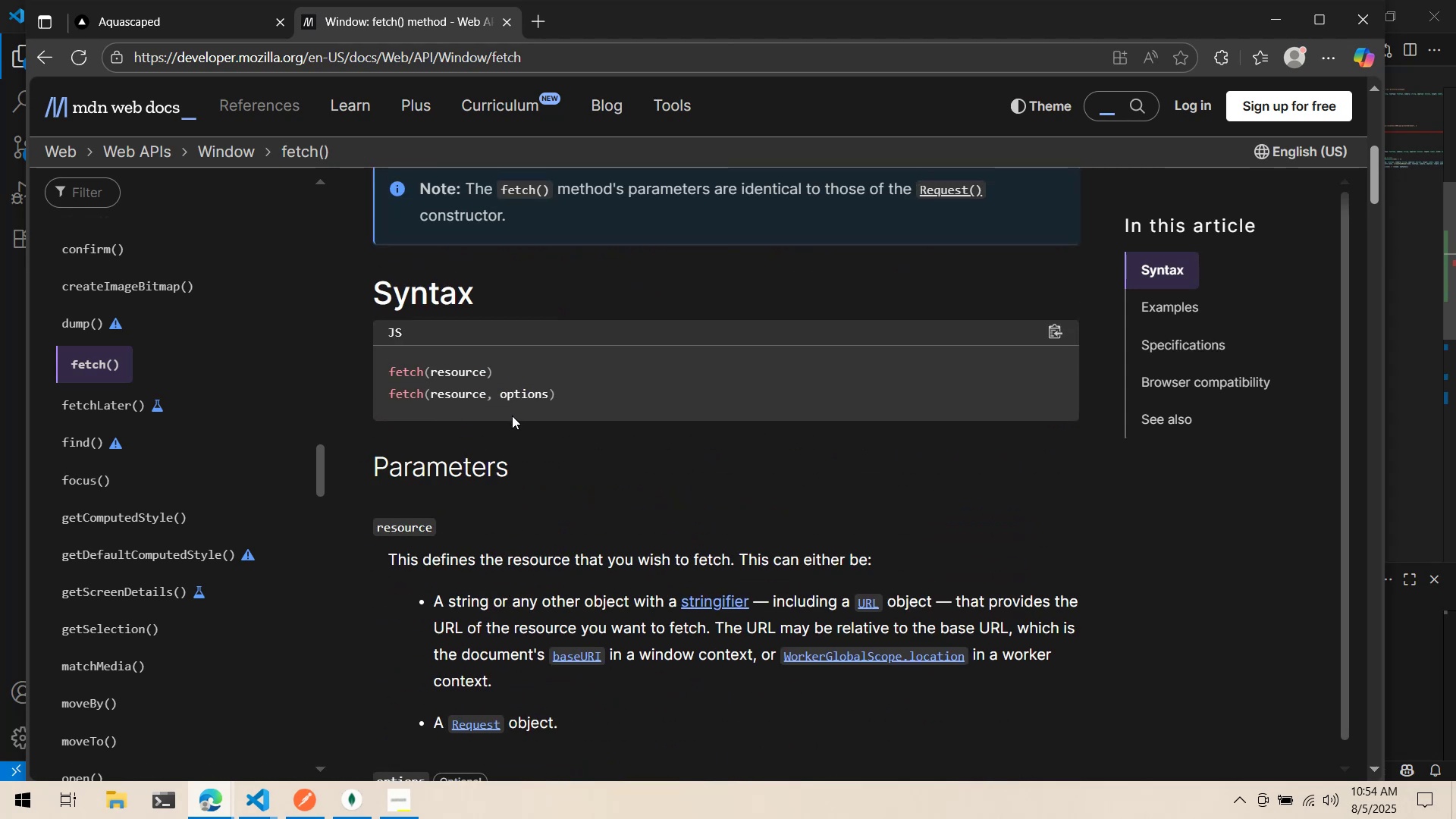 
scroll: coordinate [522, 421], scroll_direction: down, amount: 4.0
 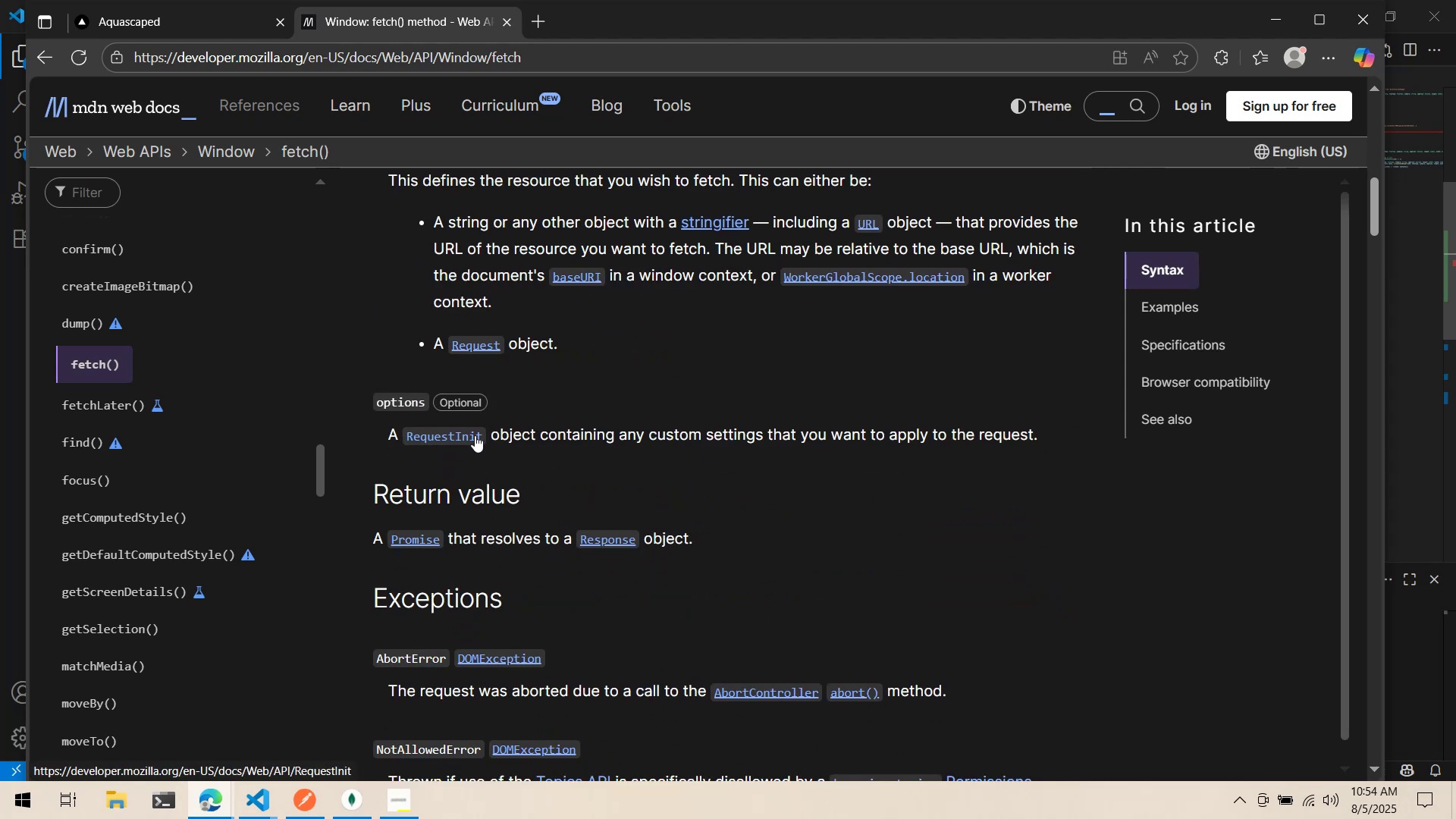 
left_click([475, 435])
 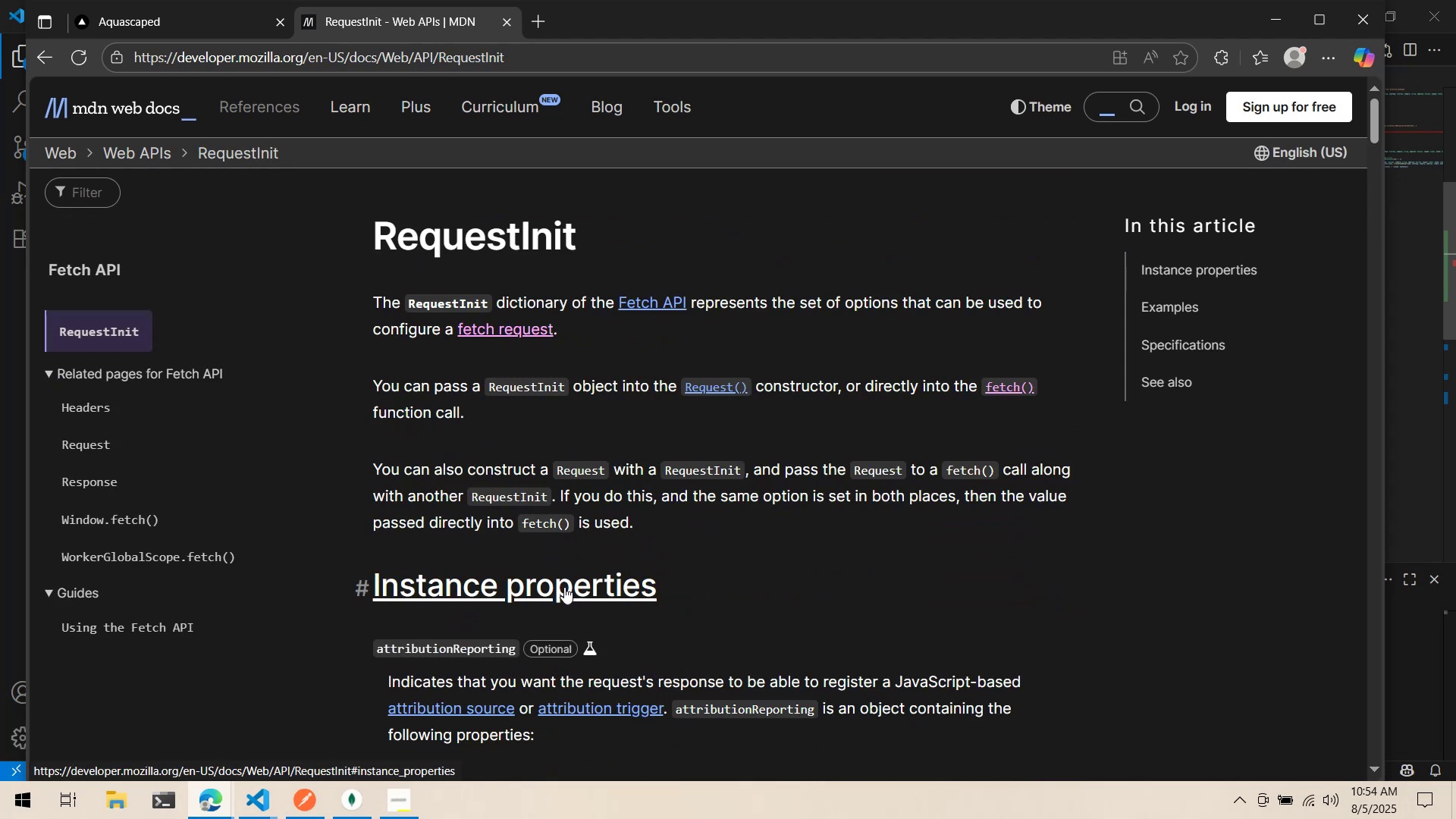 
wait(9.69)
 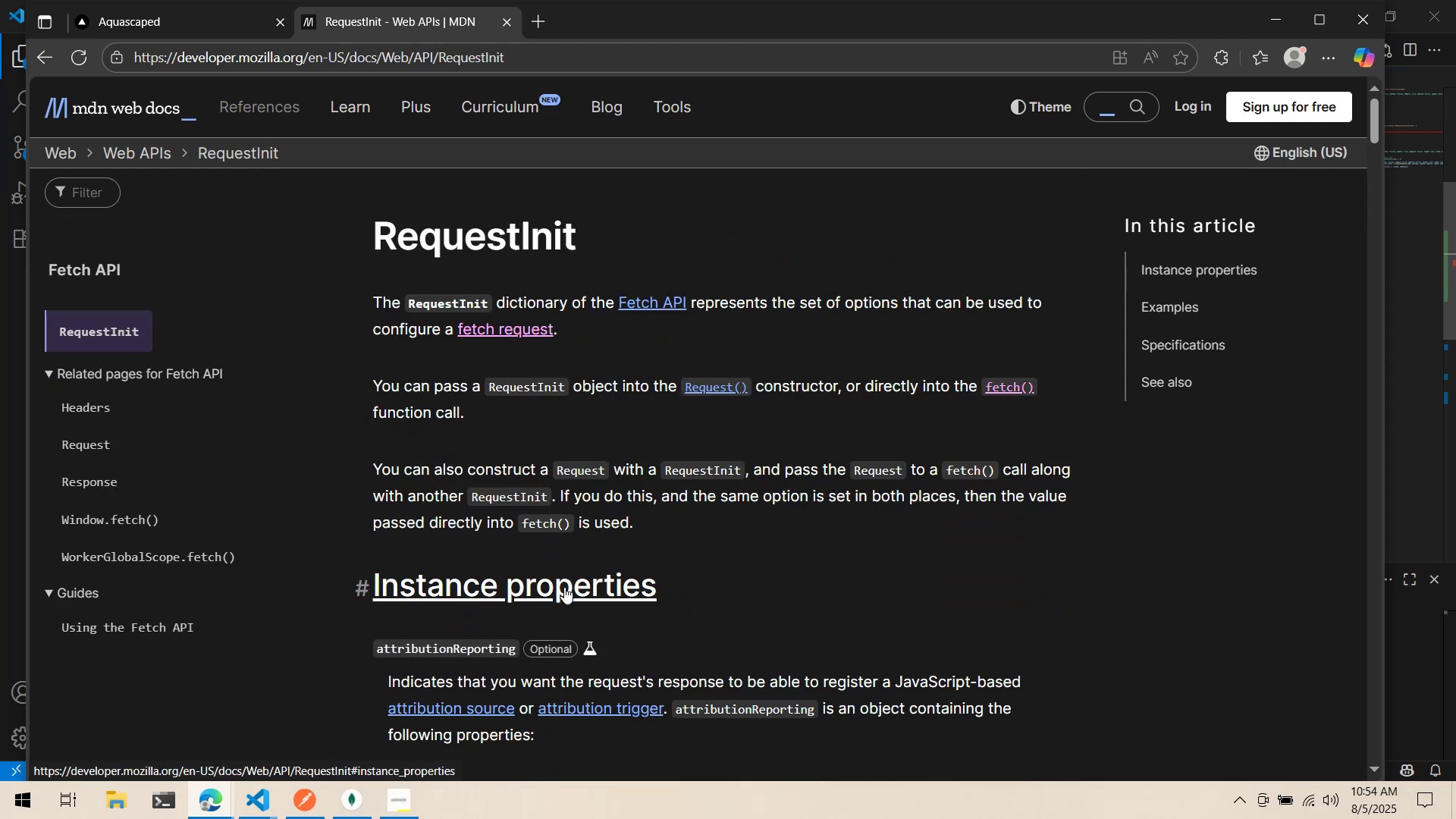 
scroll: coordinate [552, 589], scroll_direction: down, amount: 18.0
 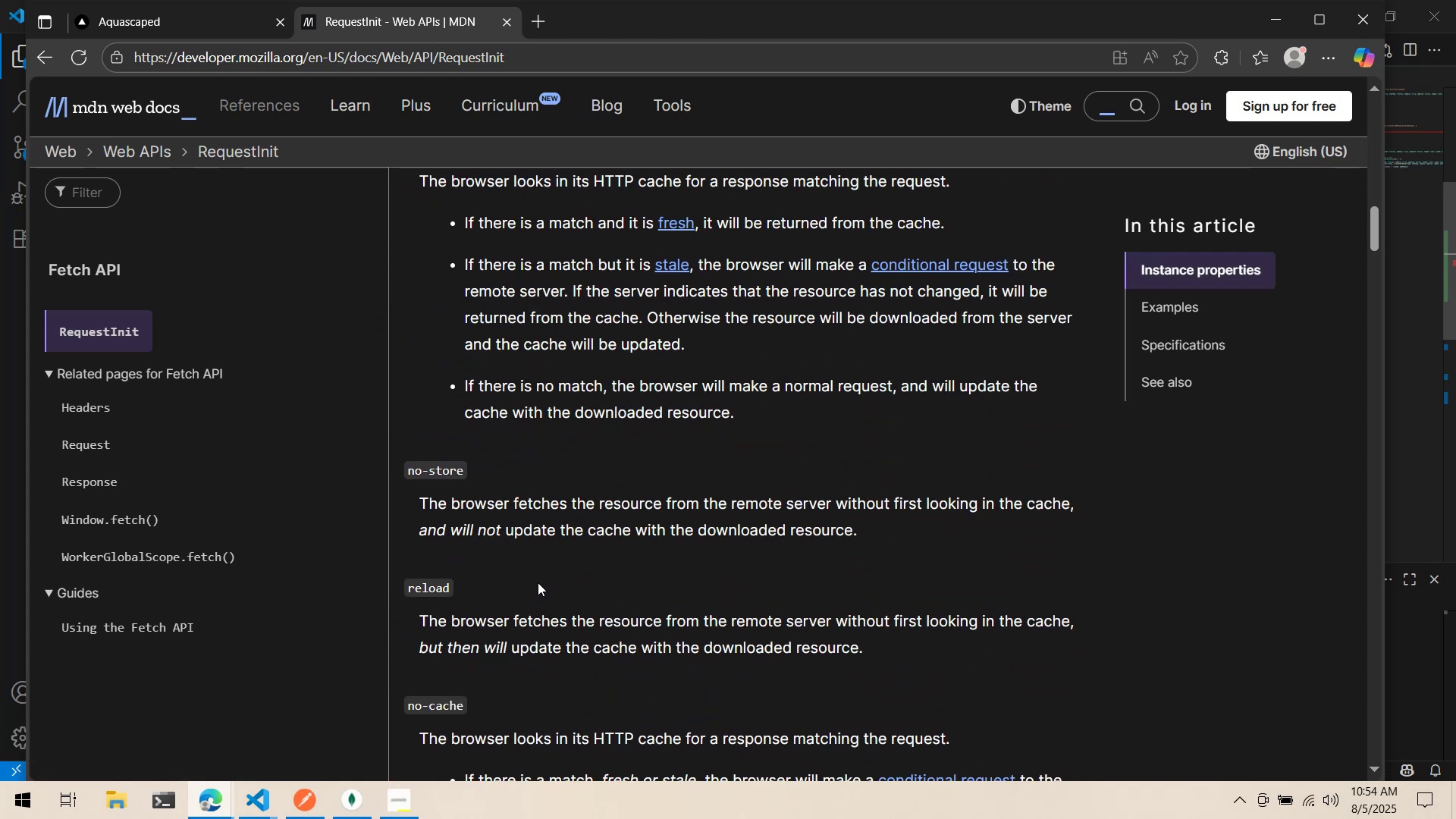 
scroll: coordinate [404, 603], scroll_direction: down, amount: 15.0
 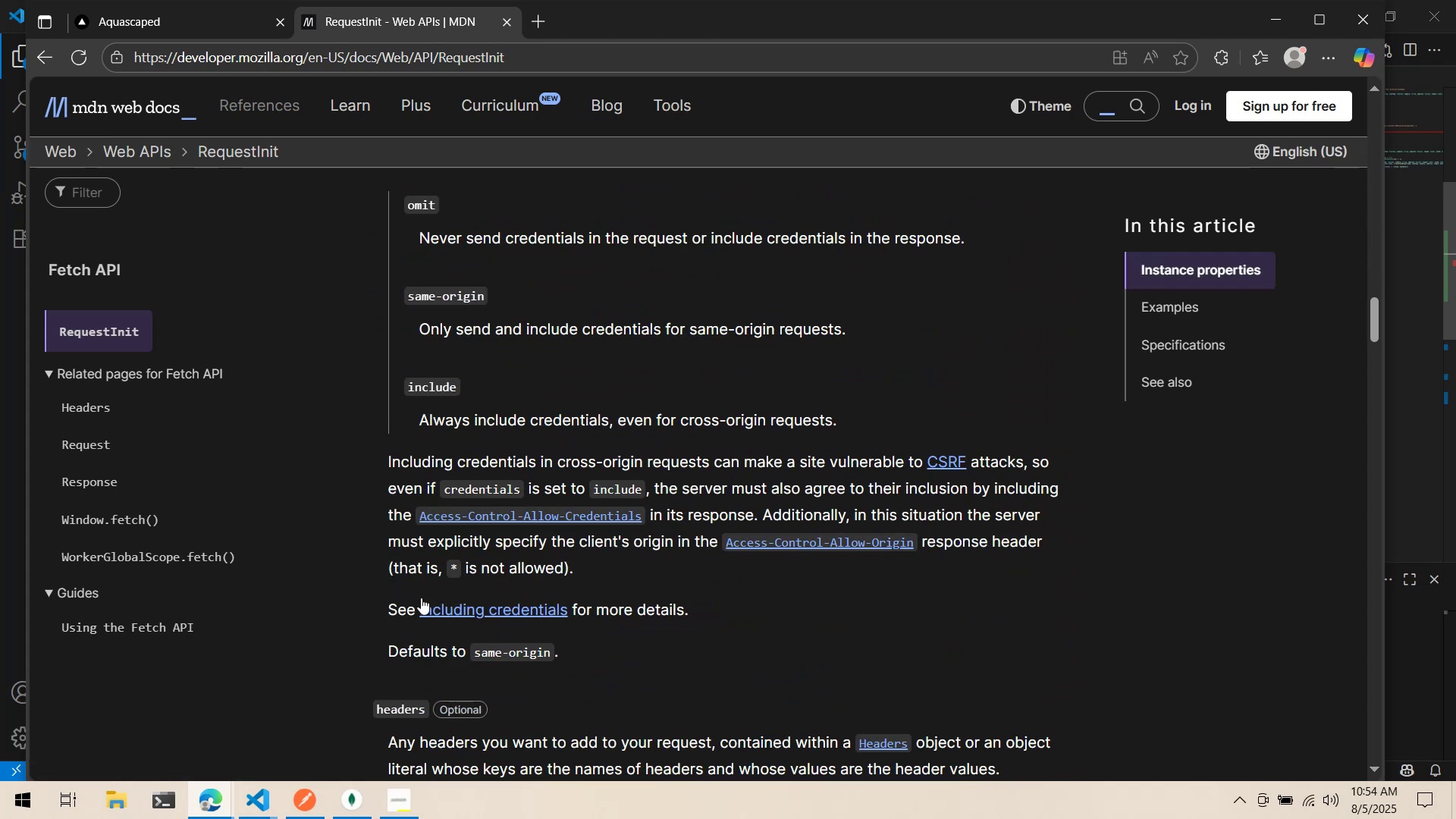 
scroll: coordinate [428, 592], scroll_direction: up, amount: 4.0
 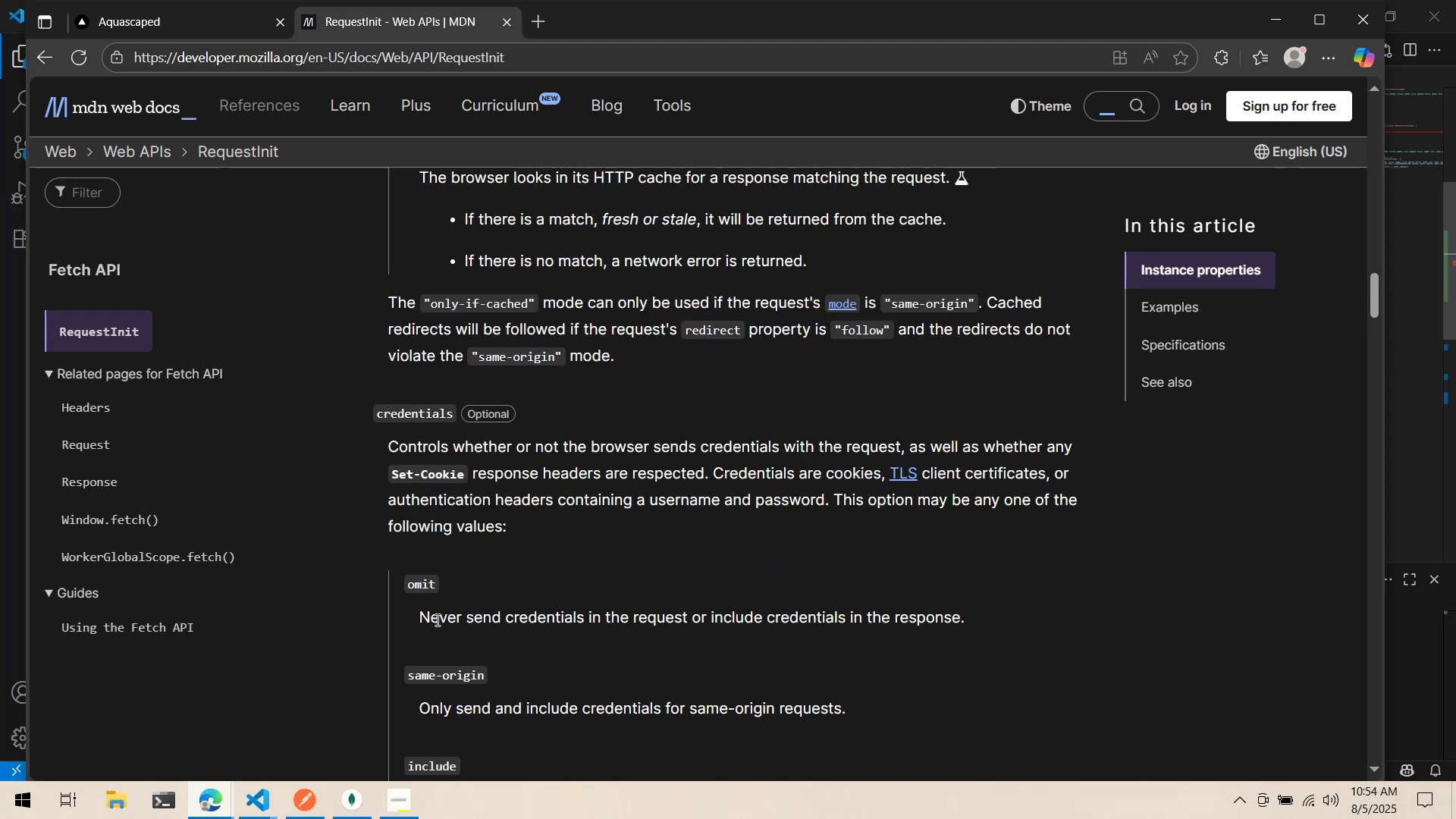 
key(Alt+AltLeft)
 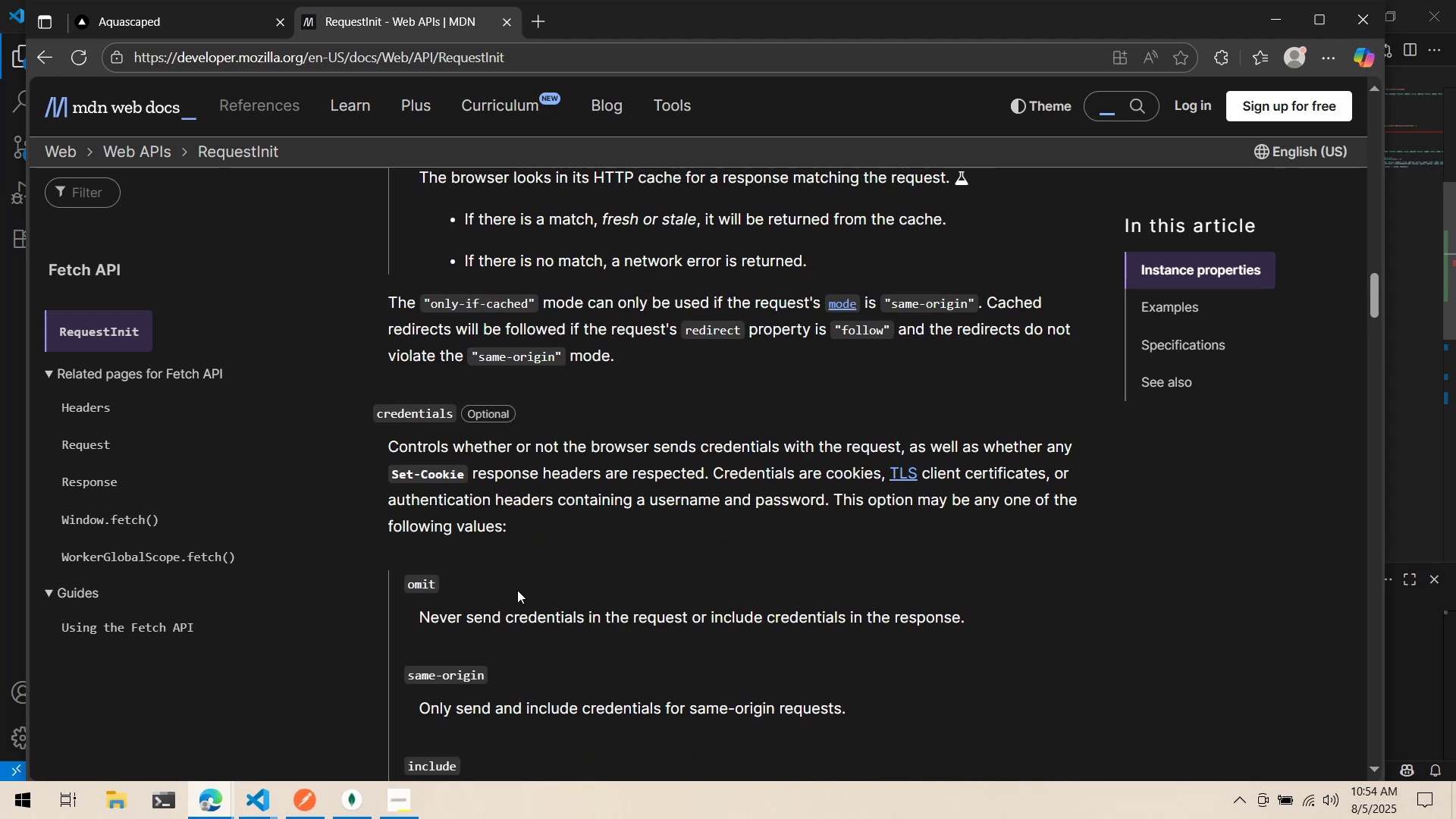 
key(Tab)
type(ce)
key(Backspace)
type(redentials)
 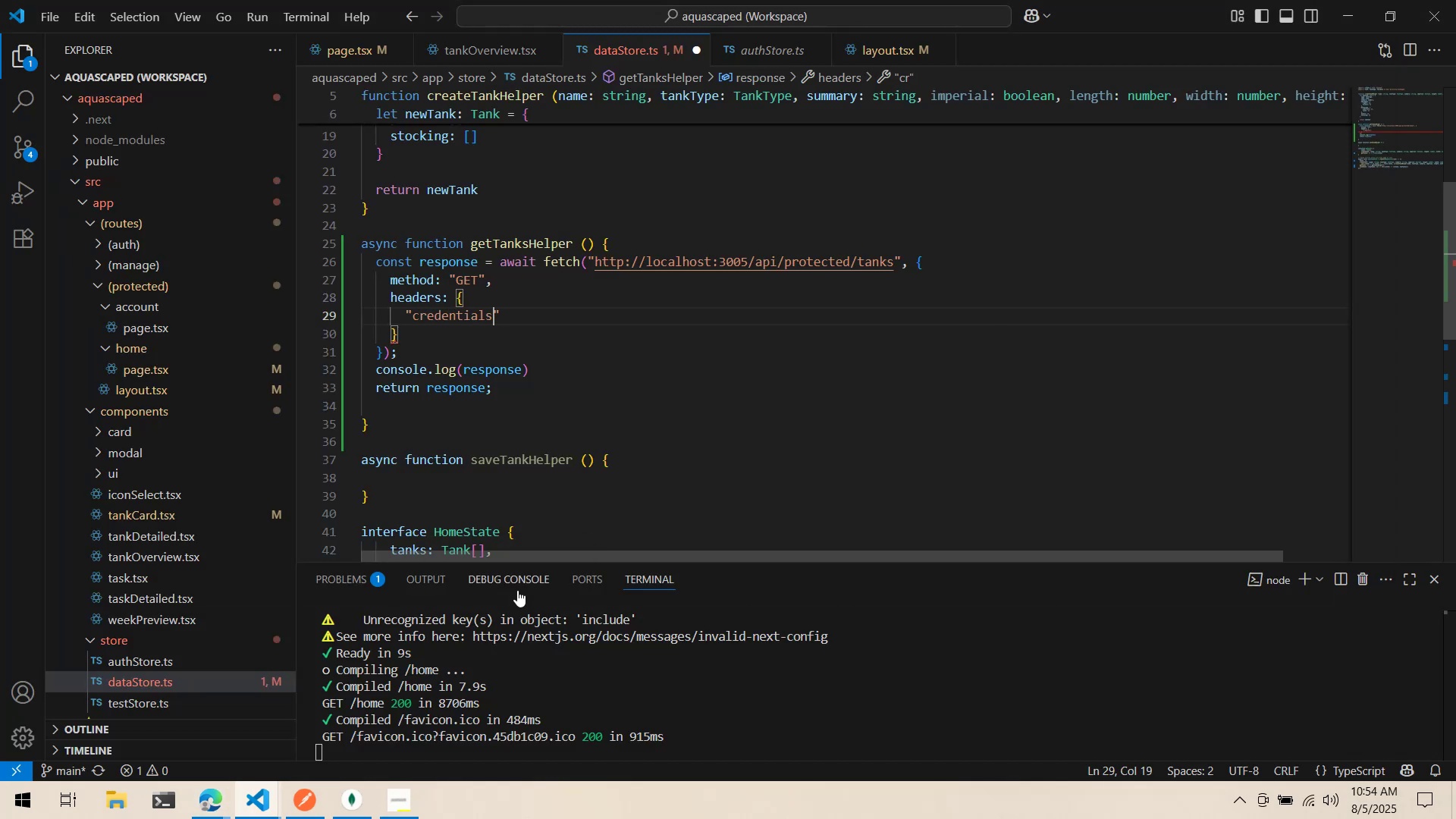 
key(ArrowRight)
 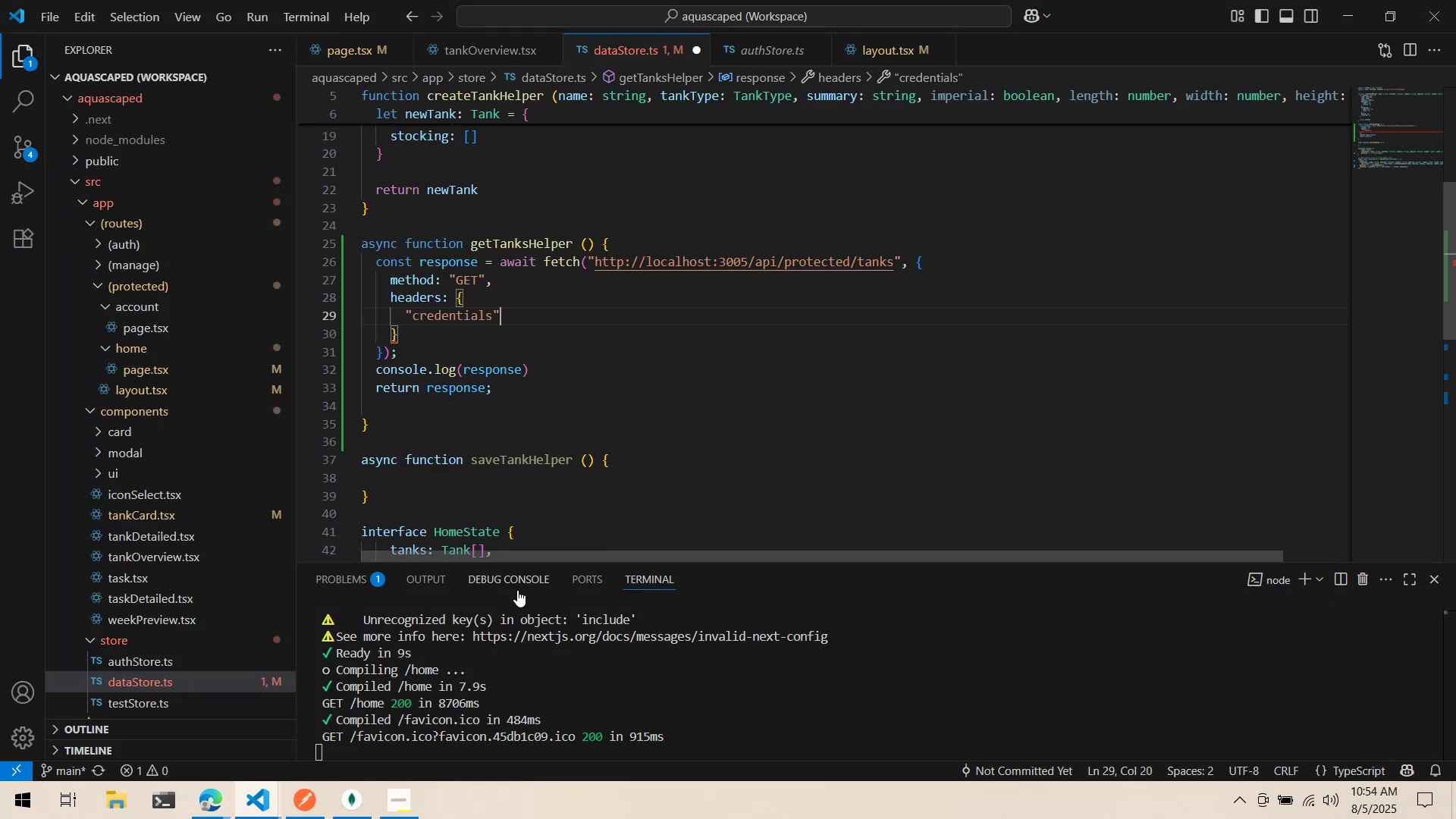 
key(ArrowRight)
 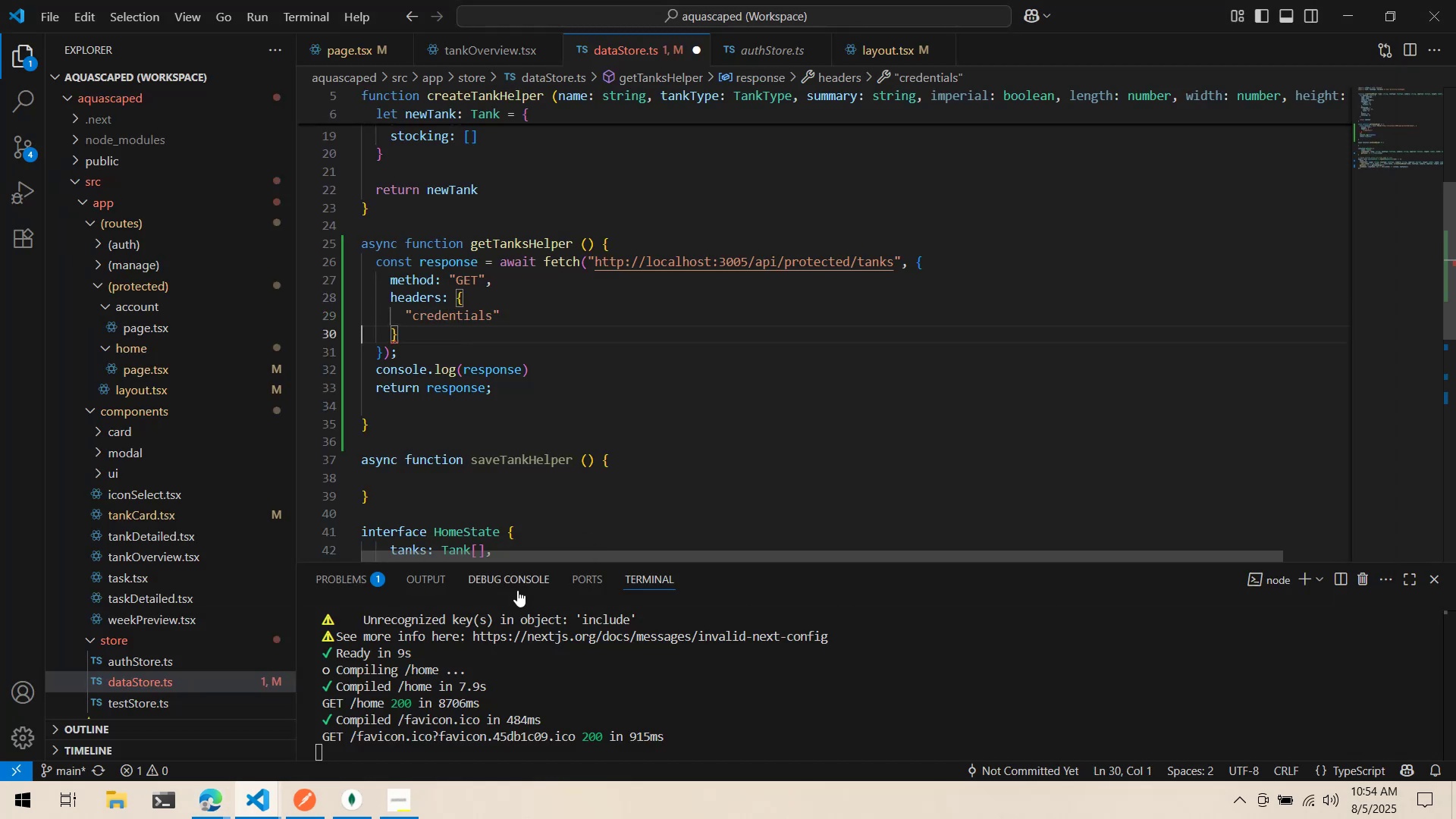 
key(Shift+Semicolon)
 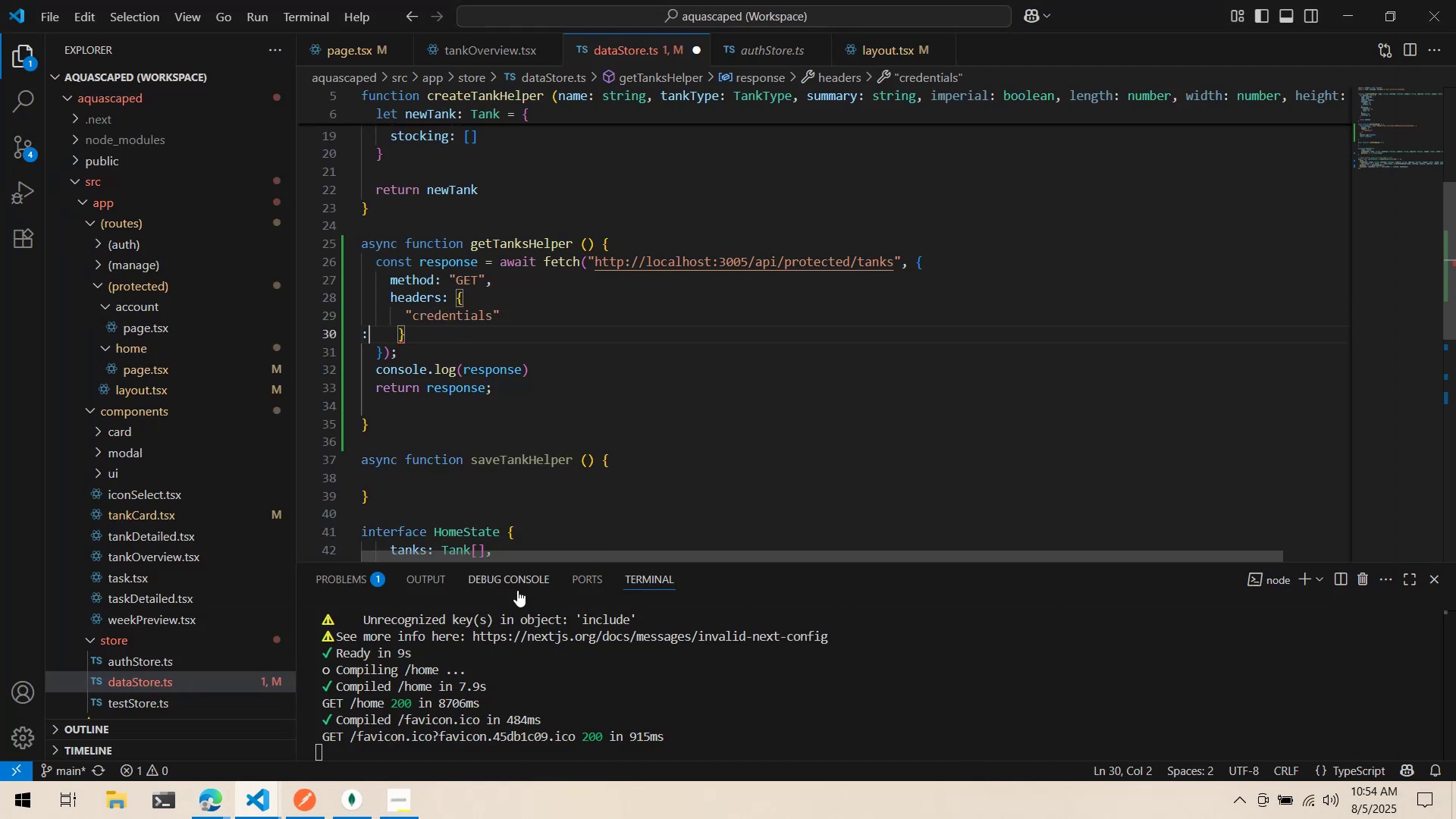 
key(Backspace)
 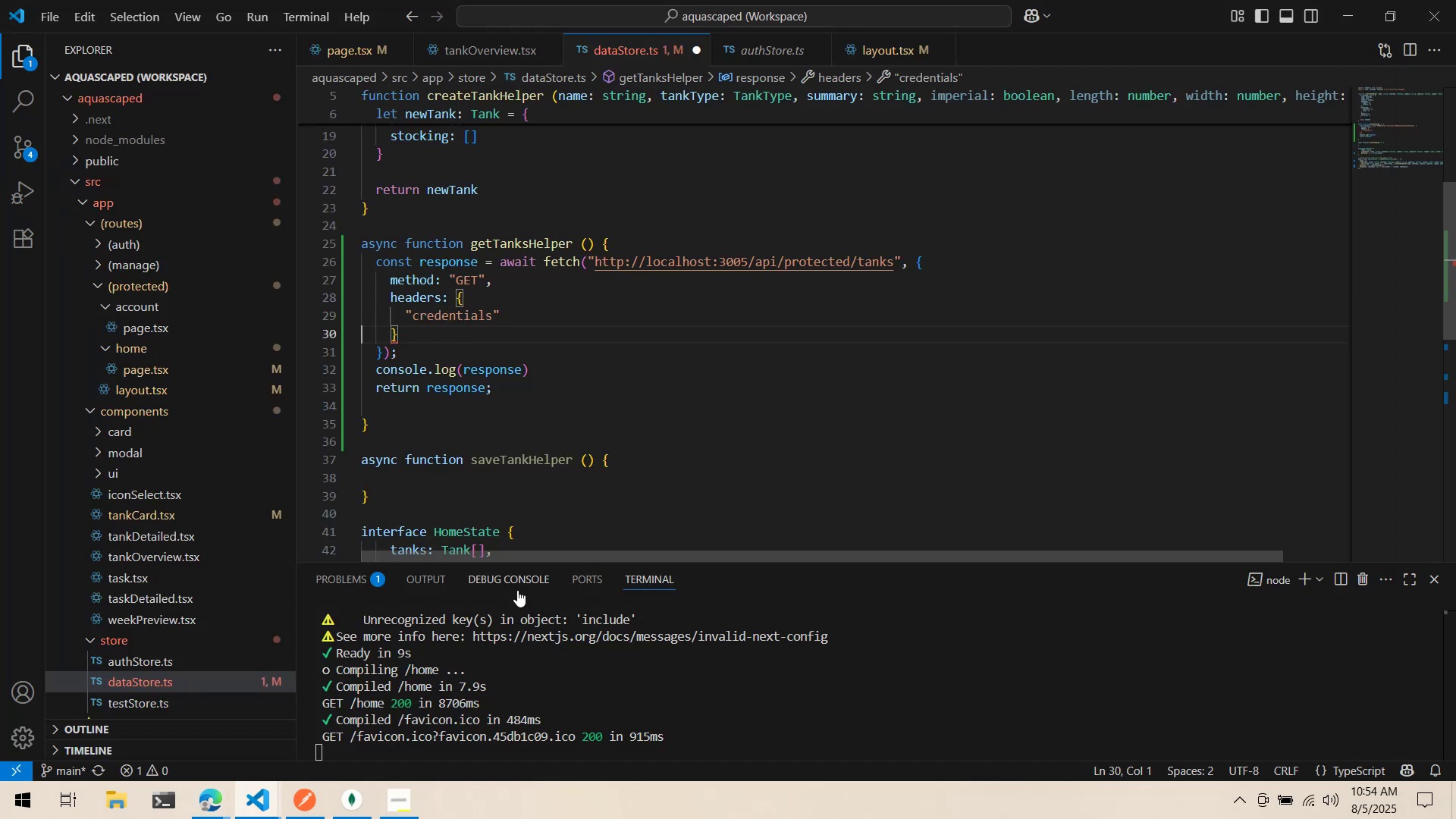 
key(Control+ArrowLeft)
 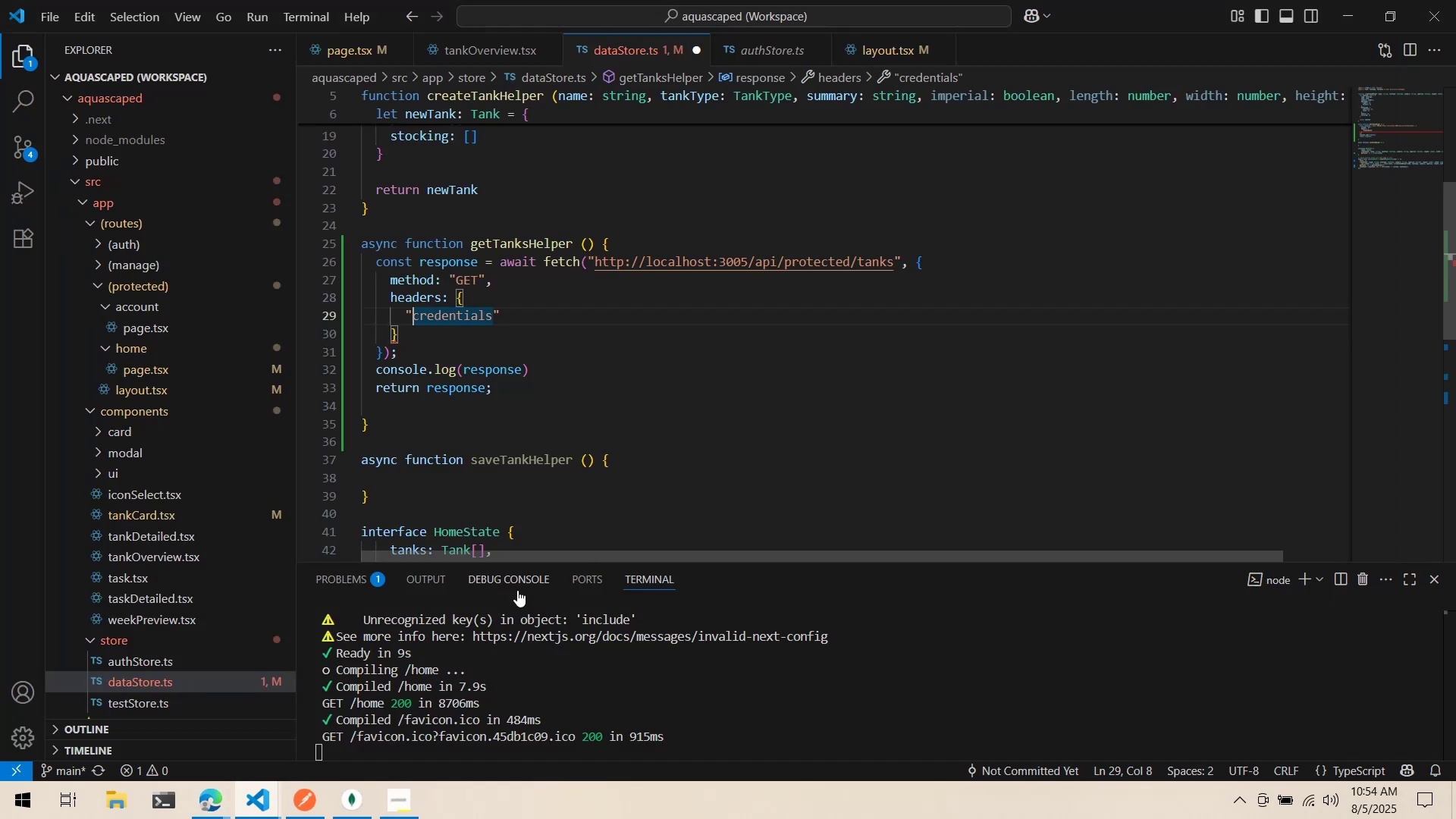 
key(Control+ArrowRight)
 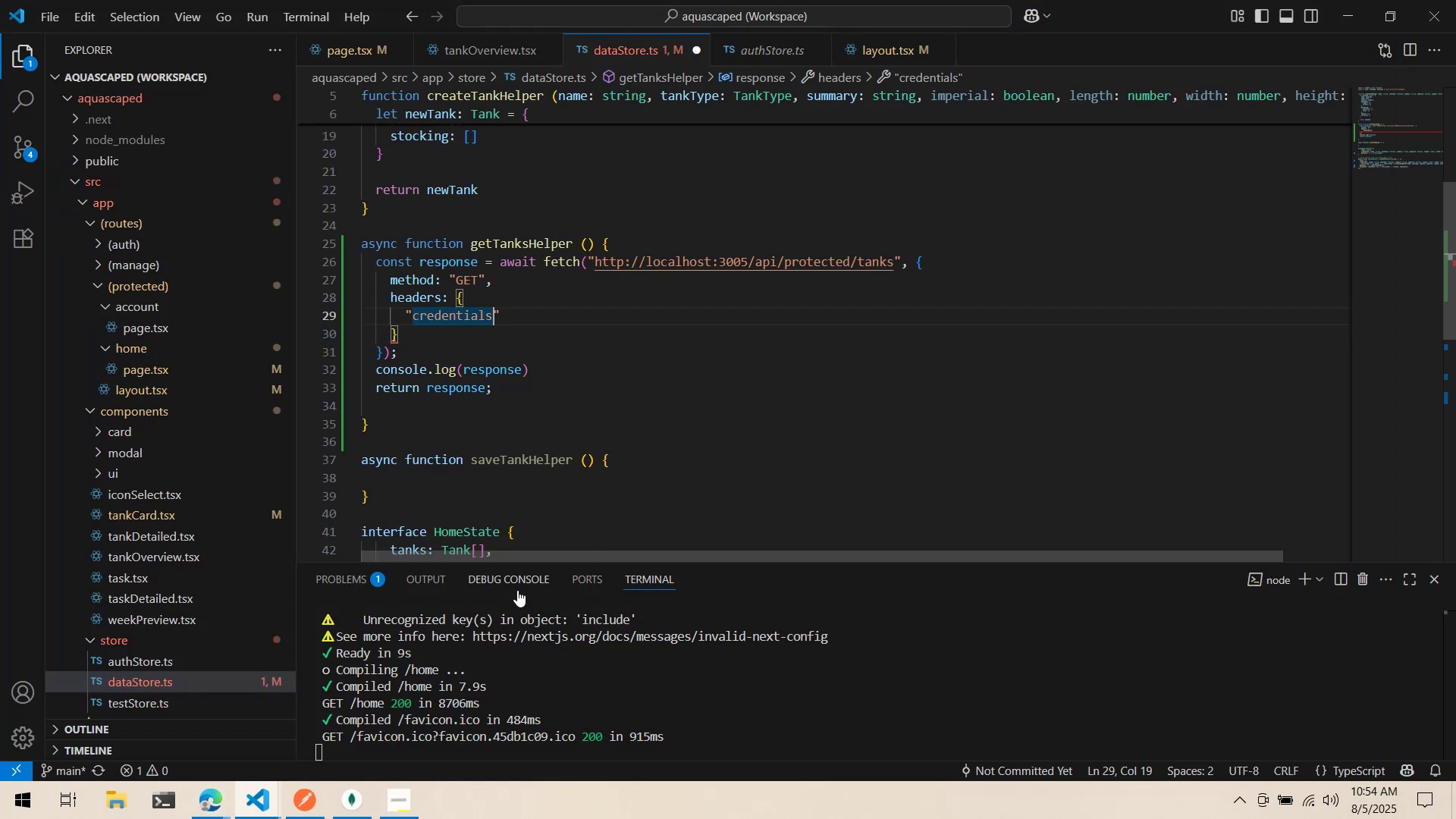 
key(Control+ArrowRight)
 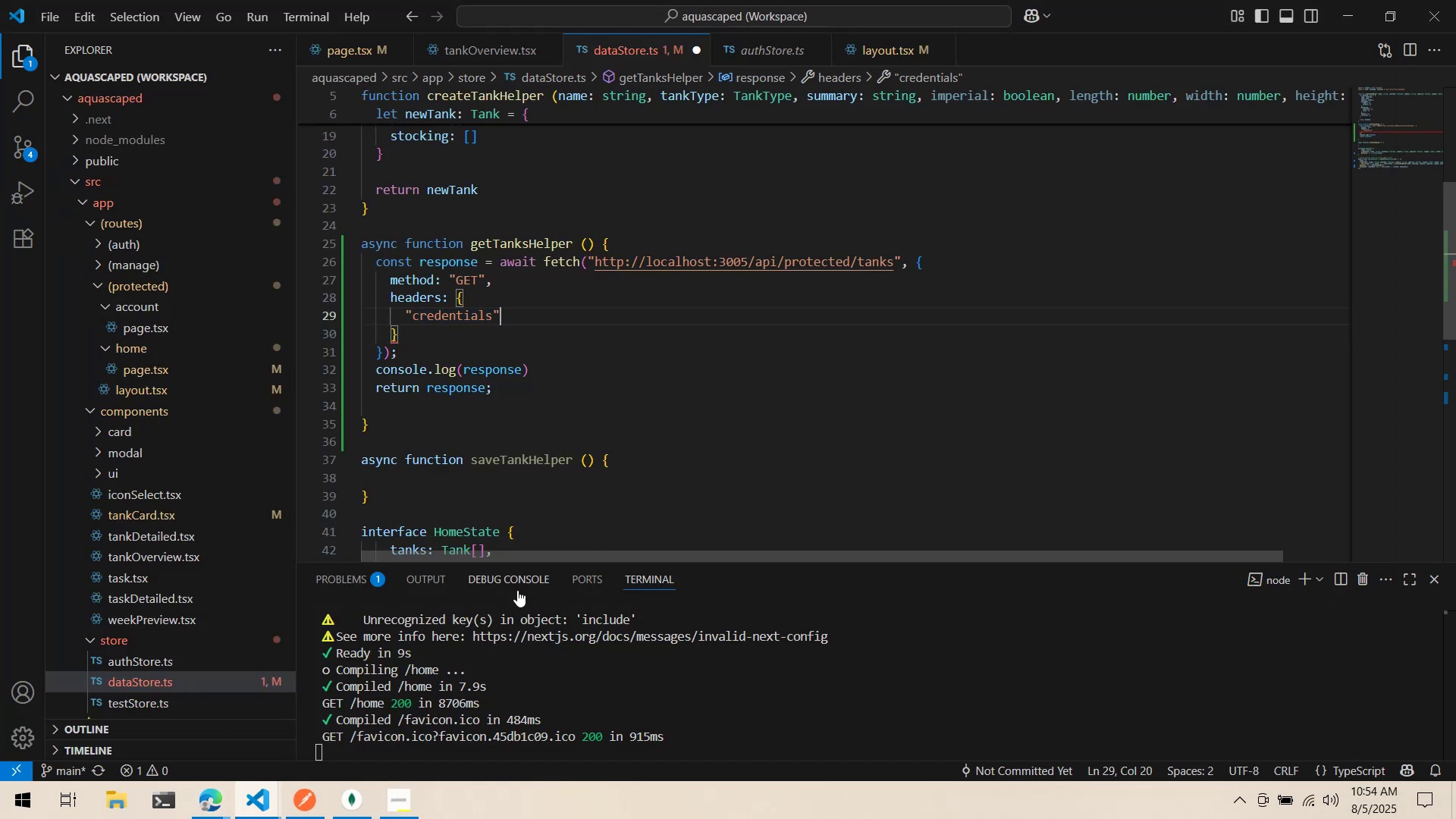 
key(Space)
 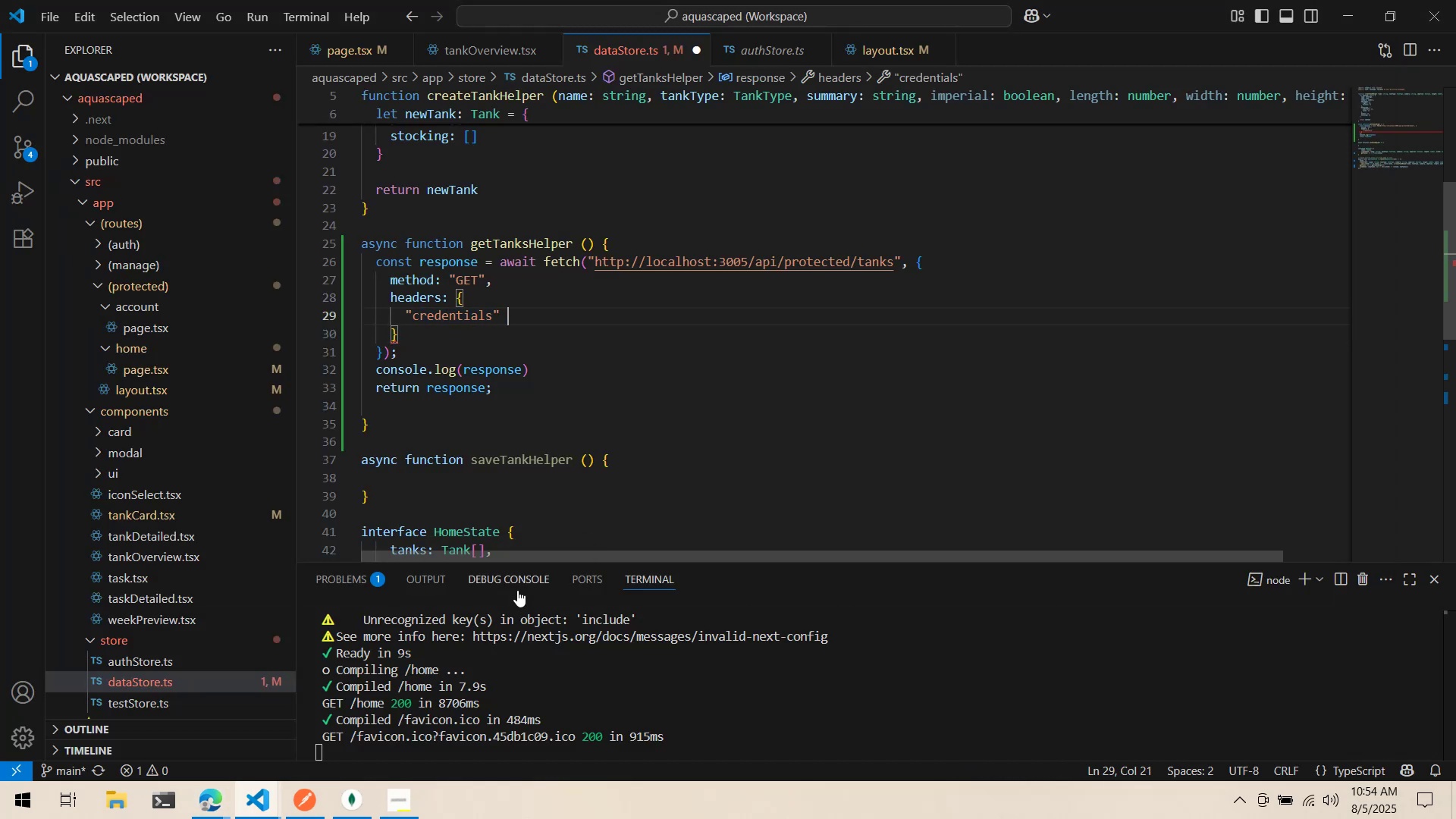 
key(Shift+Backspace)
 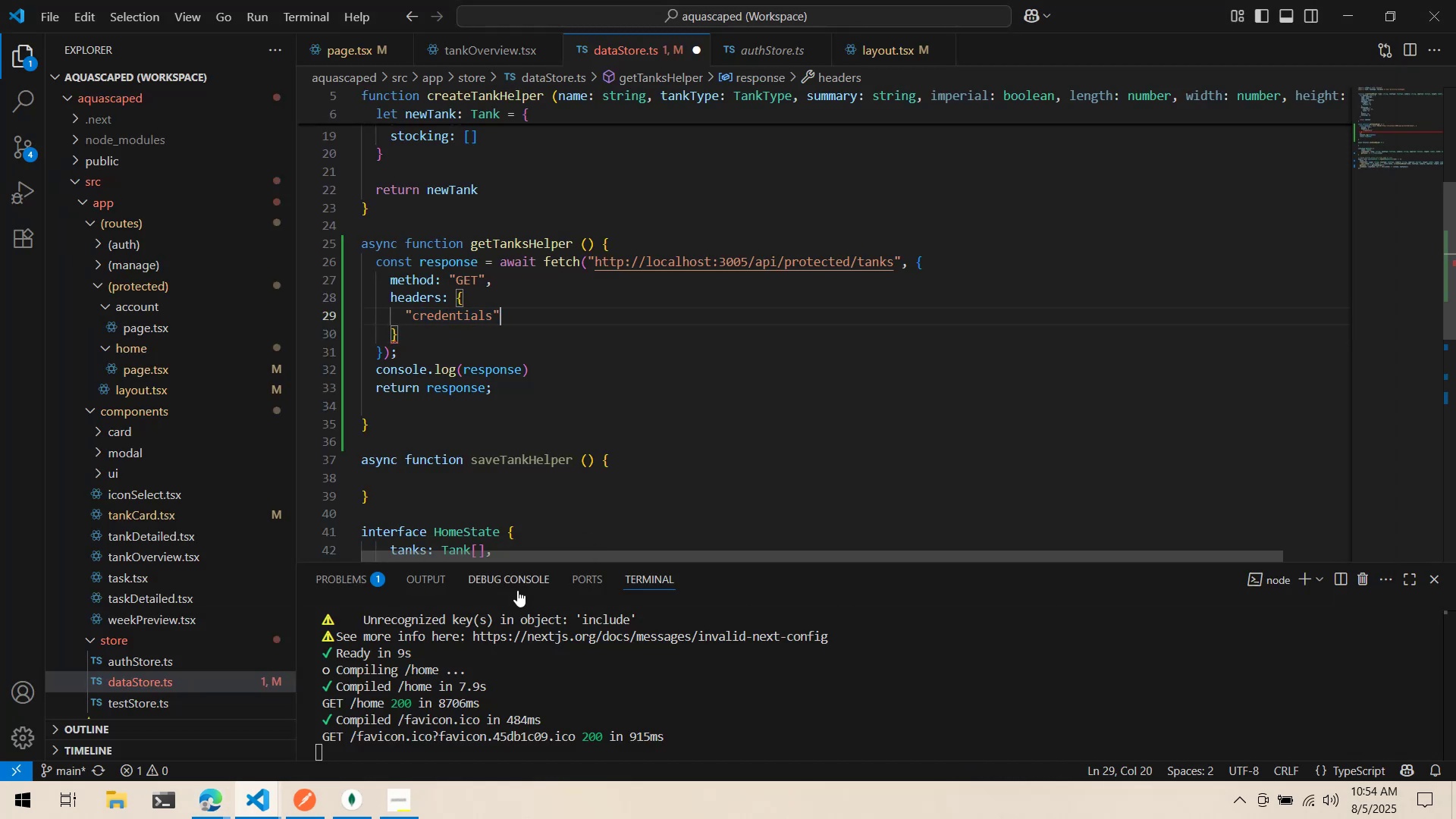 
key(Shift+Semicolon)
 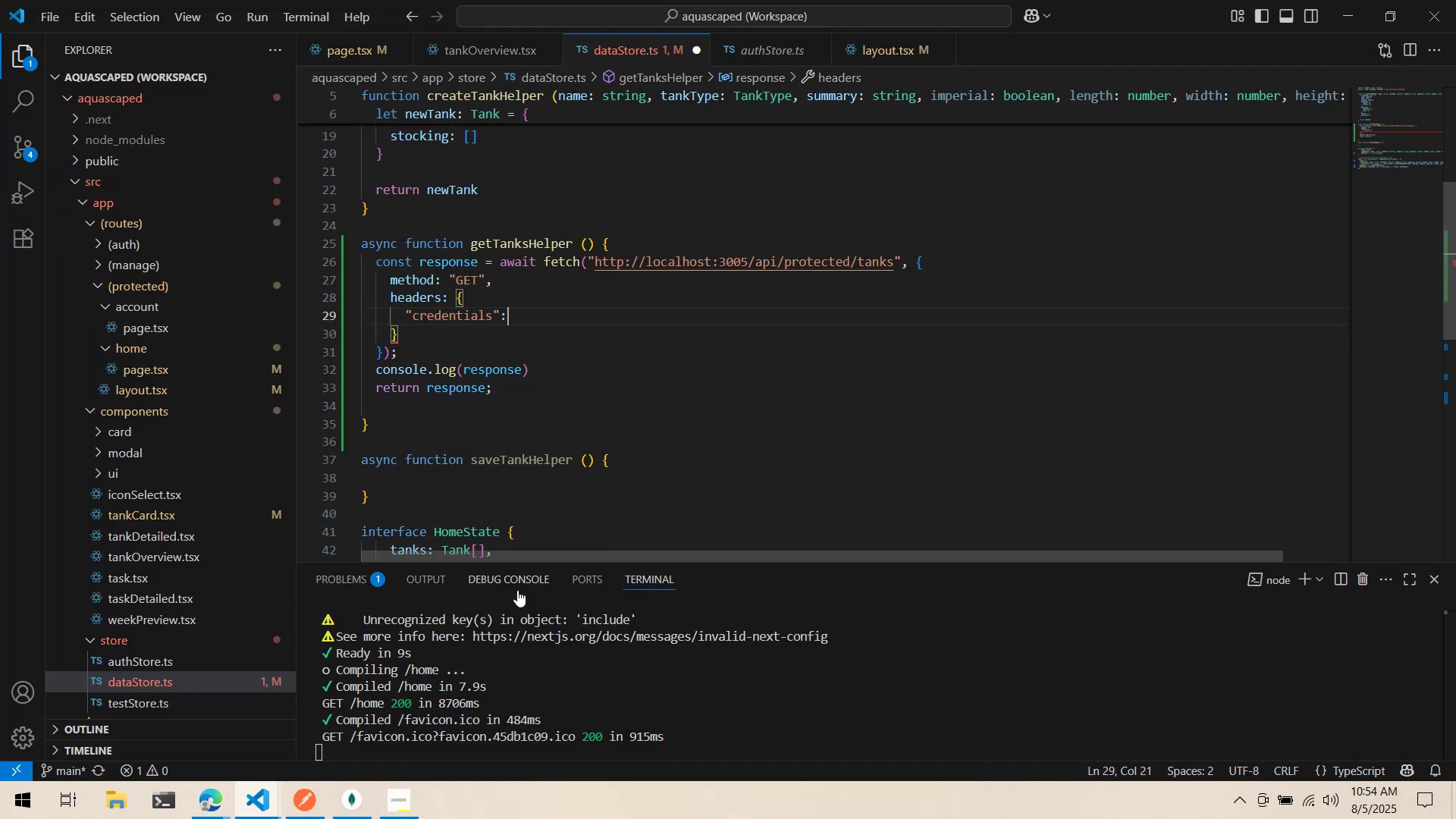 
key(Shift+Space)
 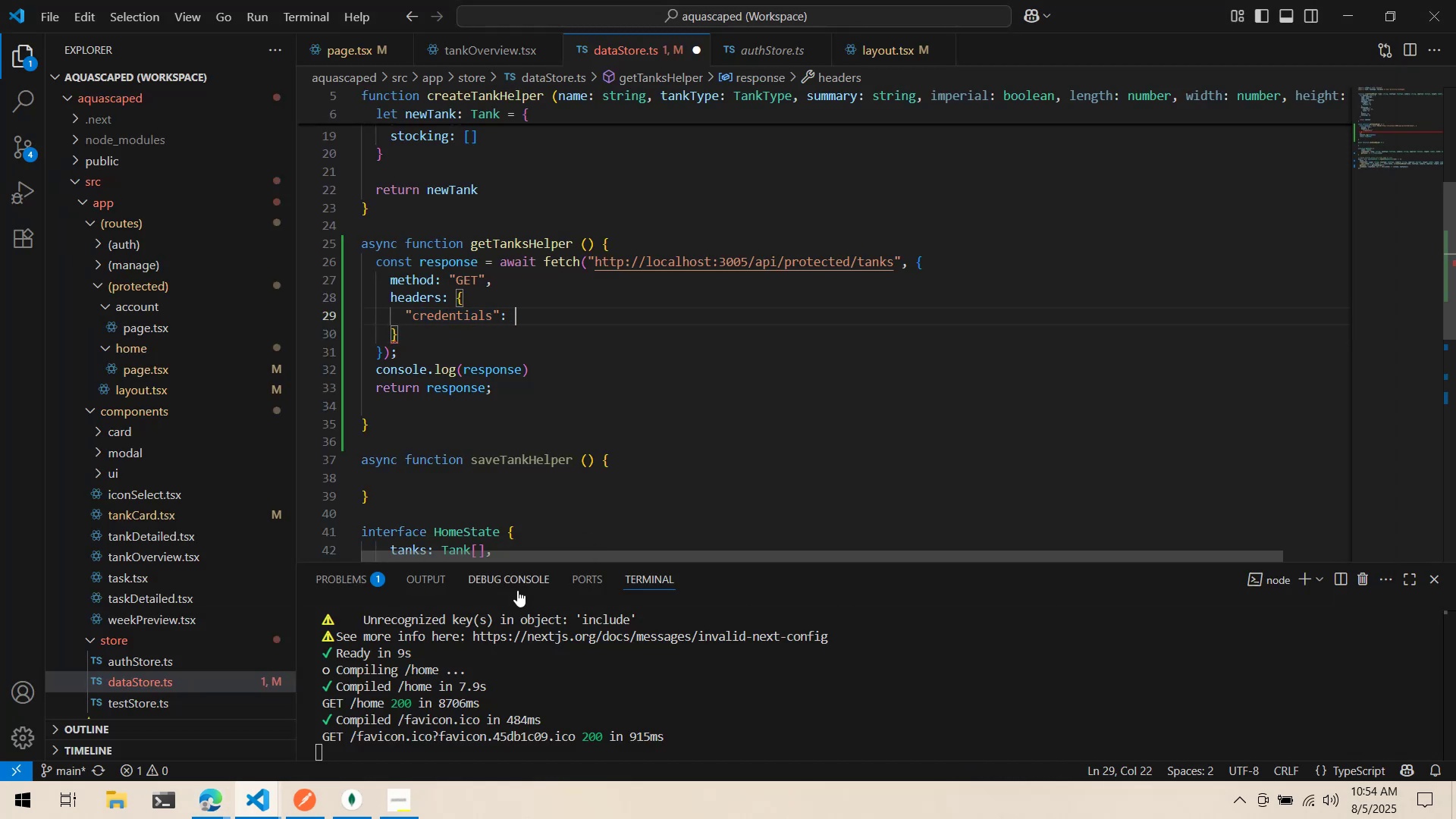 
key(Alt+AltLeft)
 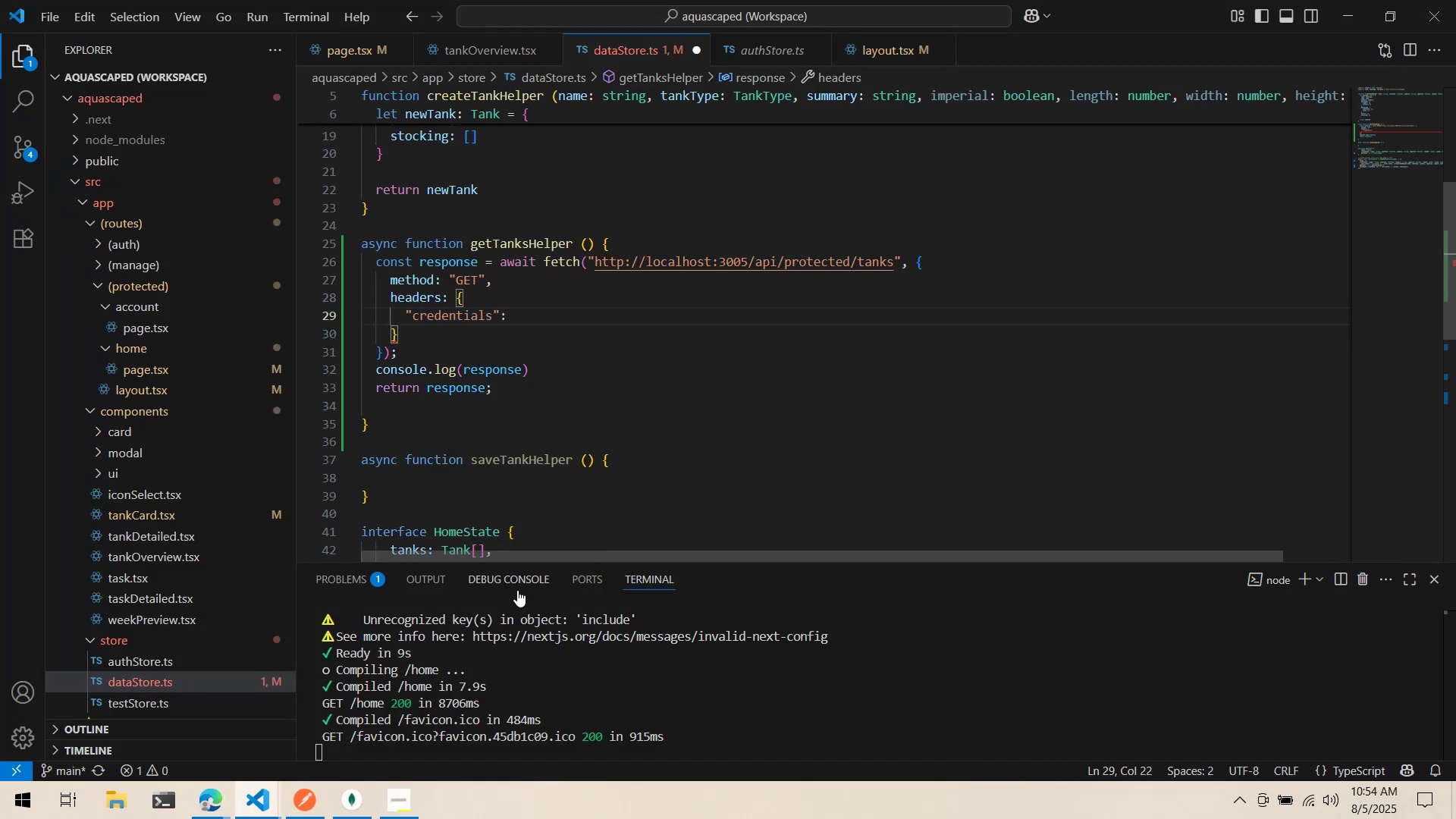 
key(Alt+Tab)
 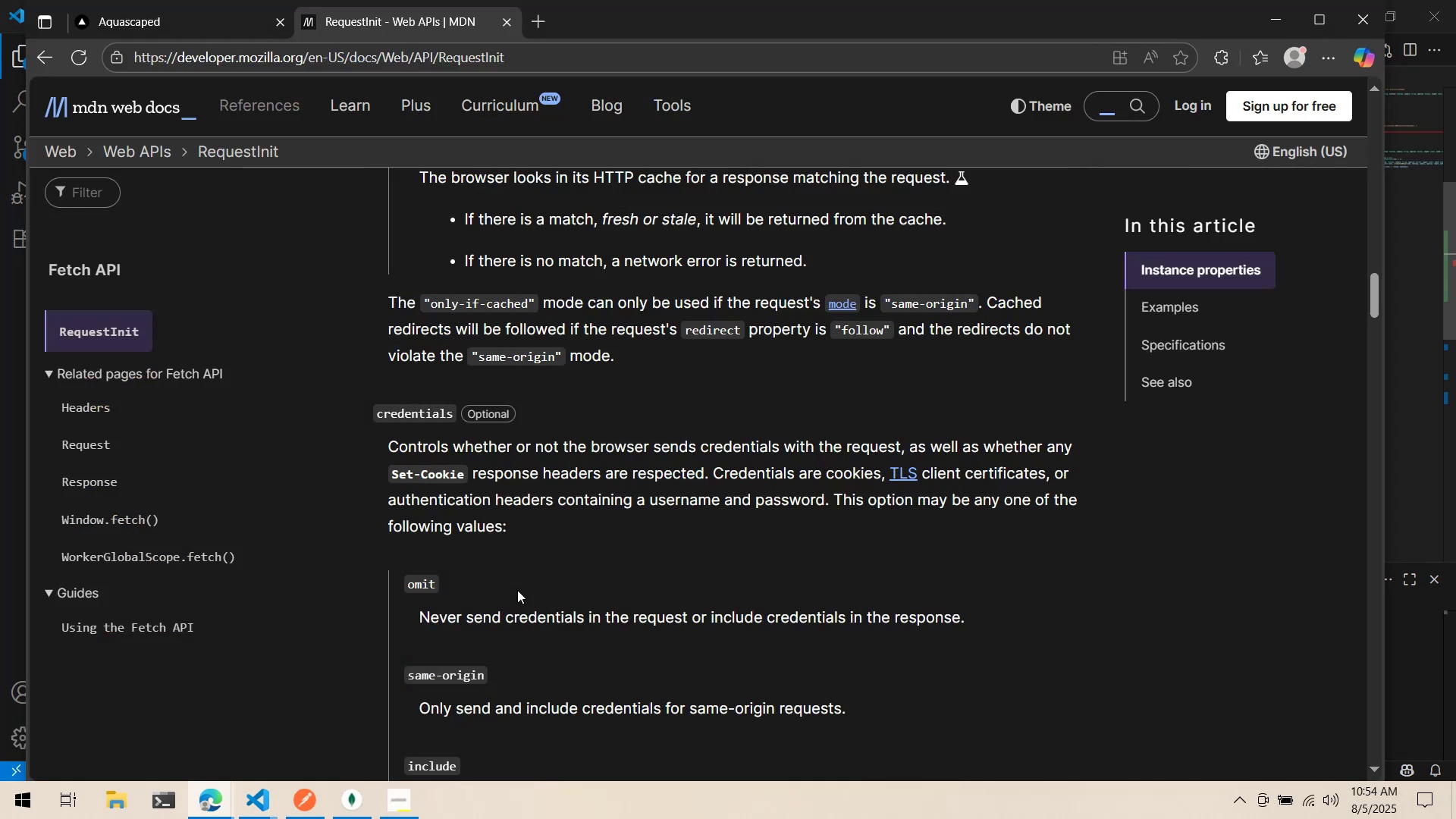 
scroll: coordinate [550, 573], scroll_direction: down, amount: 2.0
 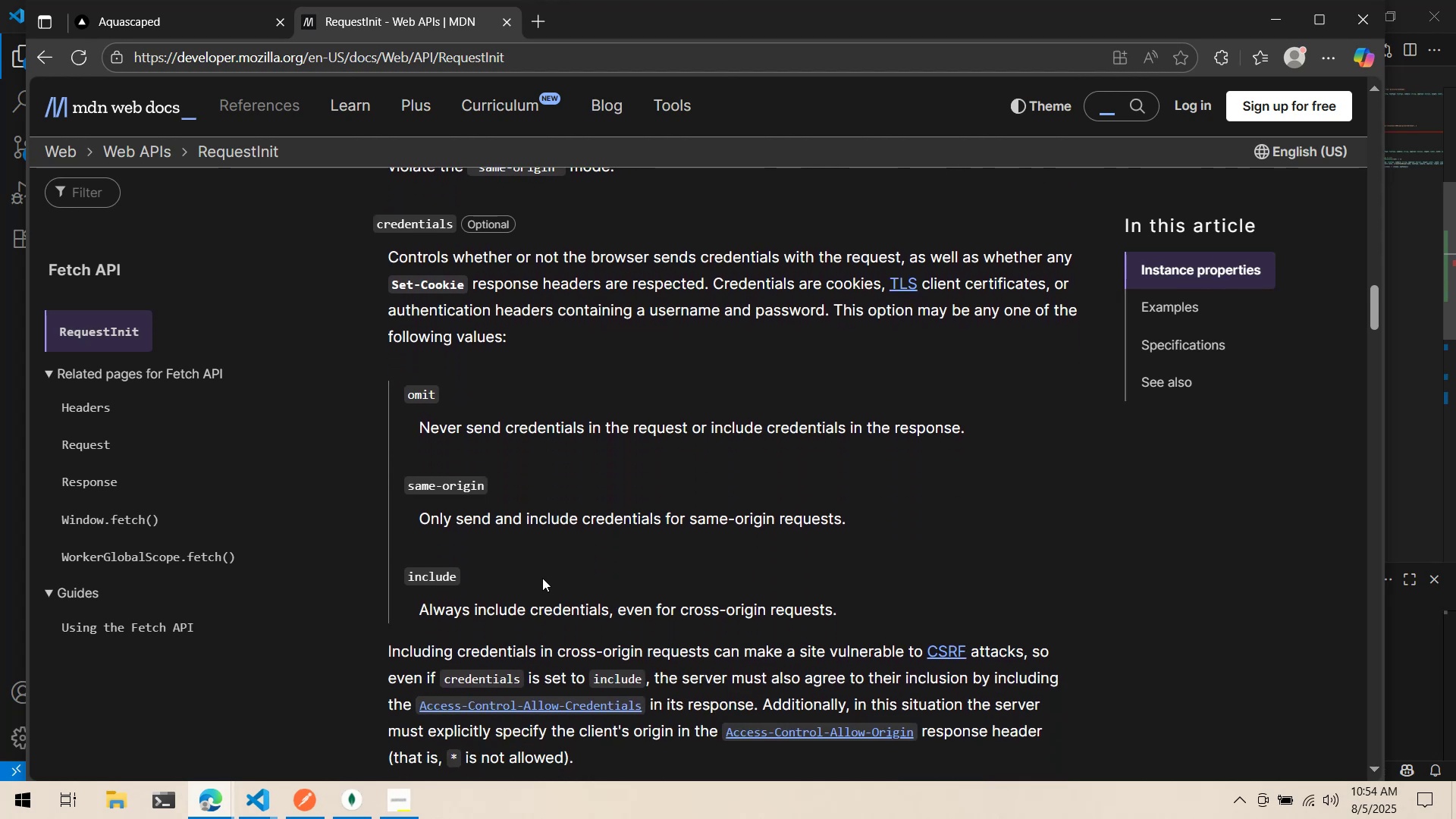 
key(Alt+AltLeft)
 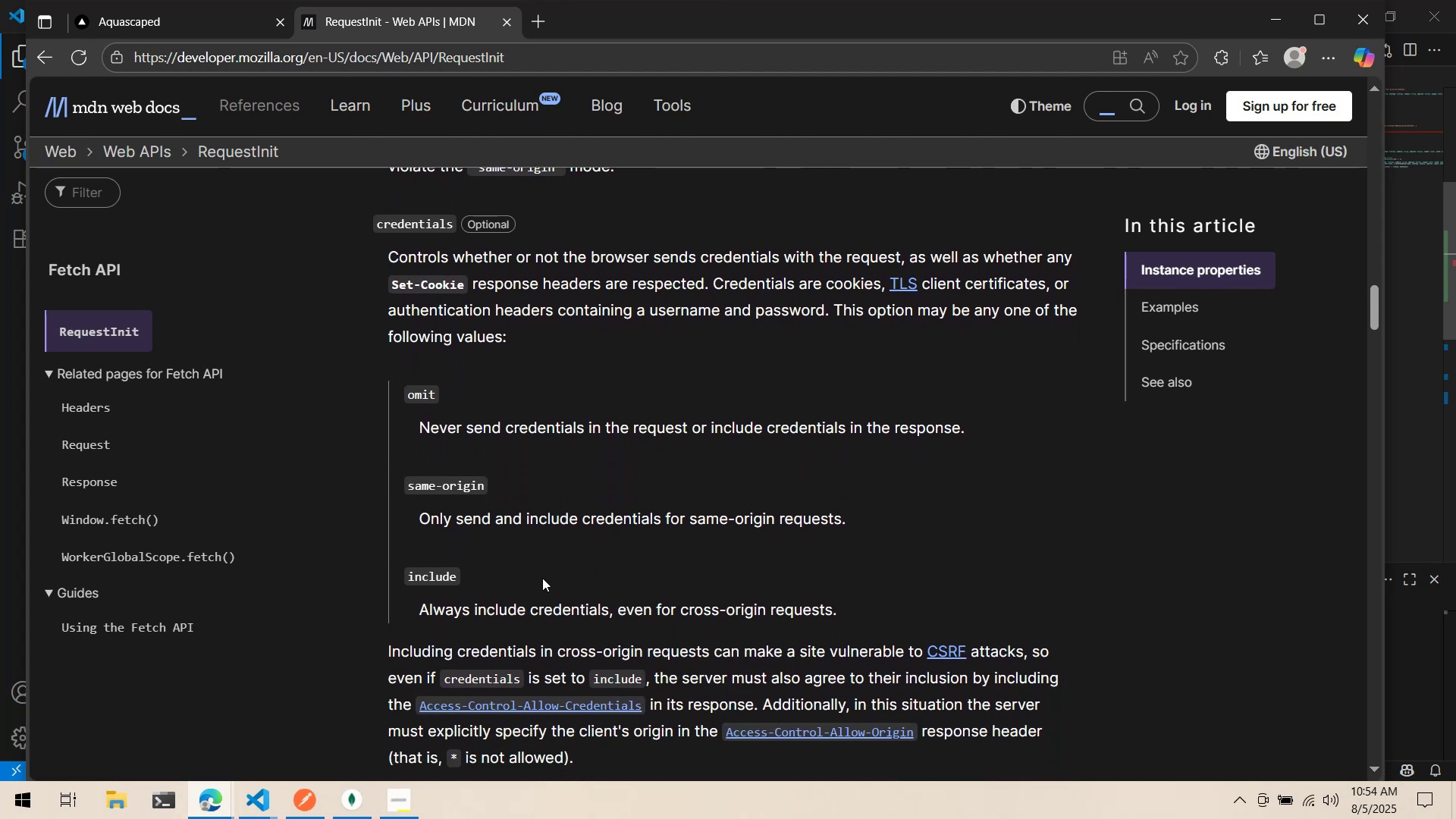 
key(Tab)
type("o)
key(Backspace)
type(include)
 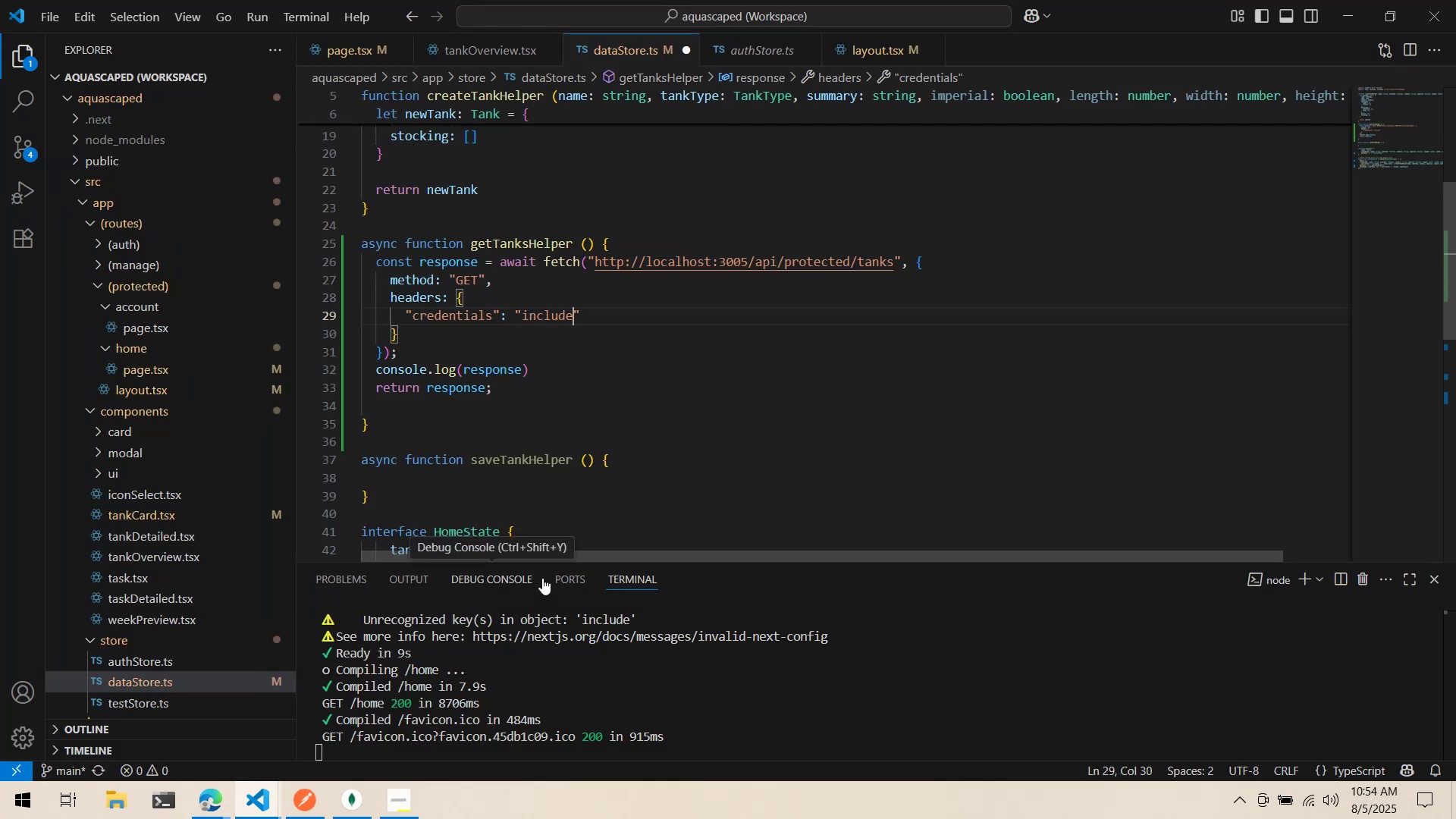 
key(ArrowRight)
 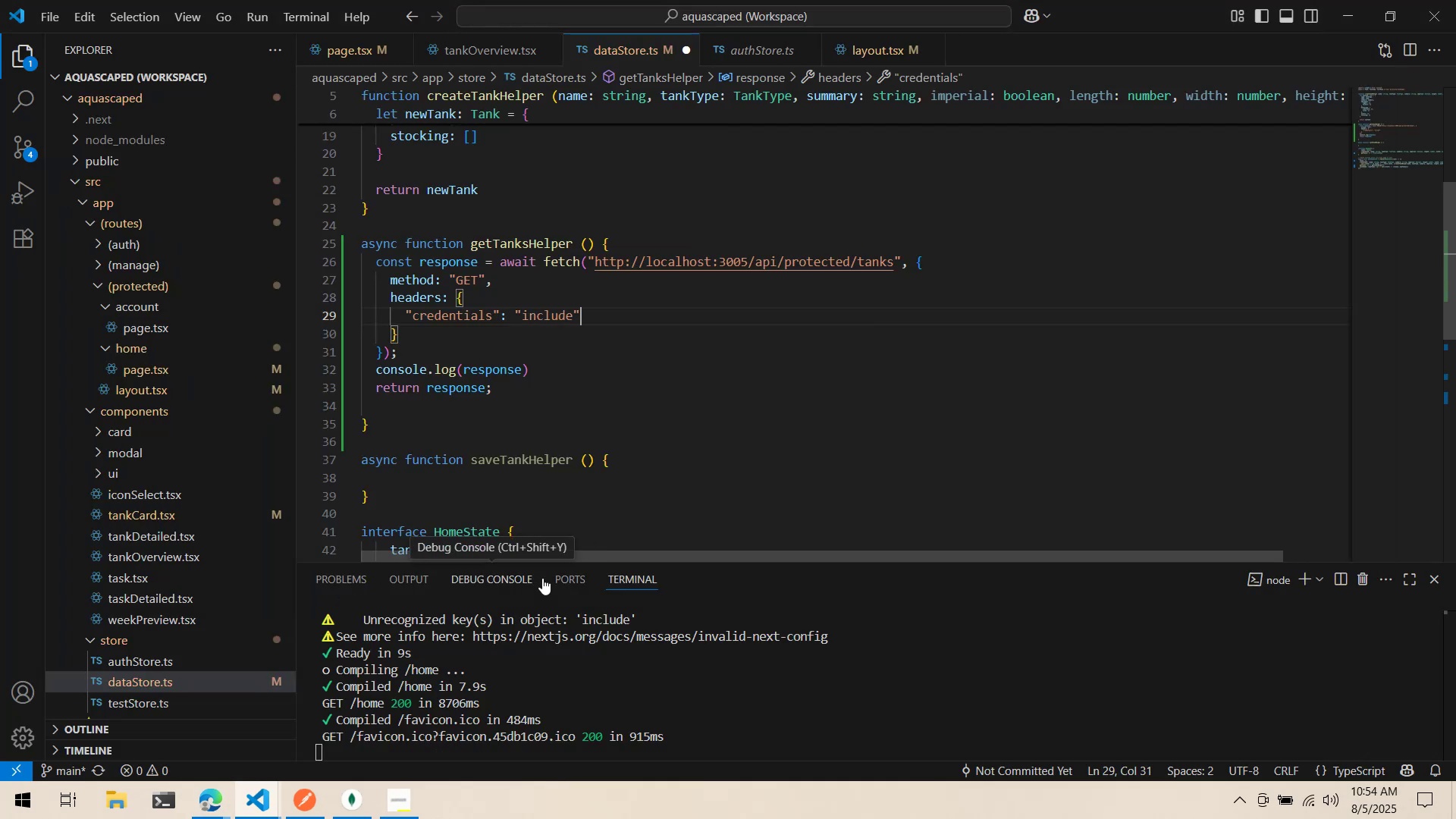 
key(Control+ControlLeft)
 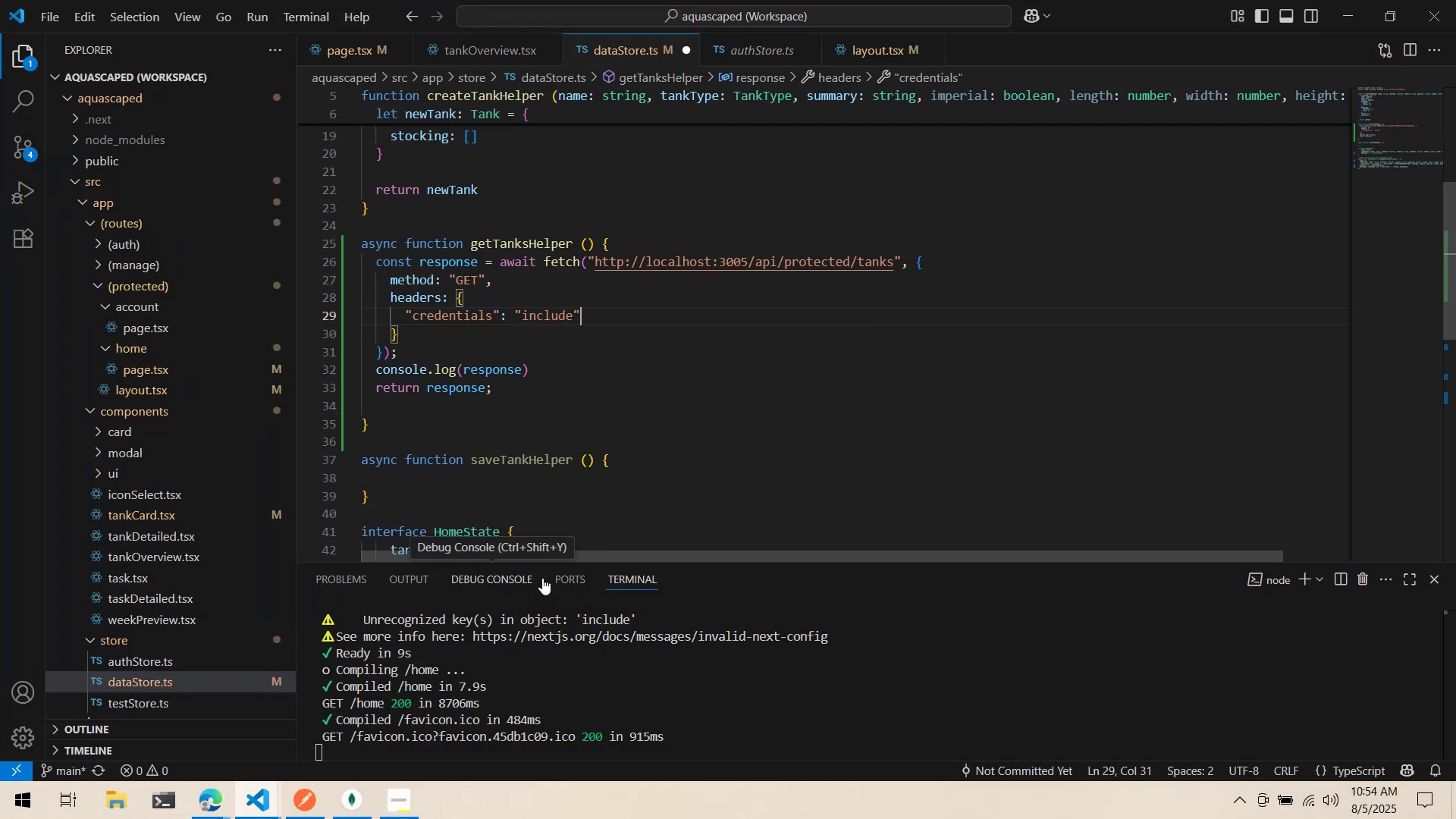 
key(Control+S)
 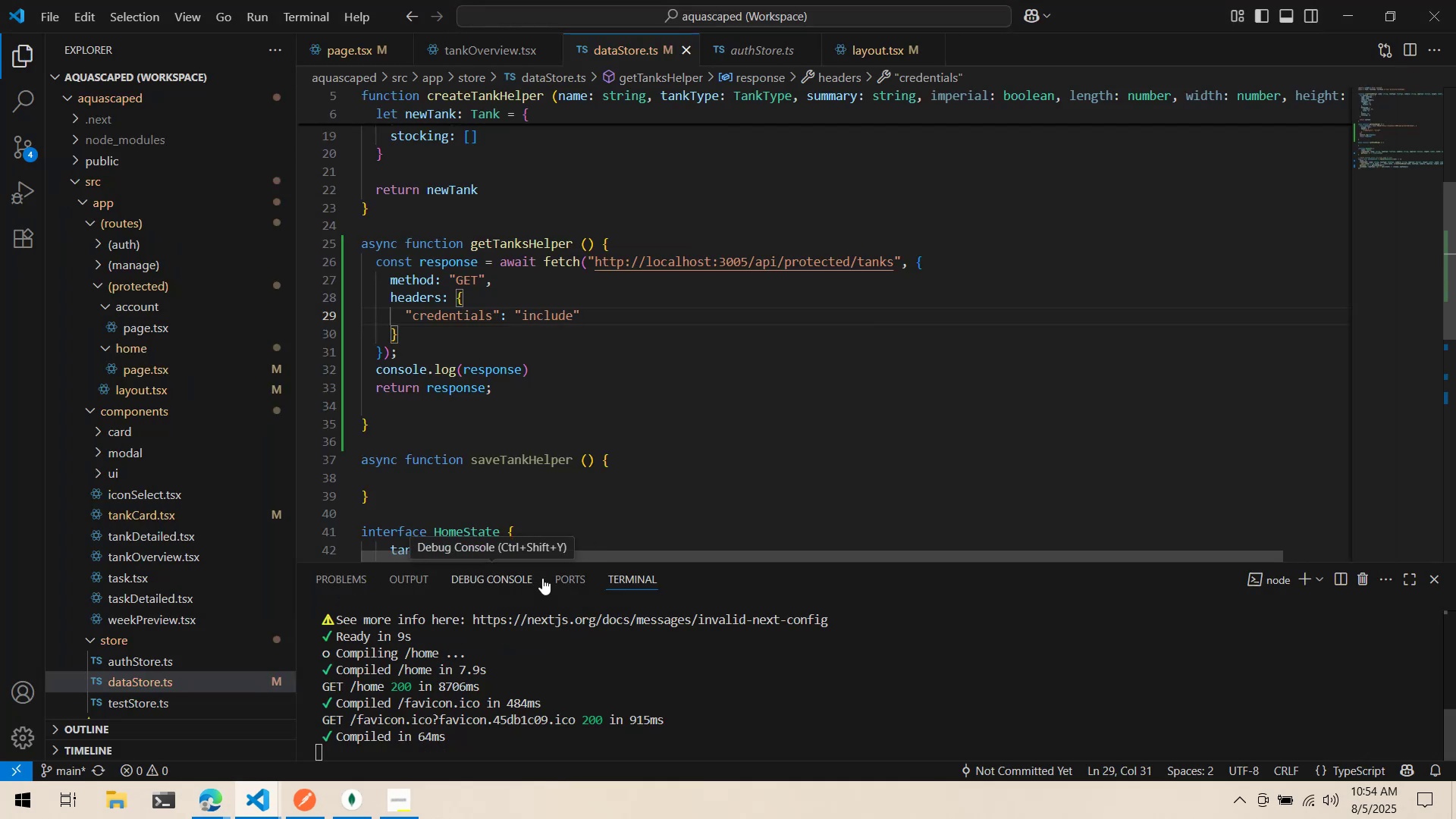 
key(Alt+AltLeft)
 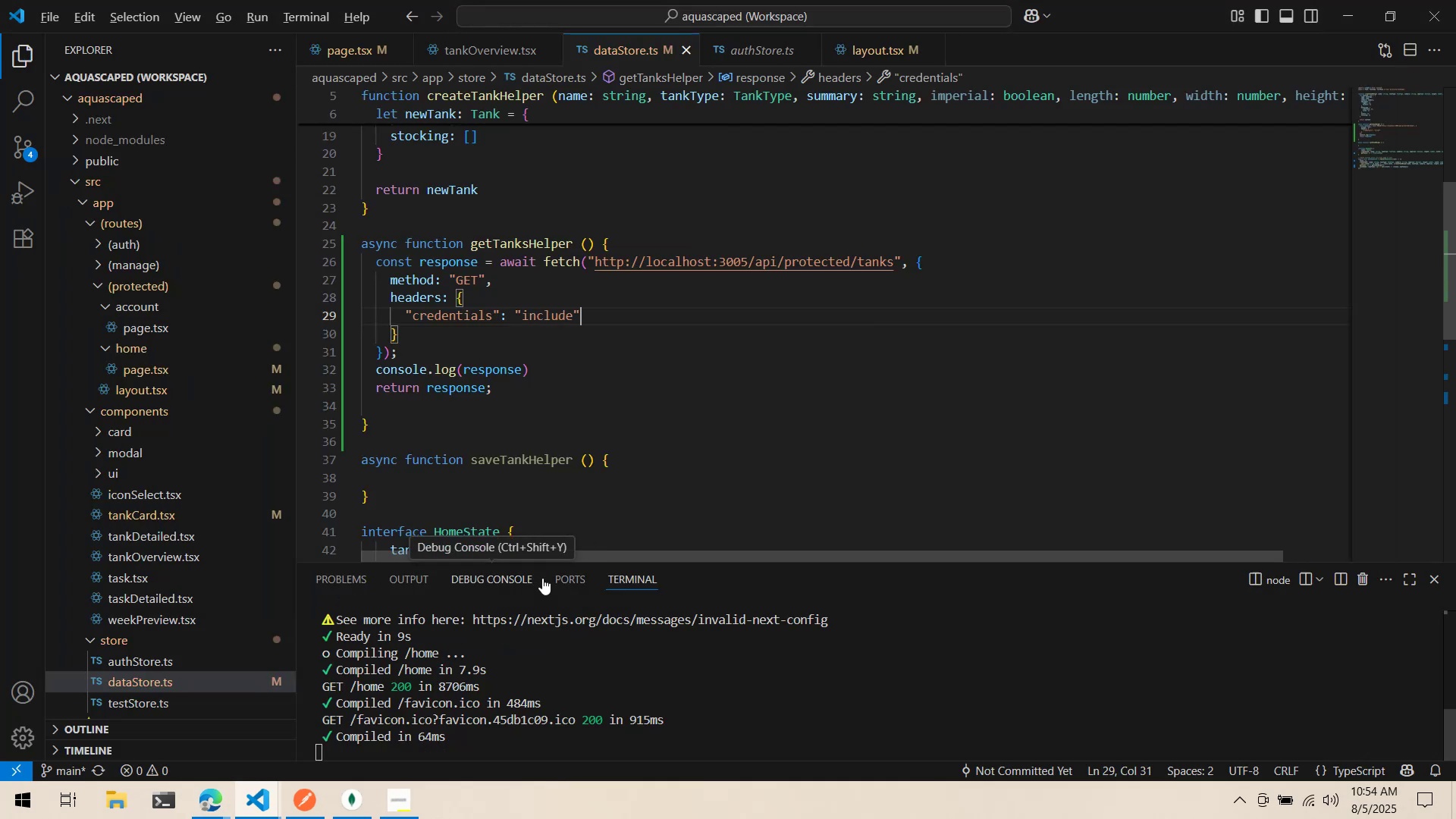 
key(Alt+Tab)
 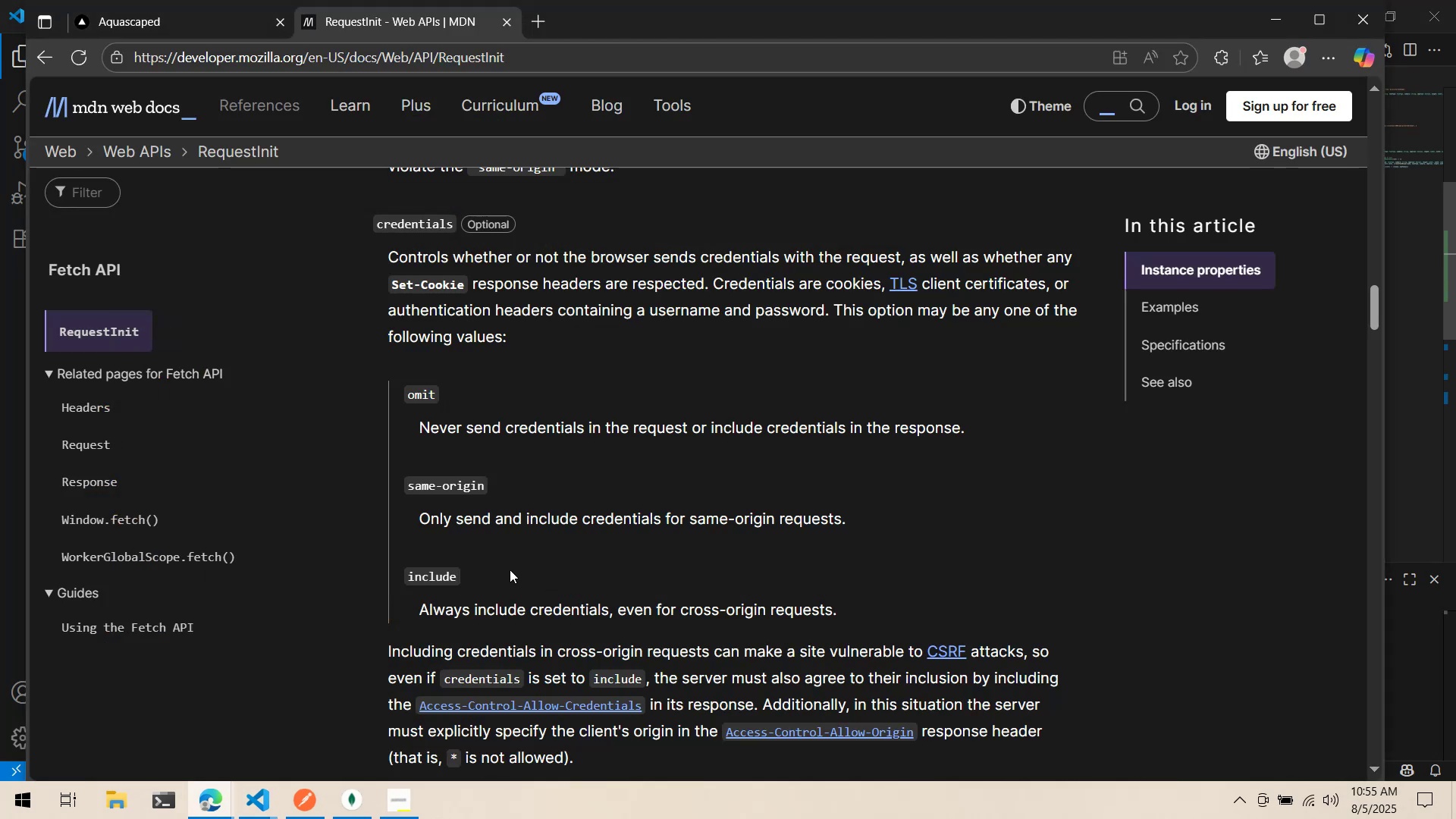 
scroll: coordinate [485, 557], scroll_direction: down, amount: 5.0
 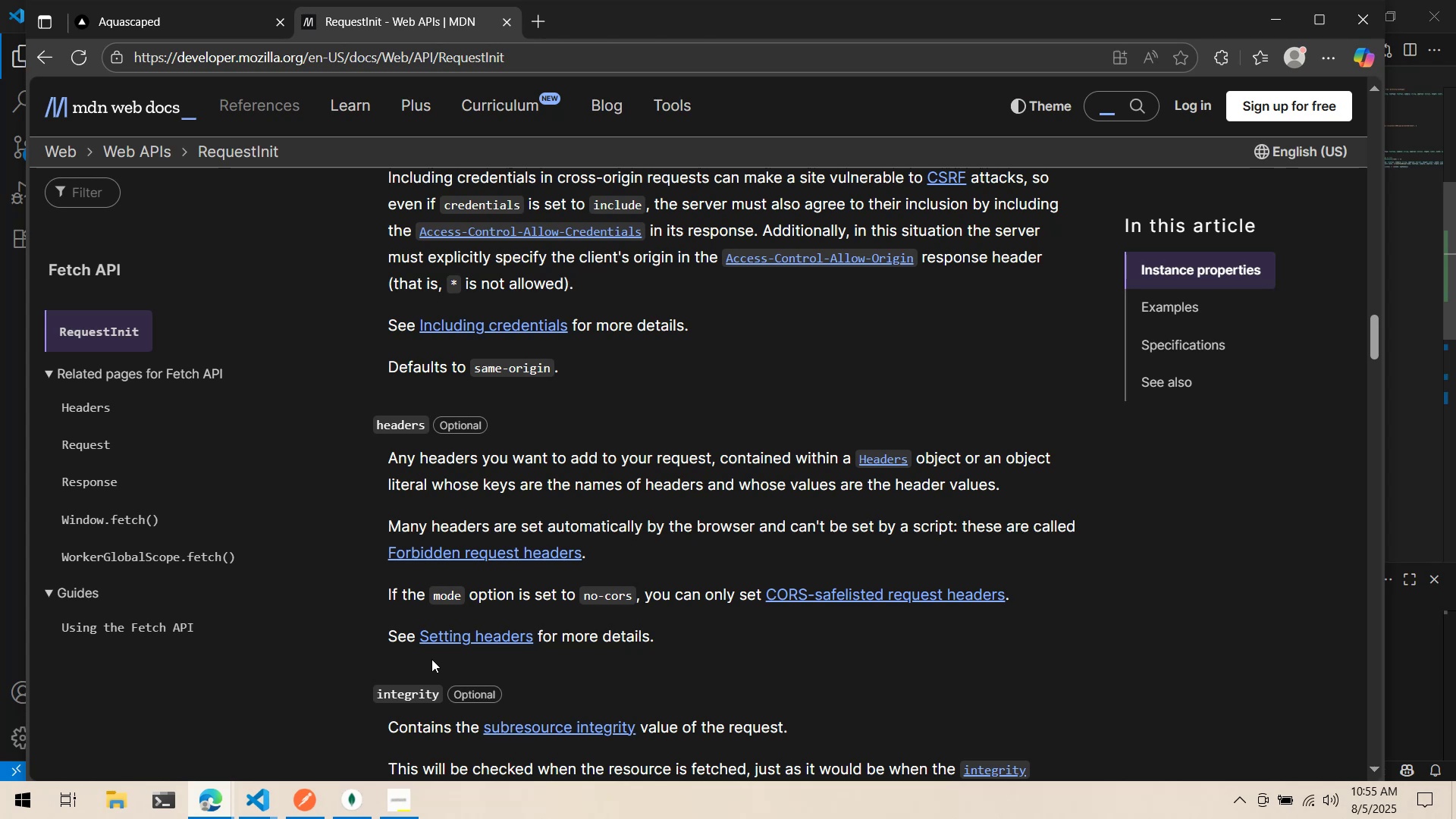 
wait(18.93)
 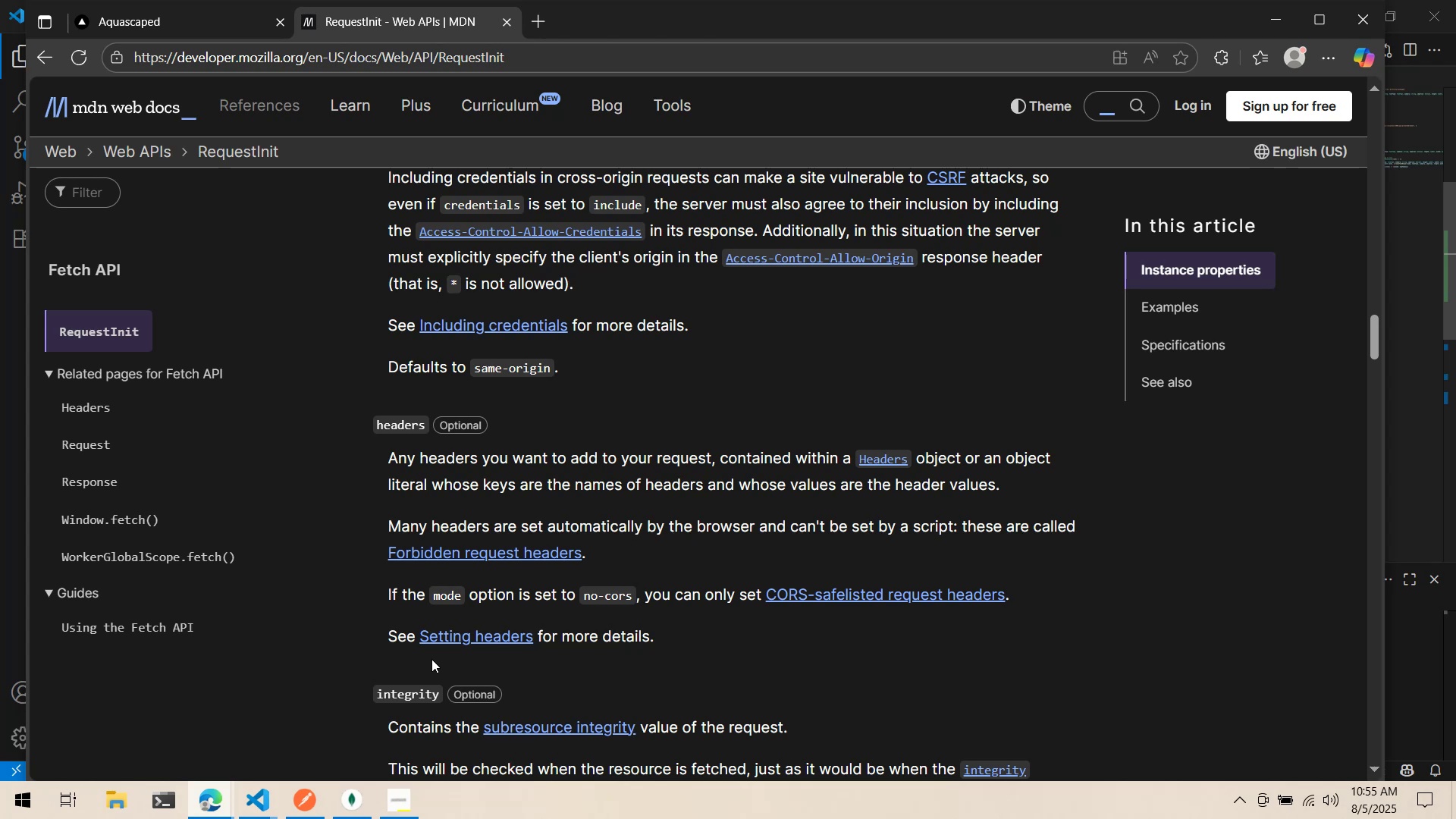 
scroll: coordinate [613, 405], scroll_direction: none, amount: 0.0
 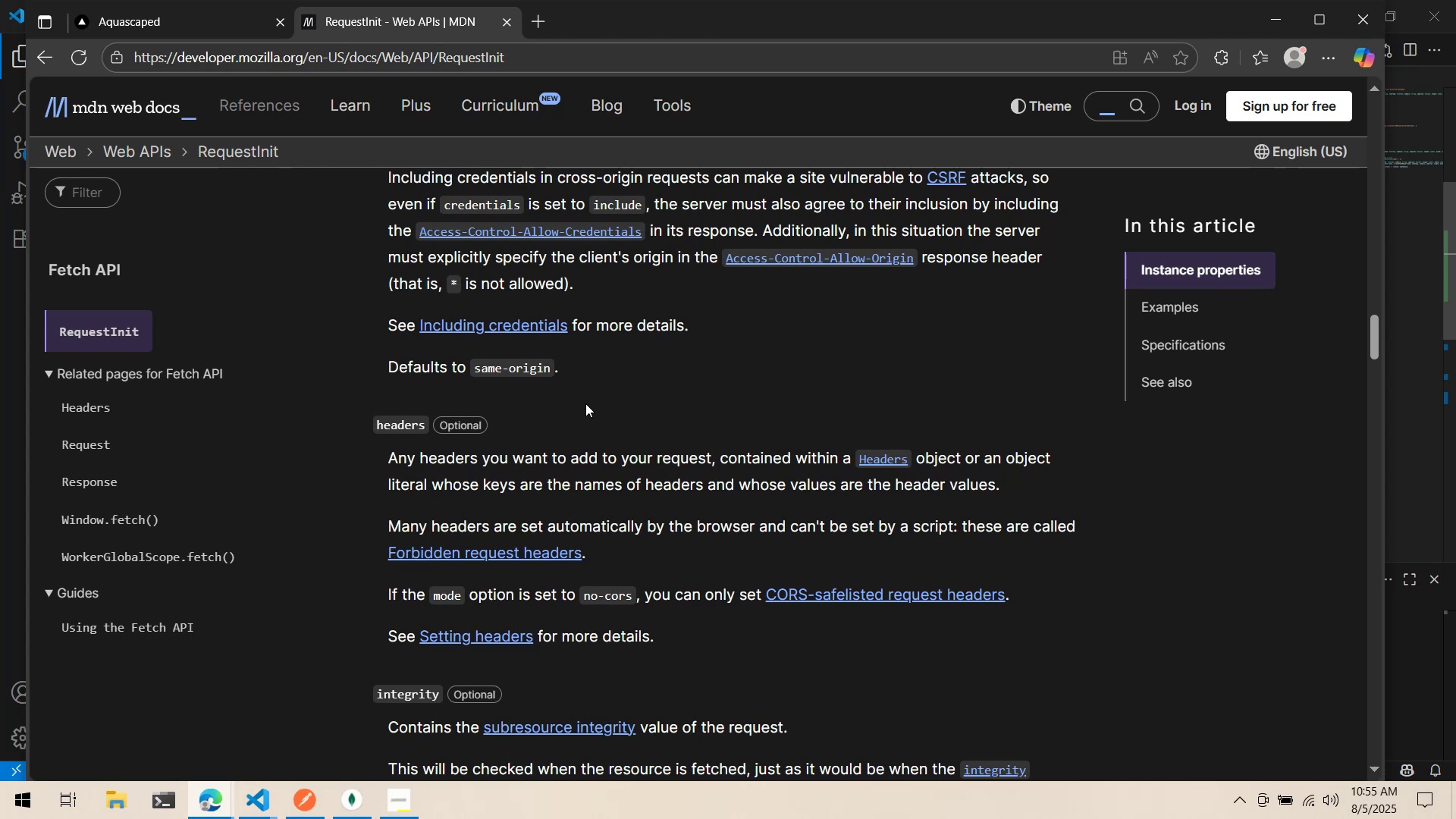 
scroll: coordinate [601, 427], scroll_direction: up, amount: 8.0
 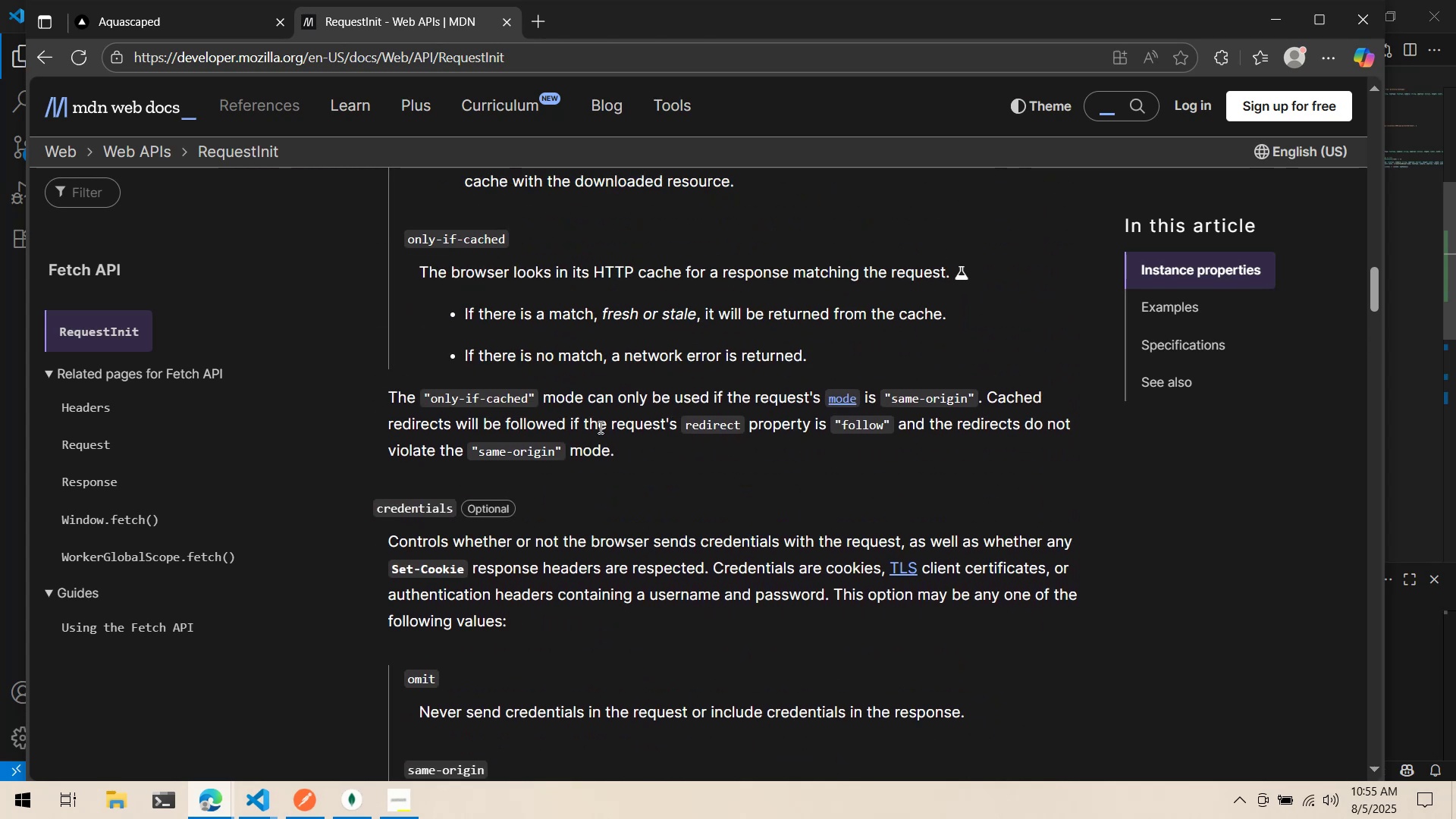 
key(Alt+AltLeft)
 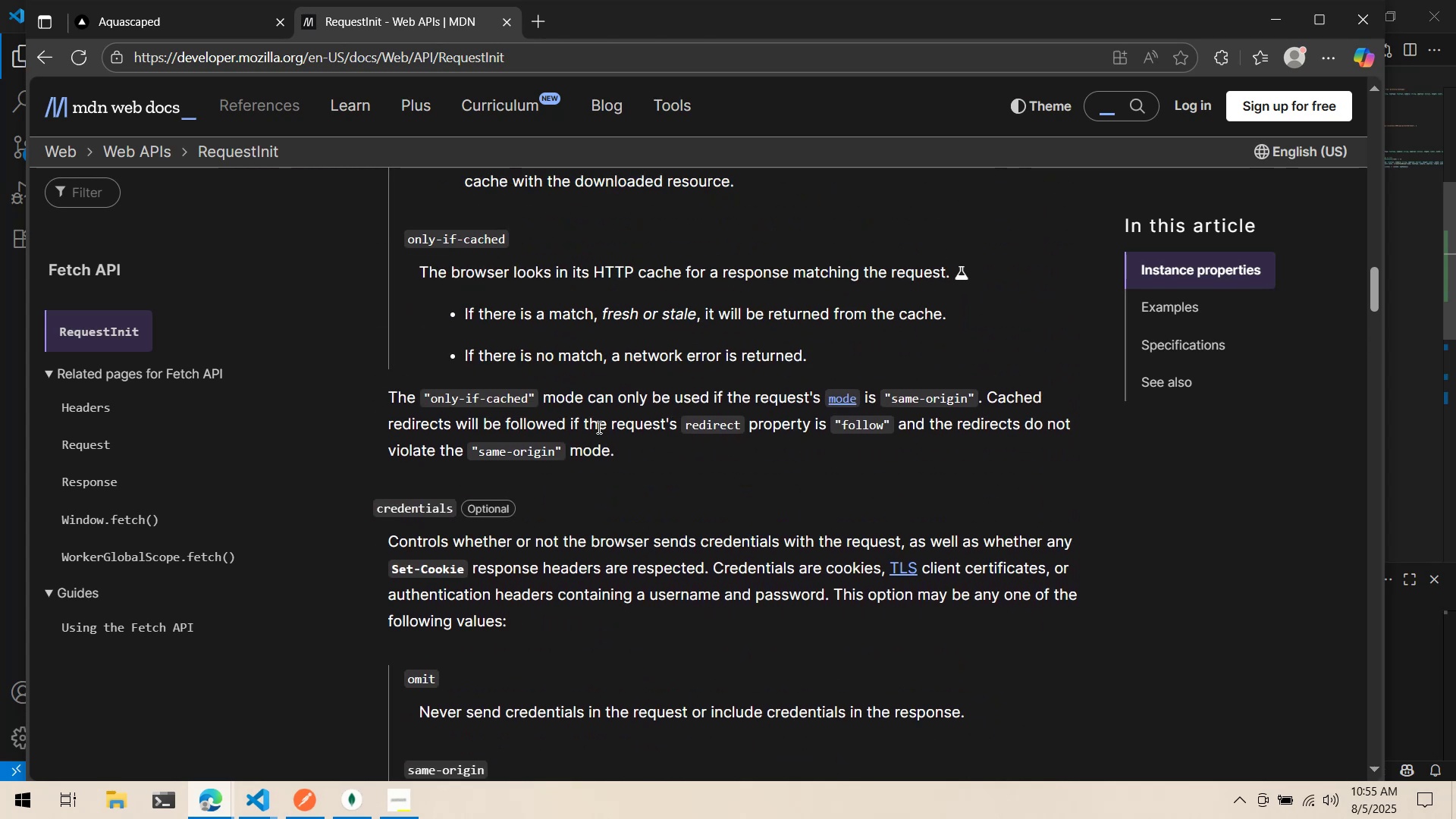 
key(Alt+Tab)
 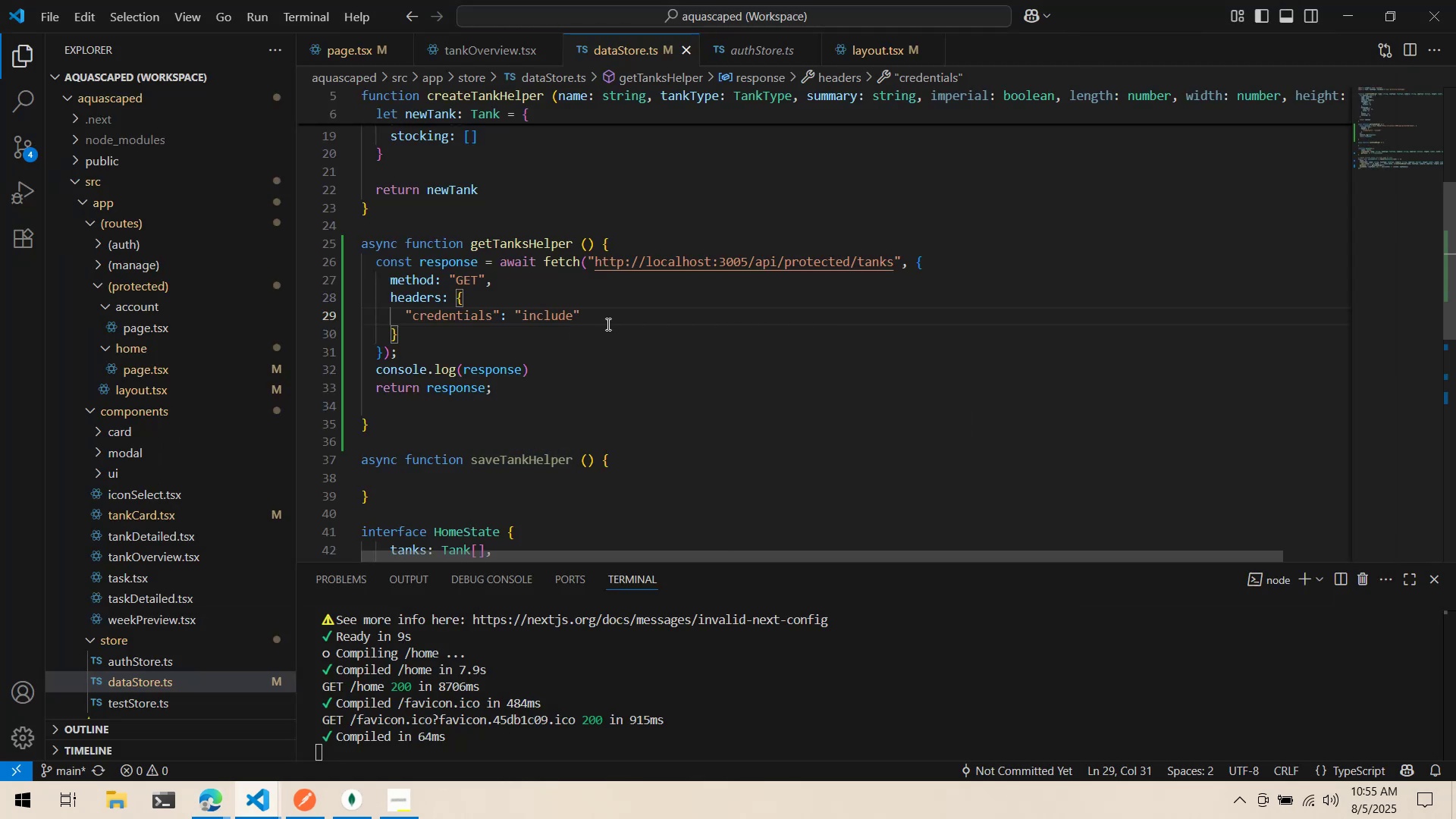 
left_click_drag(start_coordinate=[607, 320], to_coordinate=[401, 315])
 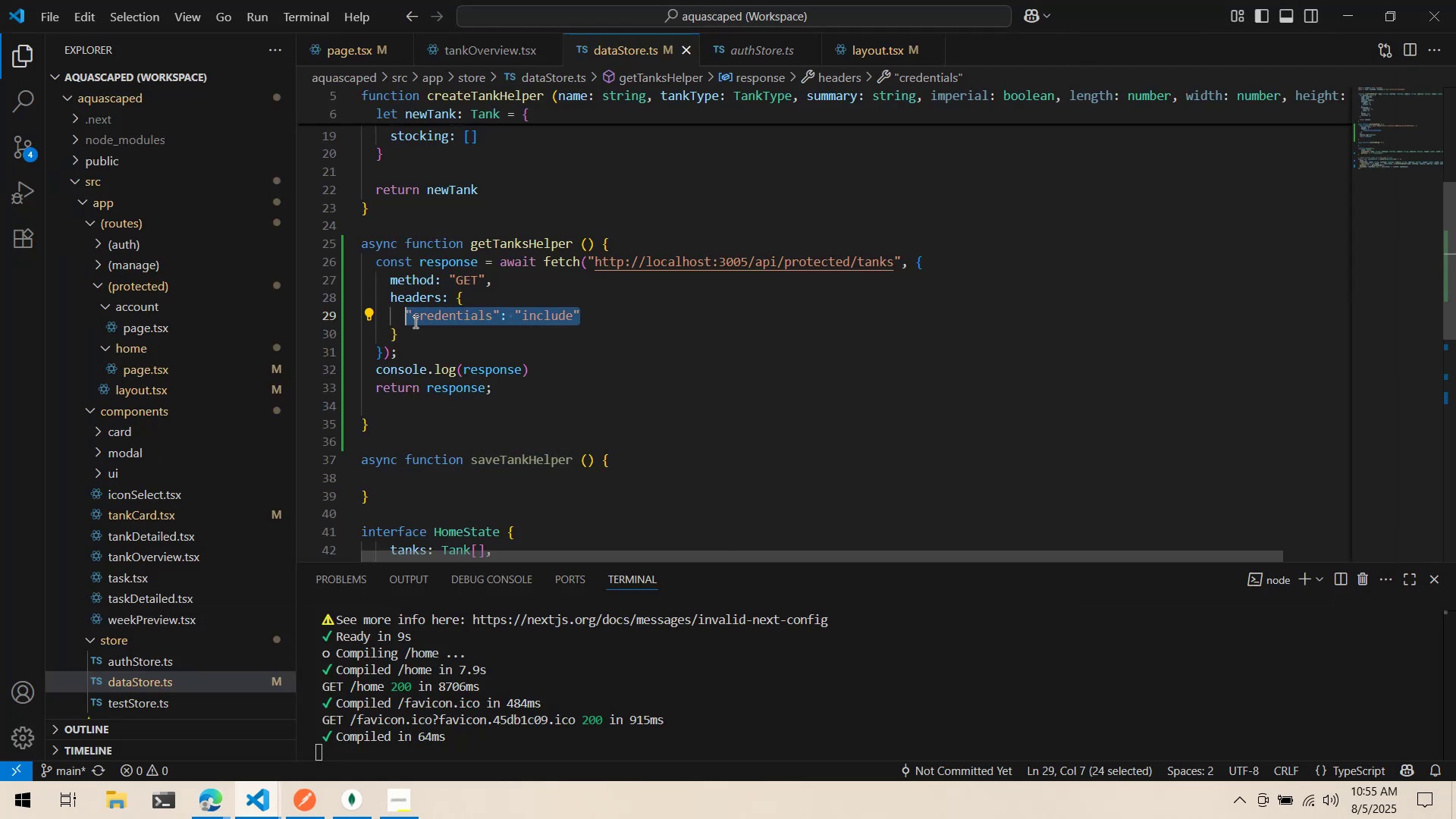 
key(Control+ControlLeft)
 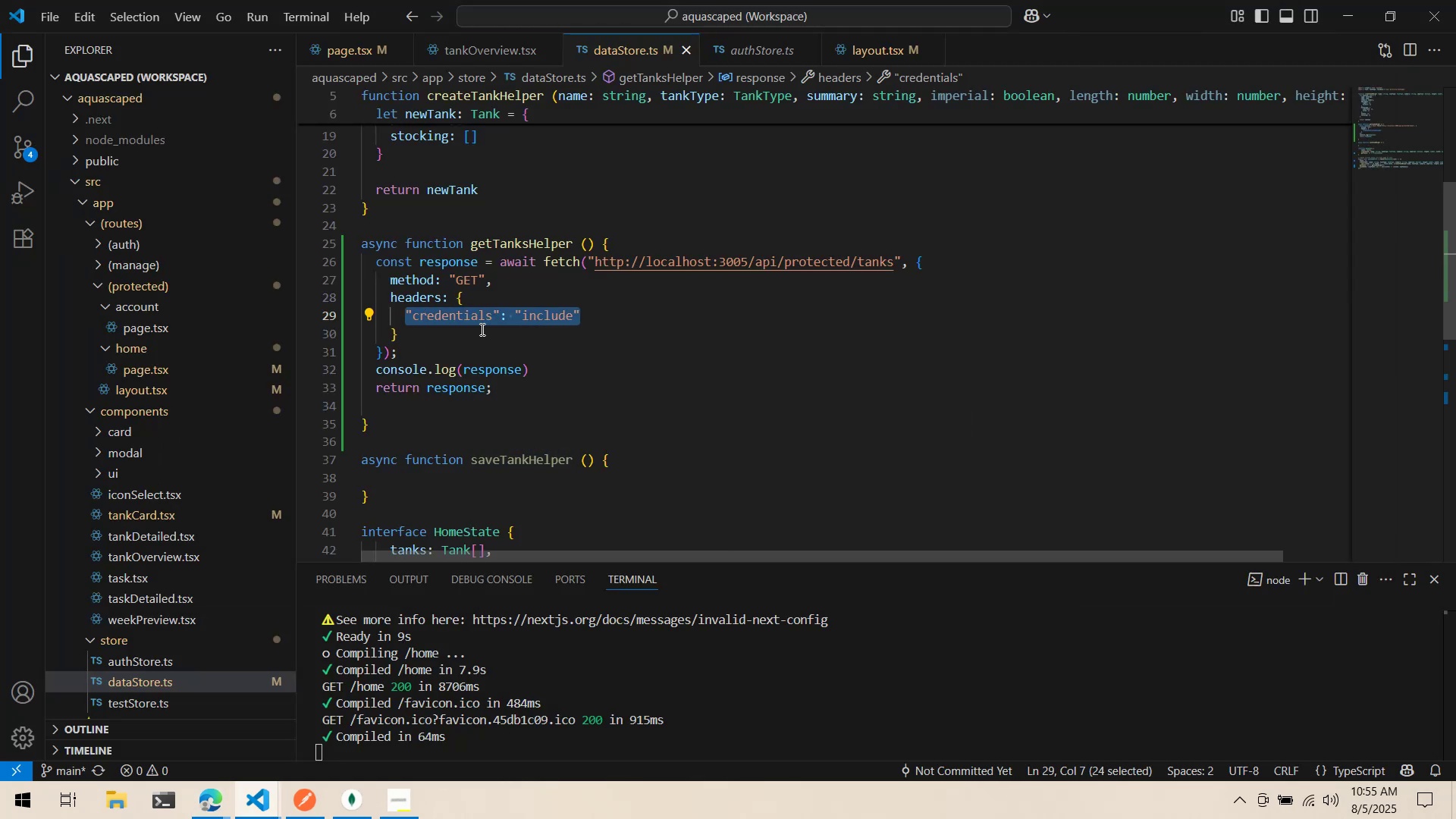 
key(Control+X)
 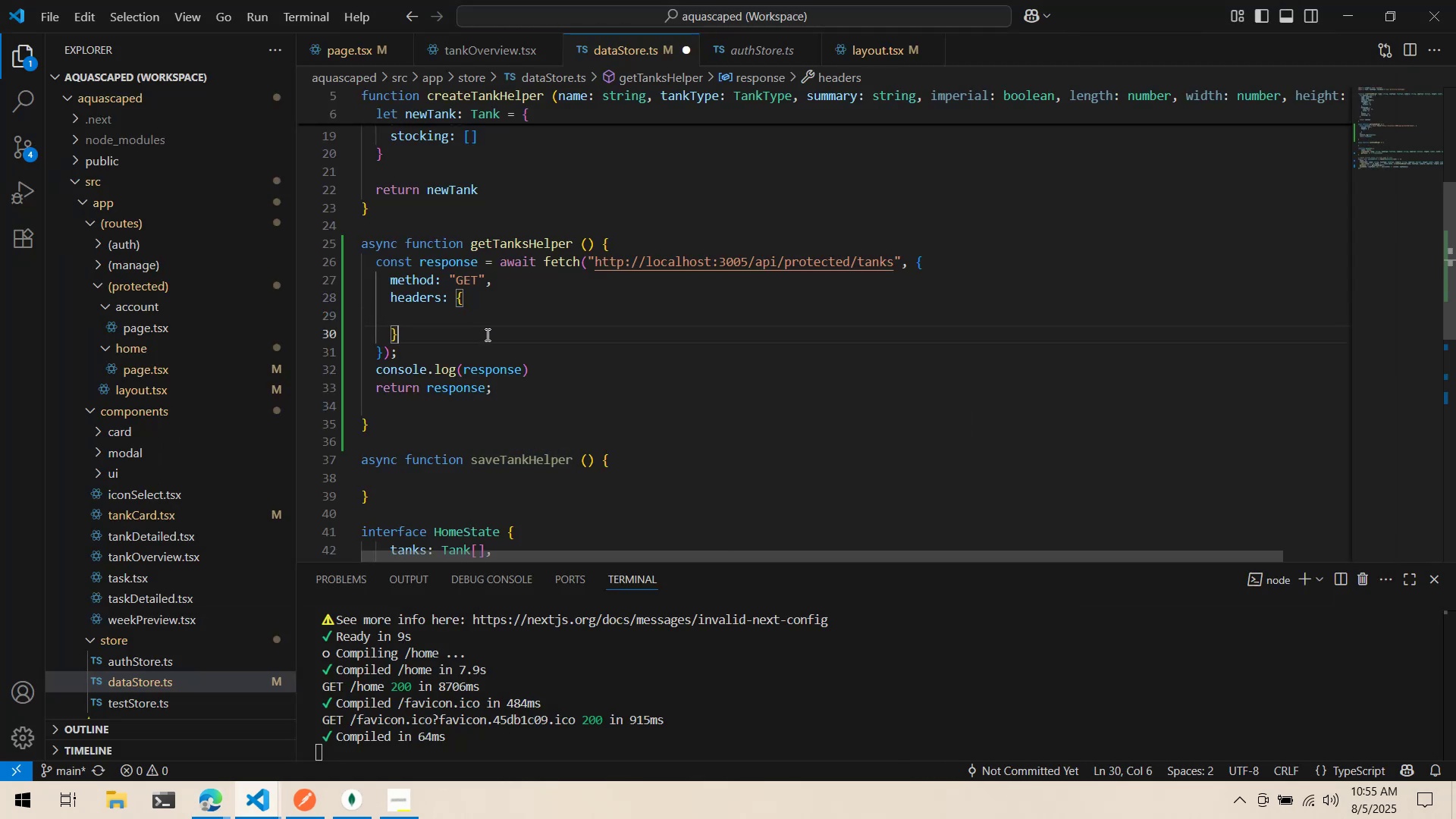 
key(Comma)
 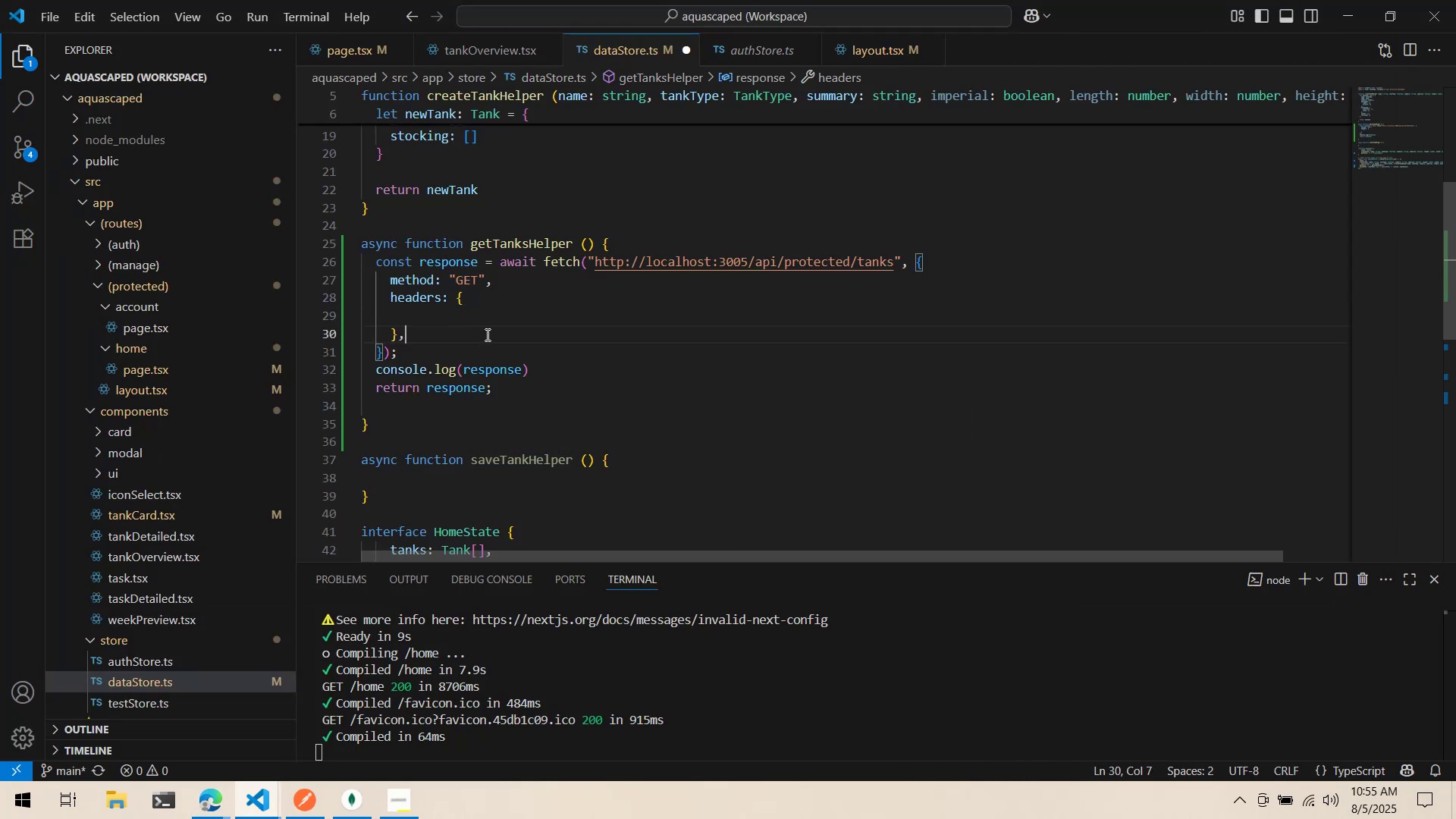 
key(Enter)
 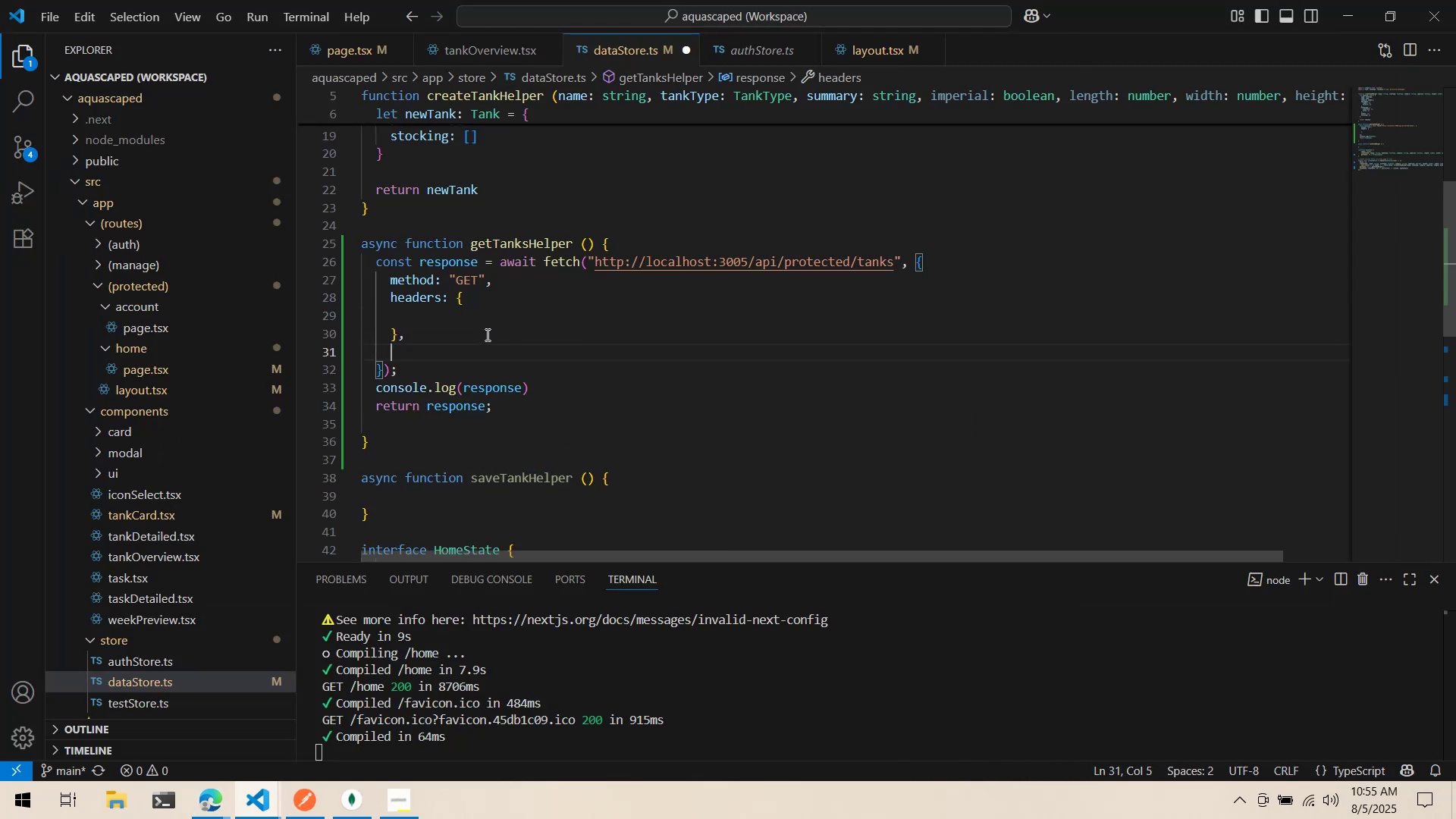 
type(cr)
 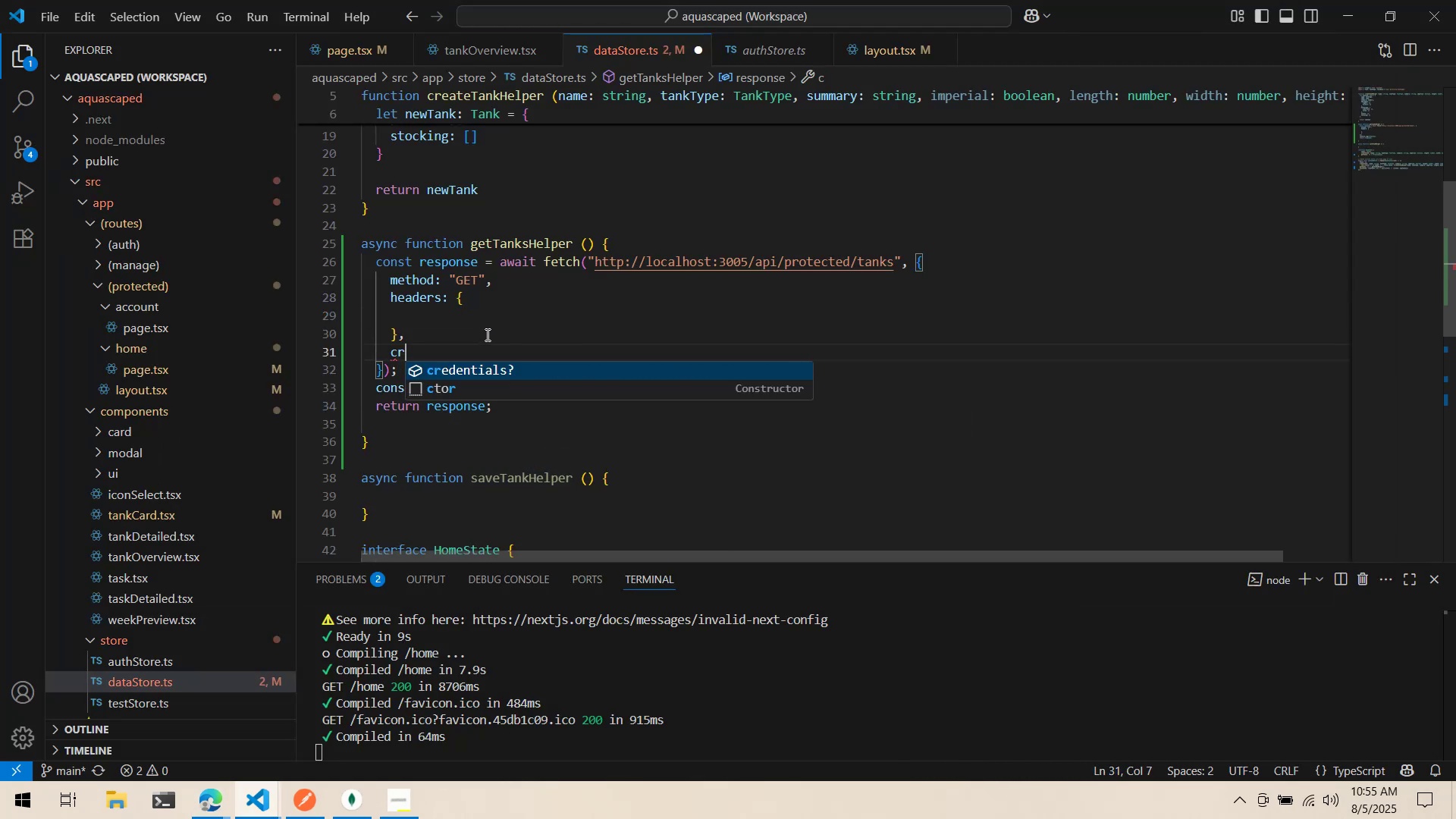 
key(Enter)
 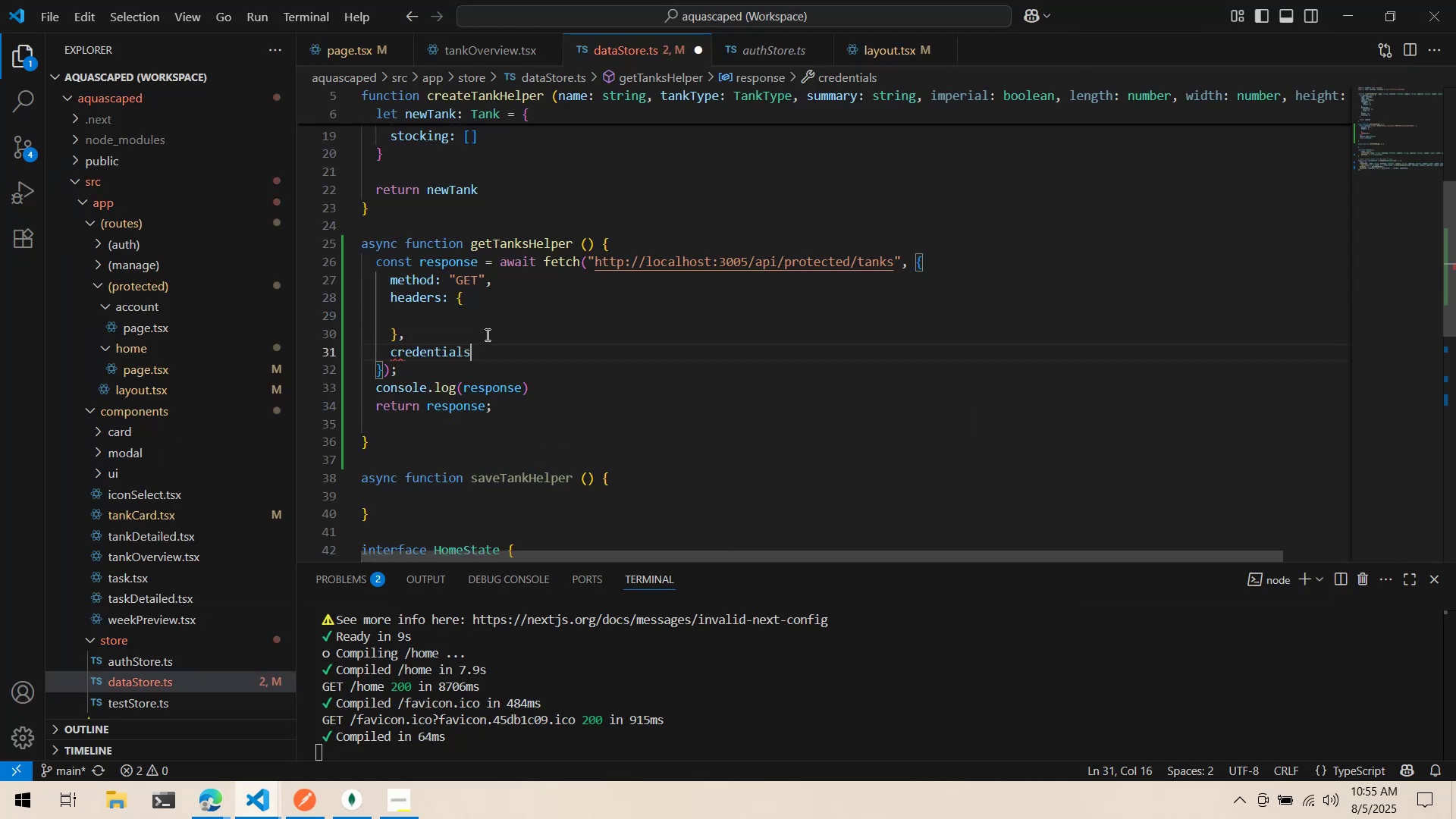 
key(Shift+ShiftLeft)
 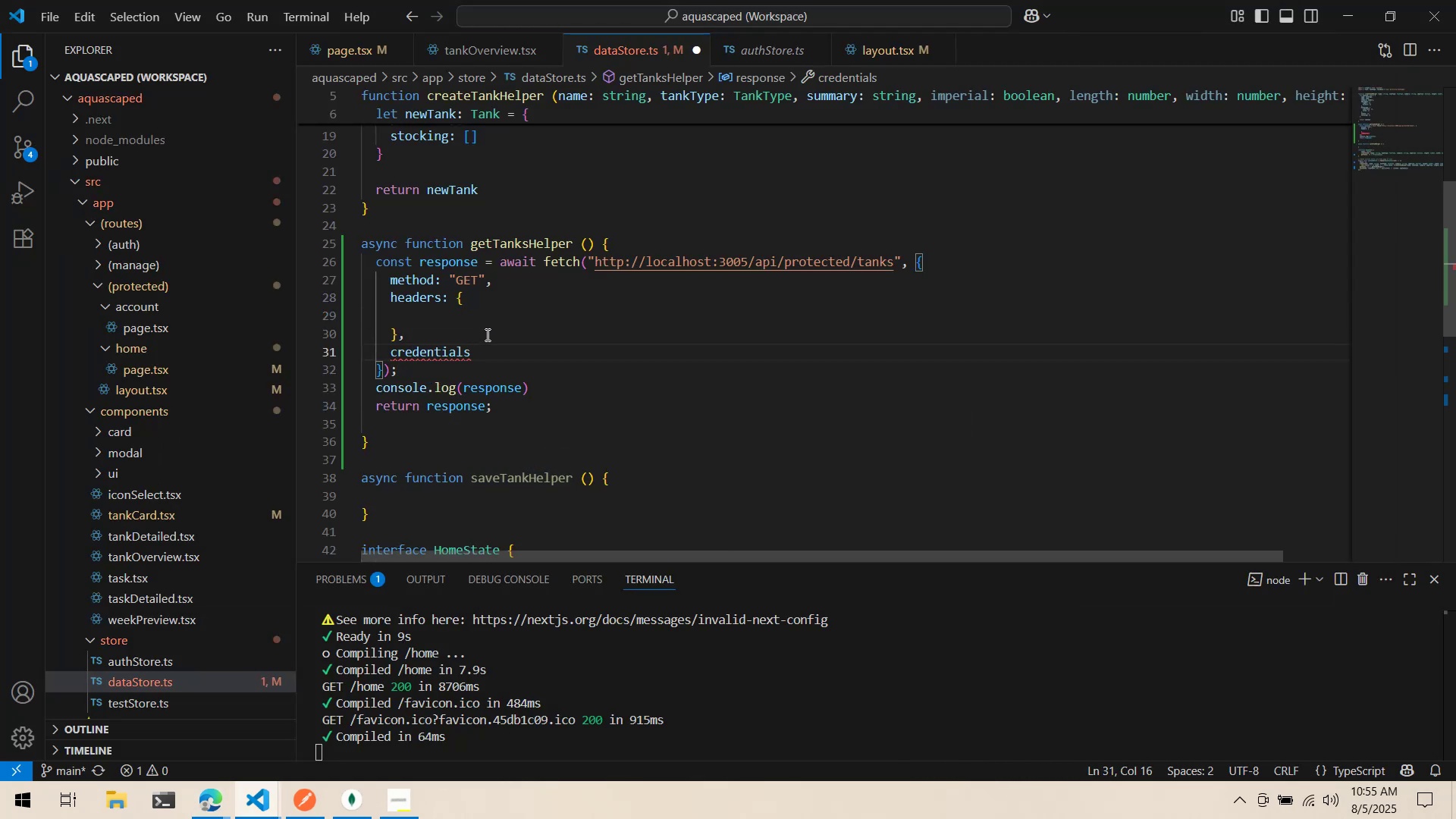 
key(Shift+Semicolon)
 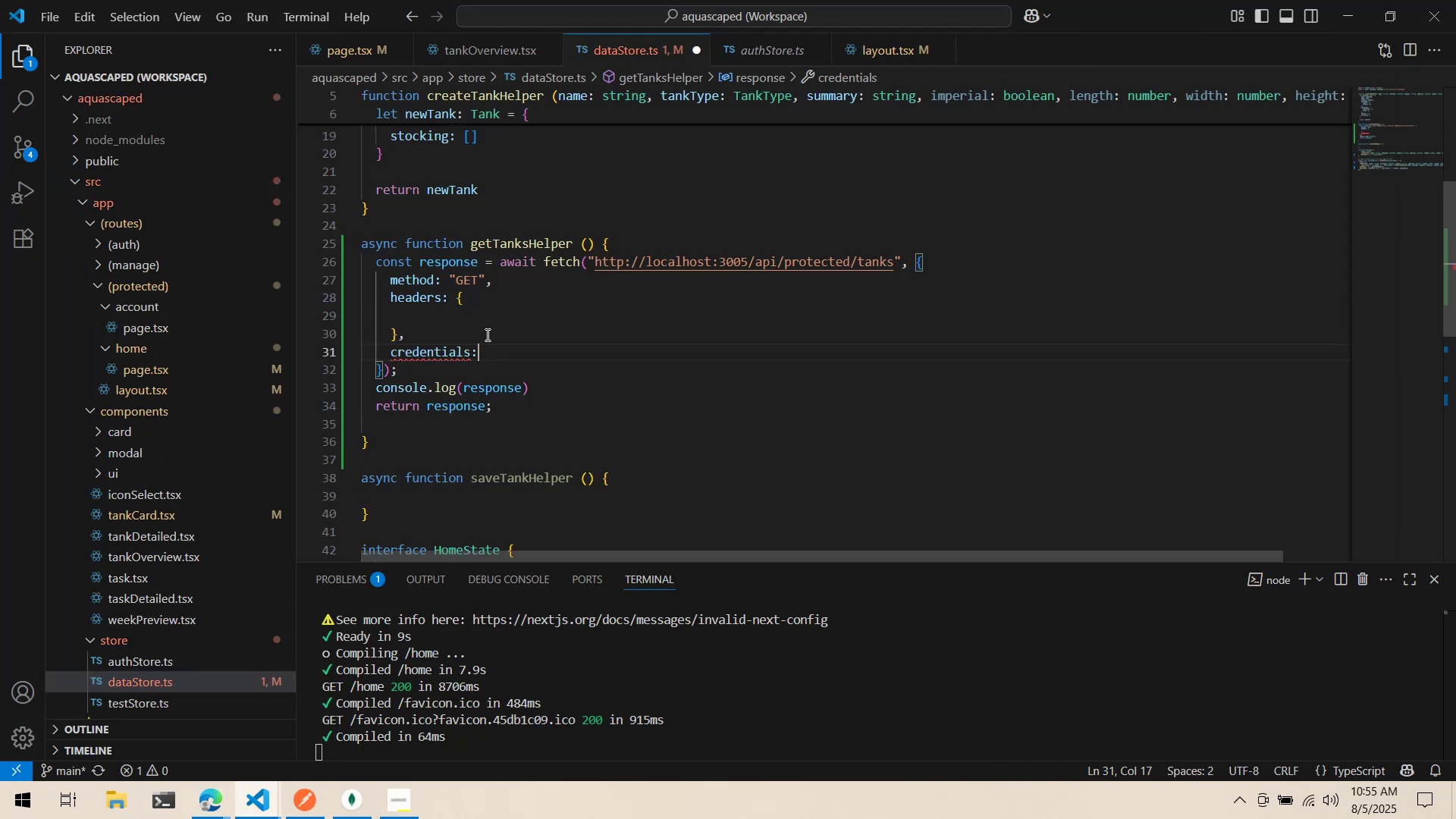 
key(Space)
 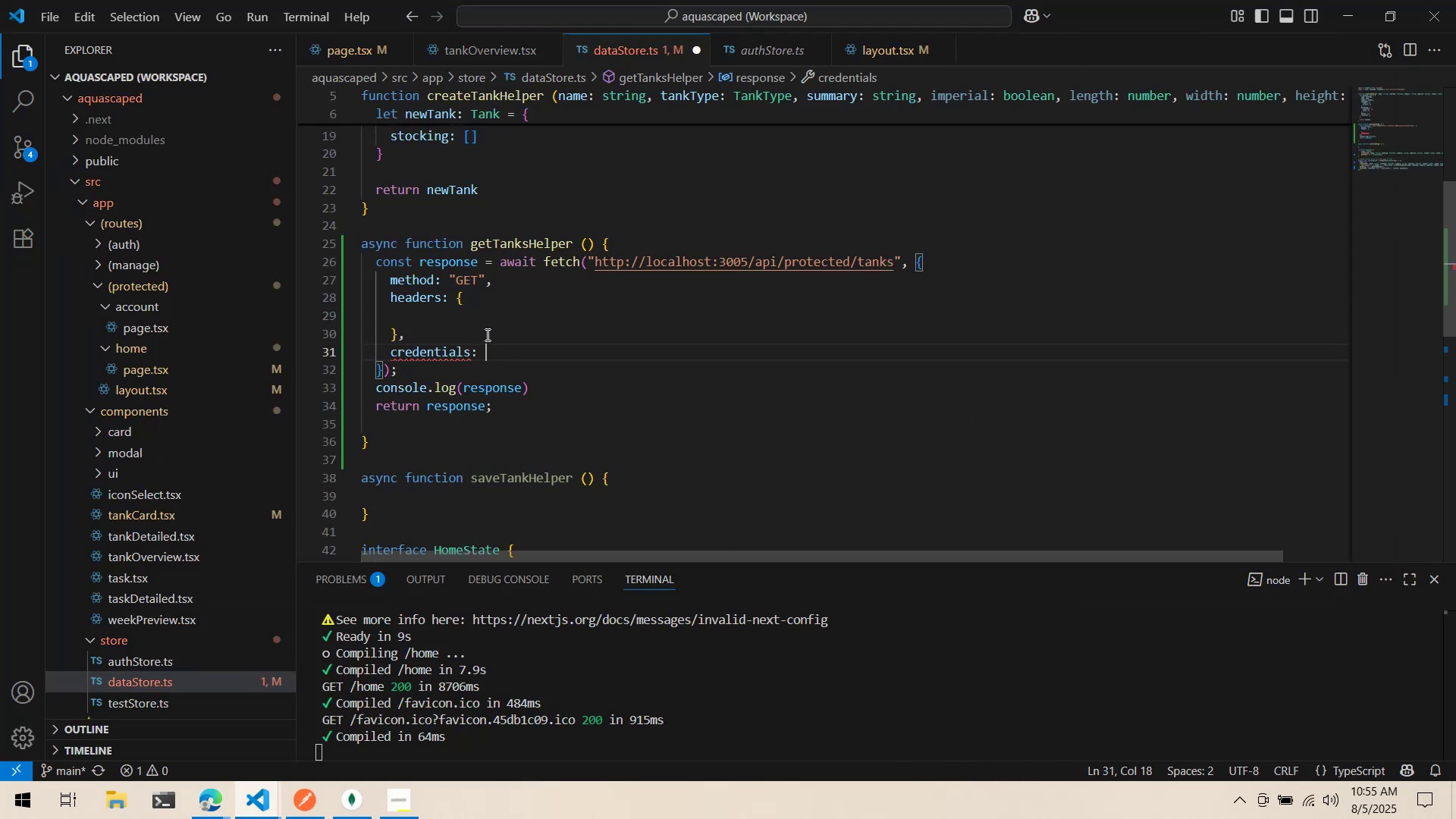 
key(Shift+Quote)
 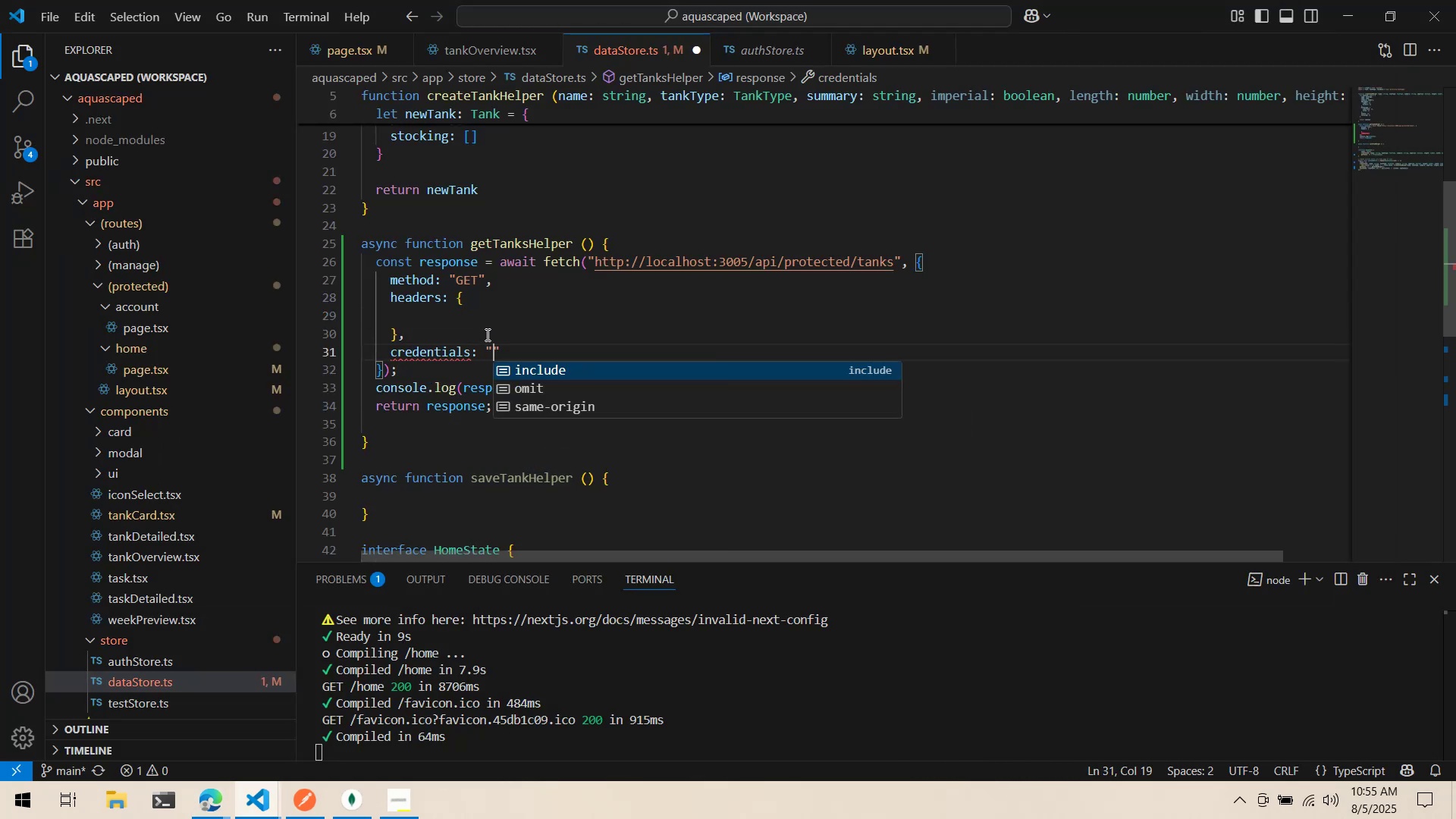 
key(Enter)
 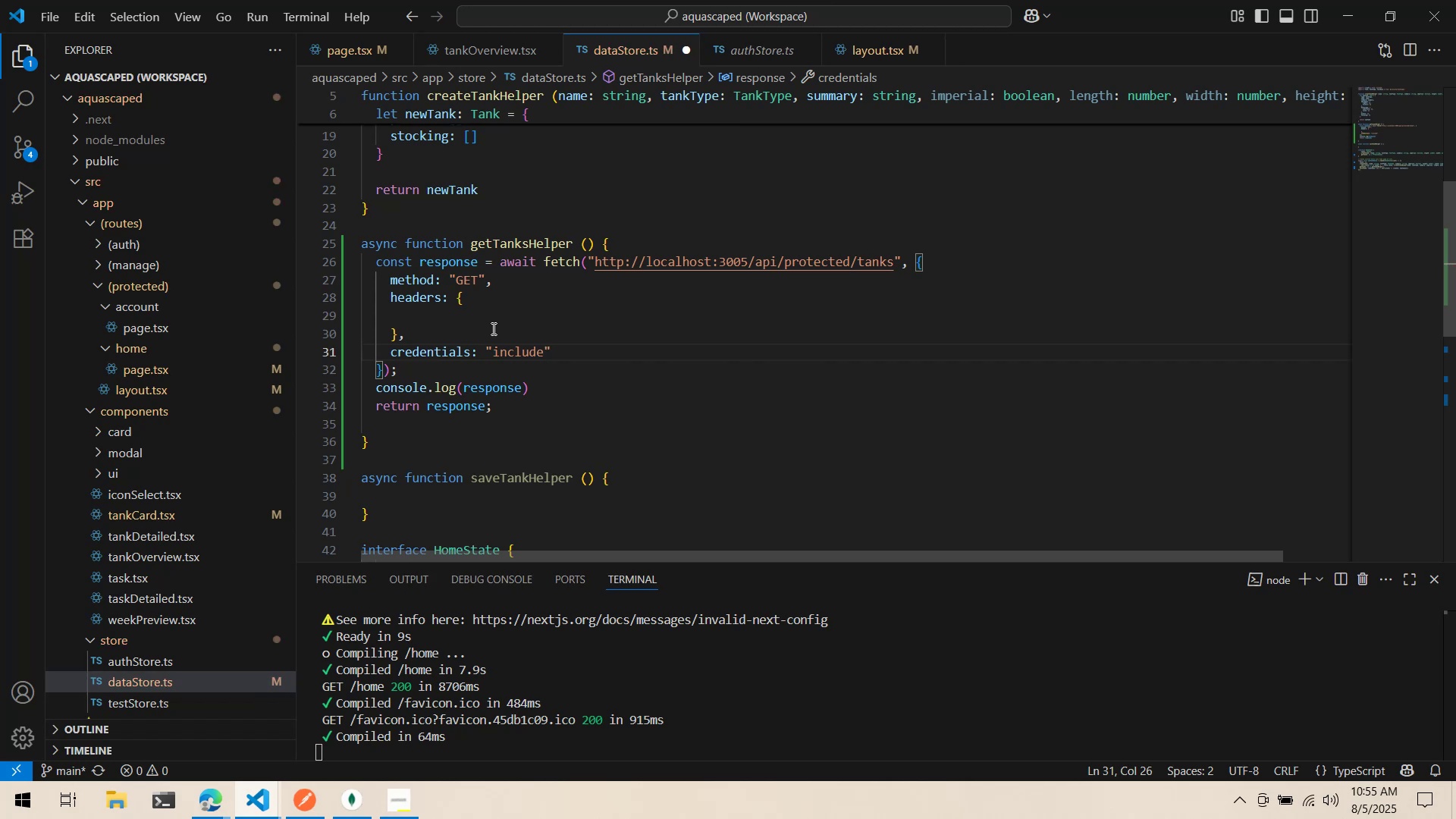 
left_click([484, 315])
 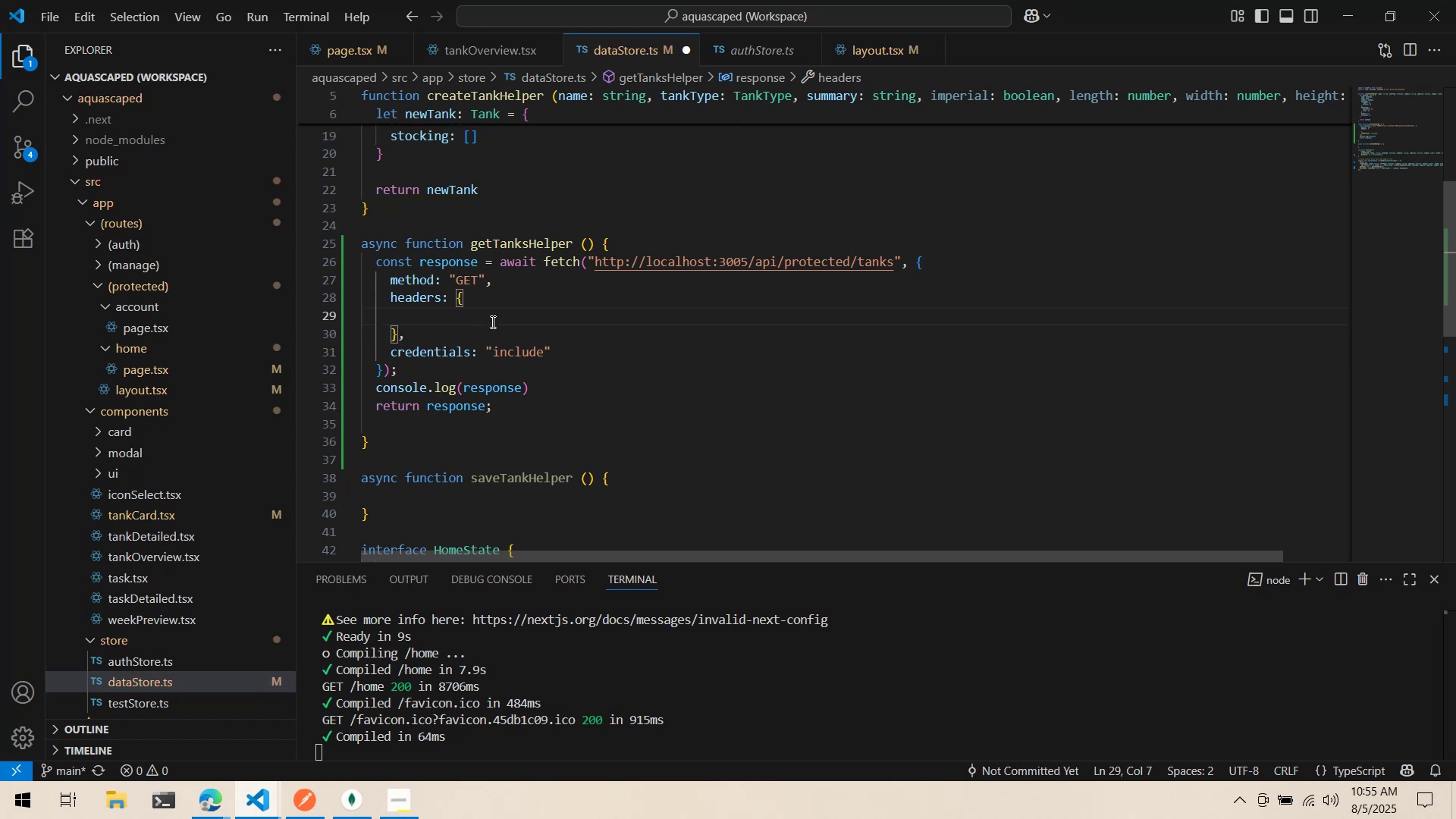 
key(Alt+AltLeft)
 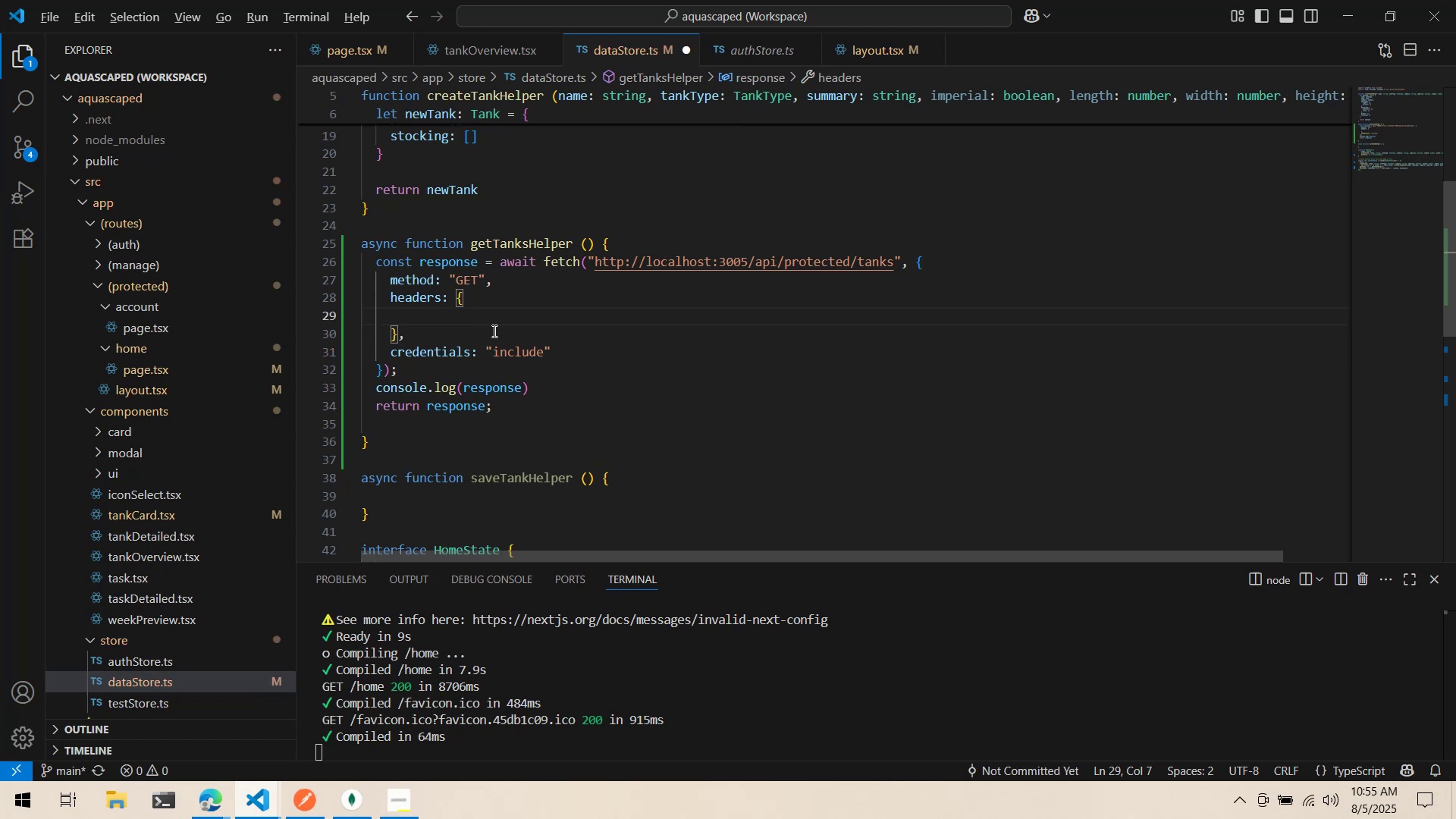 
key(Alt+Tab)
 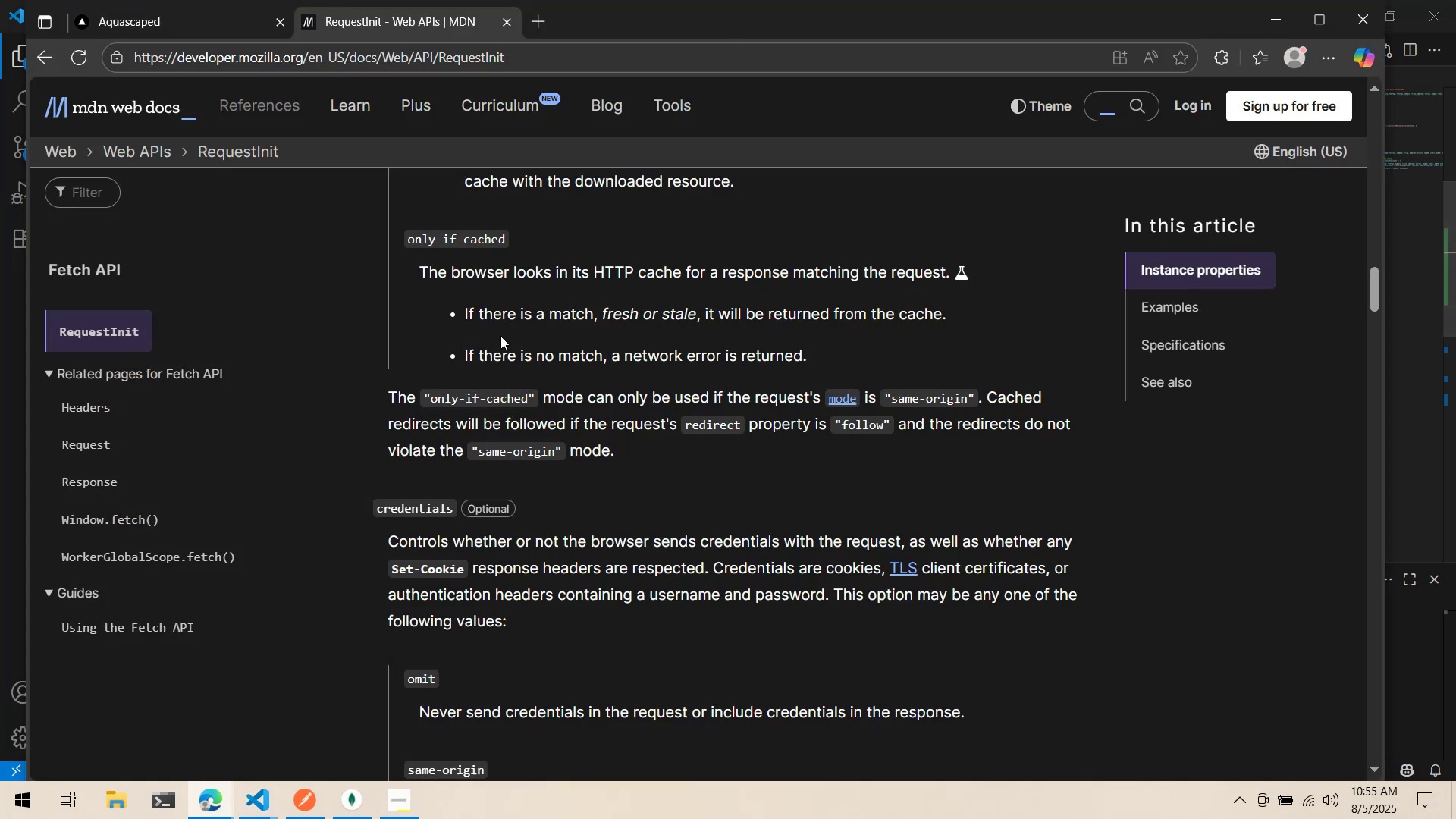 
scroll: coordinate [486, 485], scroll_direction: down, amount: 22.0
 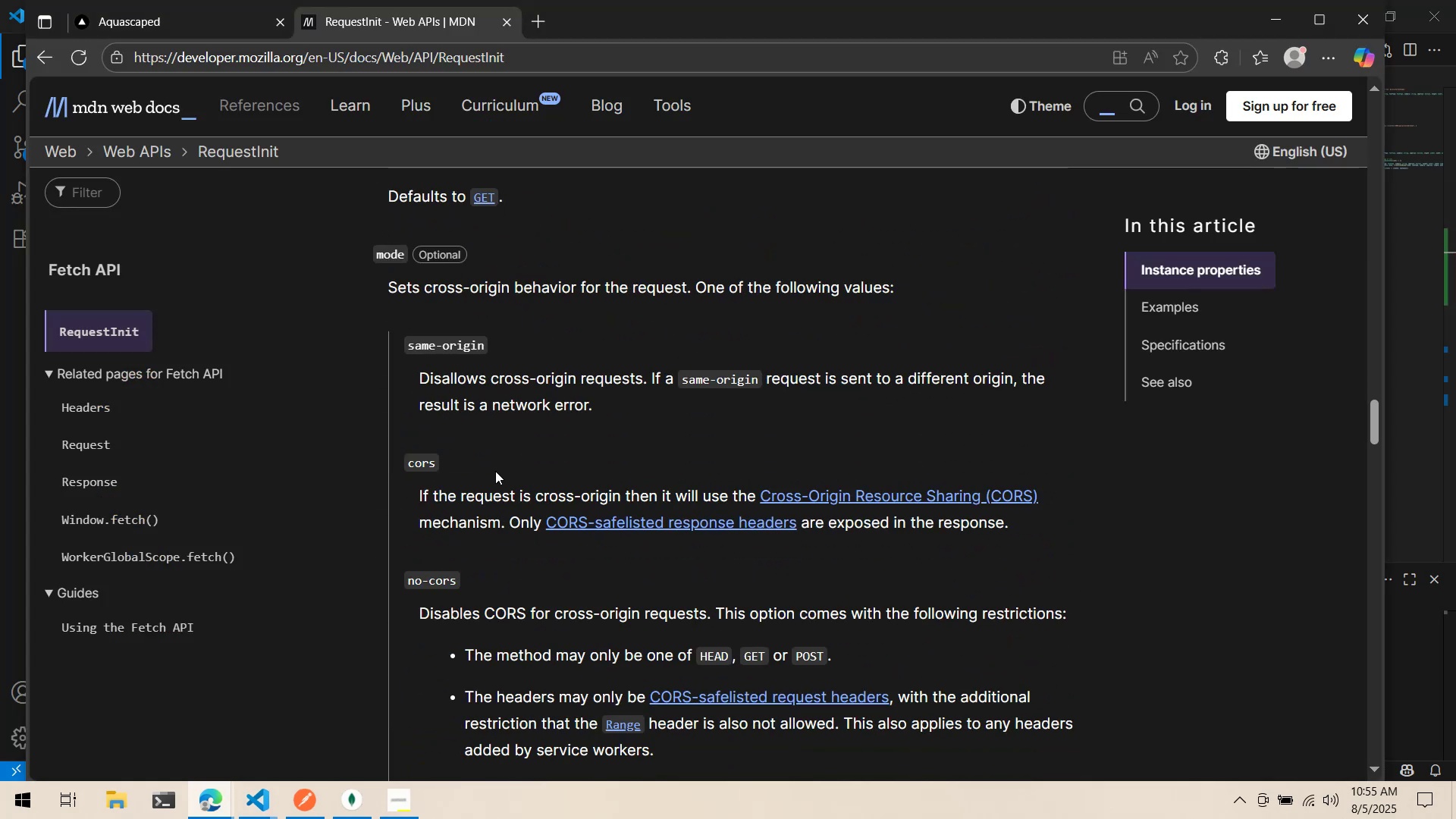 
scroll: coordinate [513, 464], scroll_direction: down, amount: 15.0
 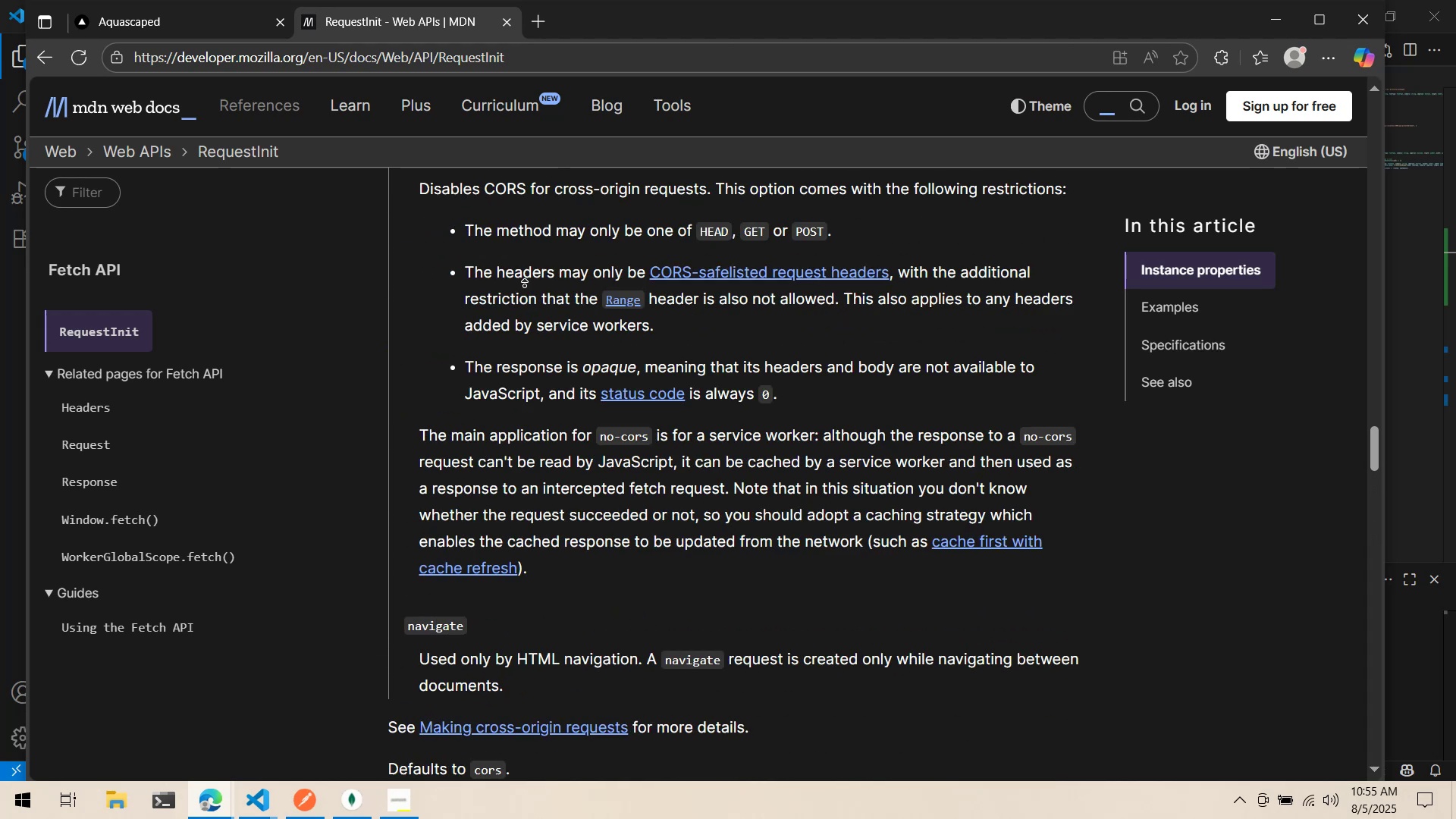 
scroll: coordinate [573, 421], scroll_direction: up, amount: 21.0
 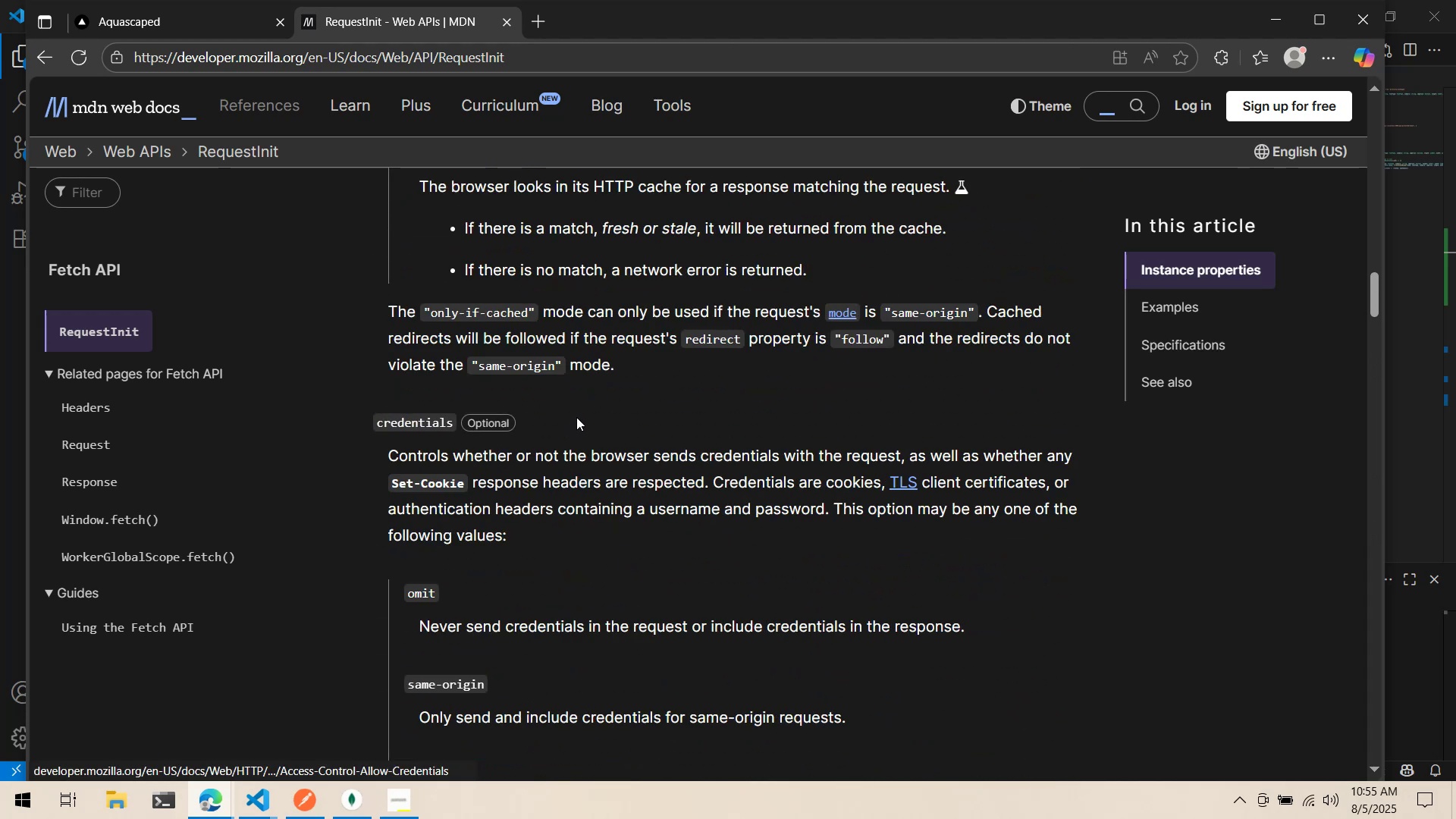 
scroll: coordinate [577, 416], scroll_direction: down, amount: 4.0
 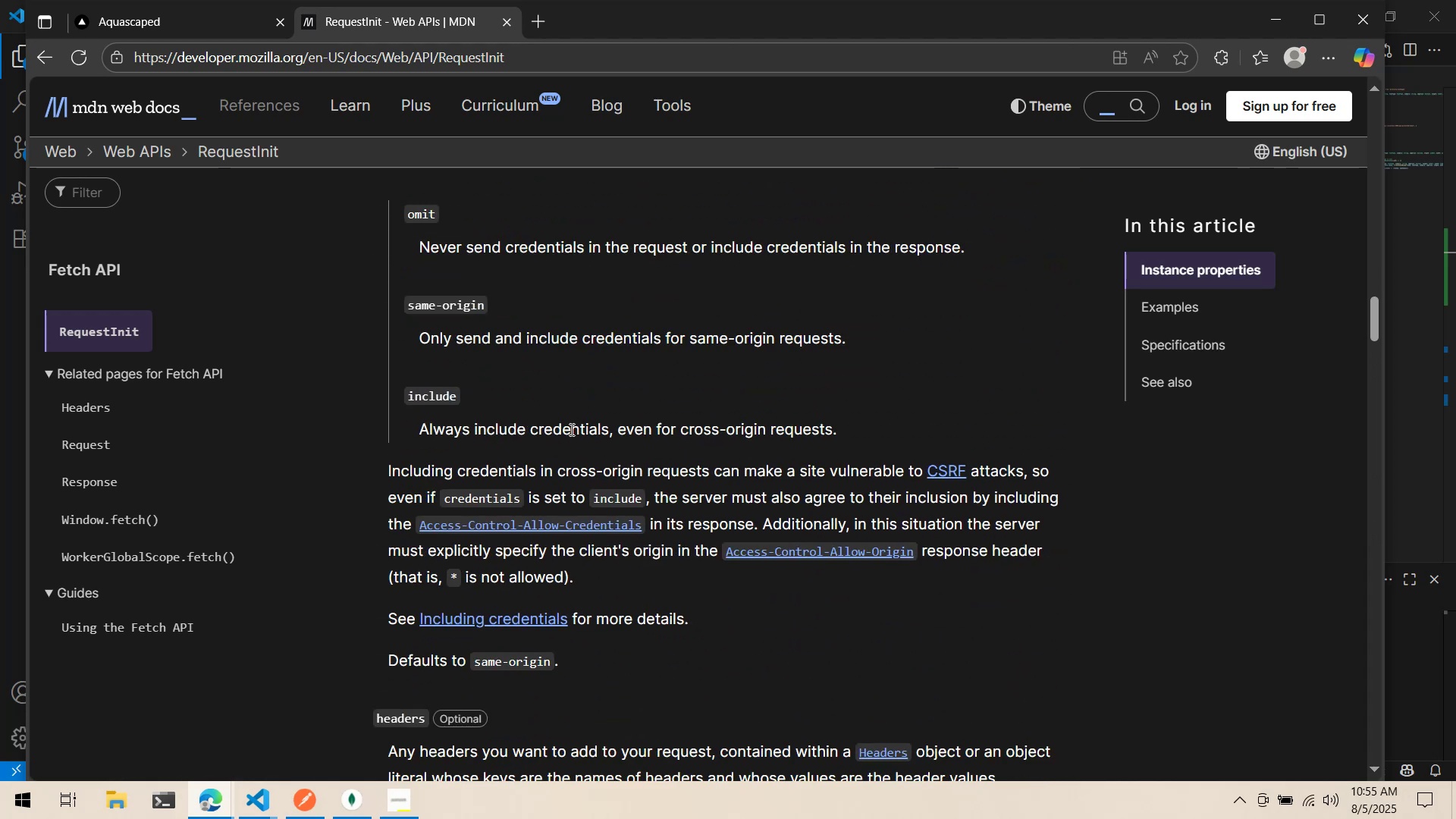 
scroll: coordinate [571, 421], scroll_direction: up, amount: 1.0
 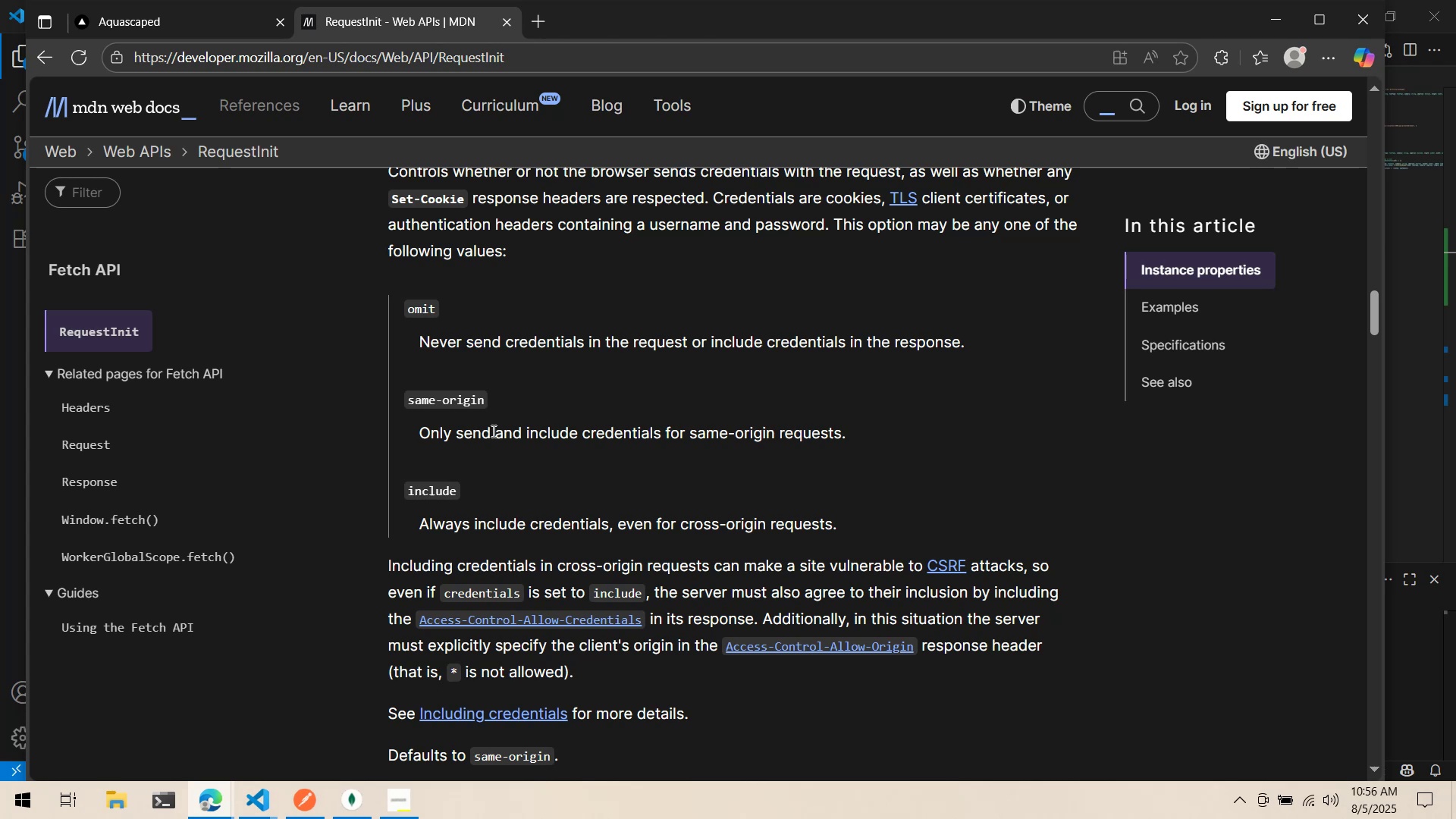 
wait(34.33)
 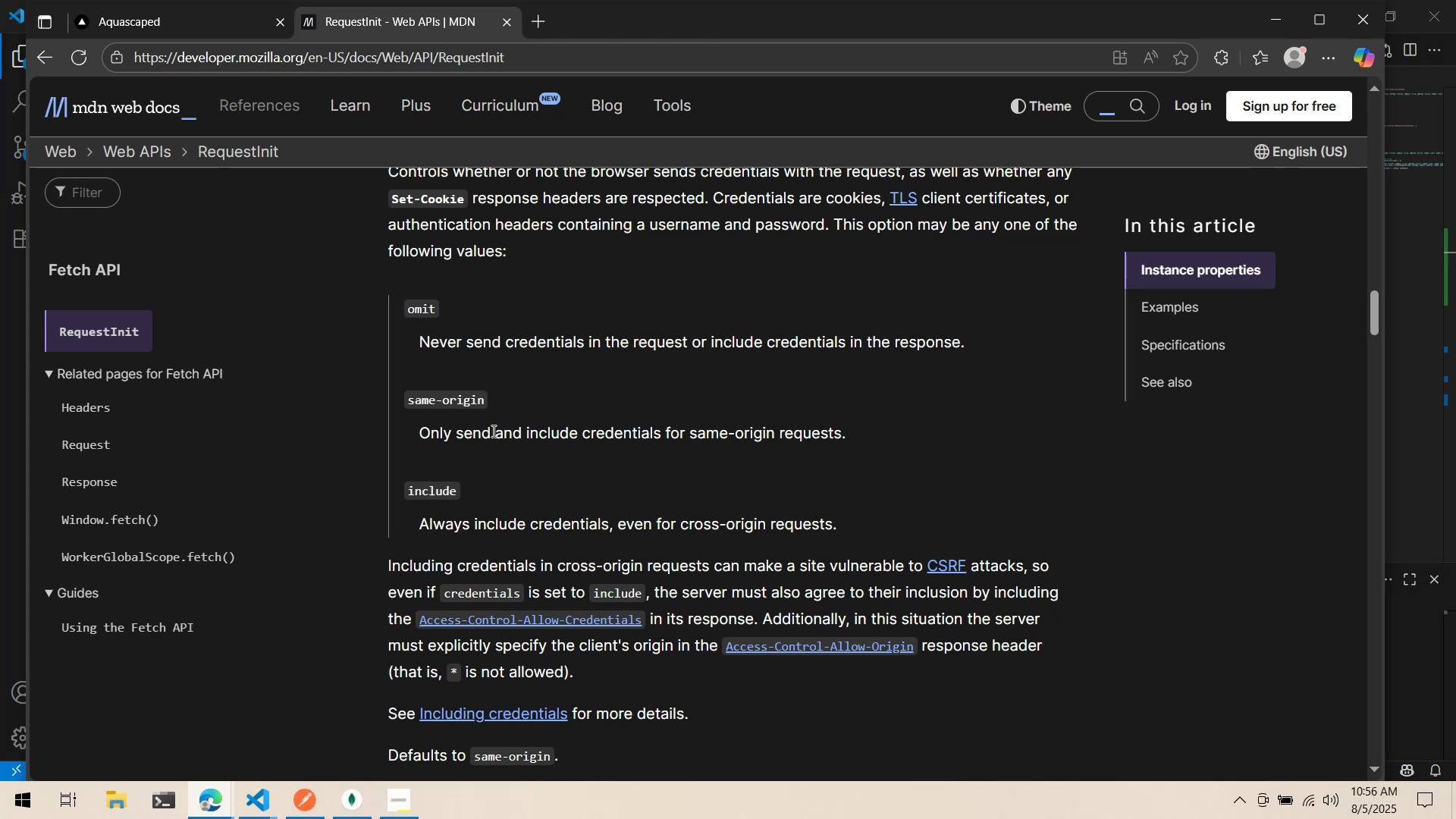 
scroll: coordinate [664, 426], scroll_direction: up, amount: 23.0
 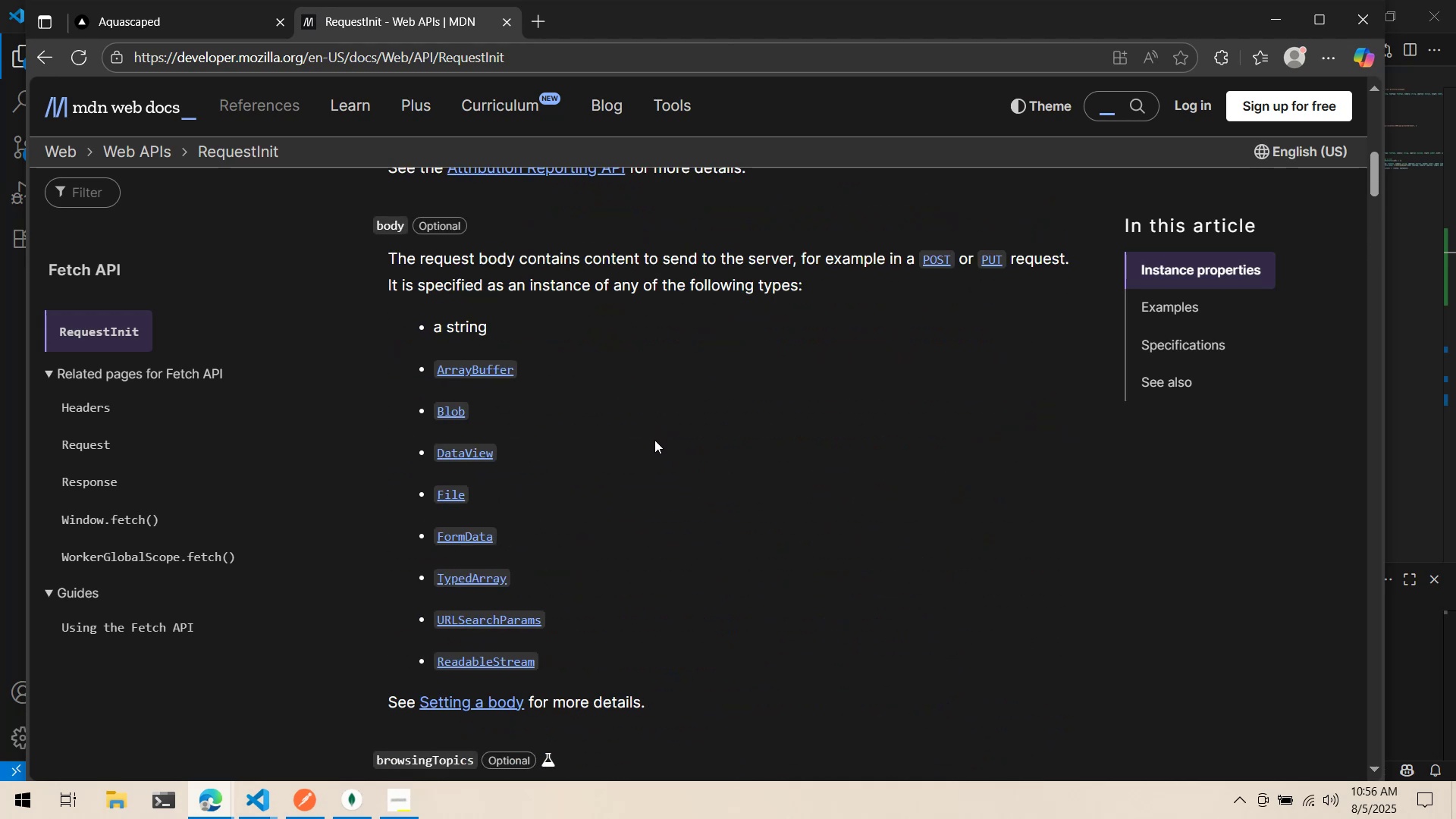 
scroll: coordinate [661, 428], scroll_direction: up, amount: 3.0
 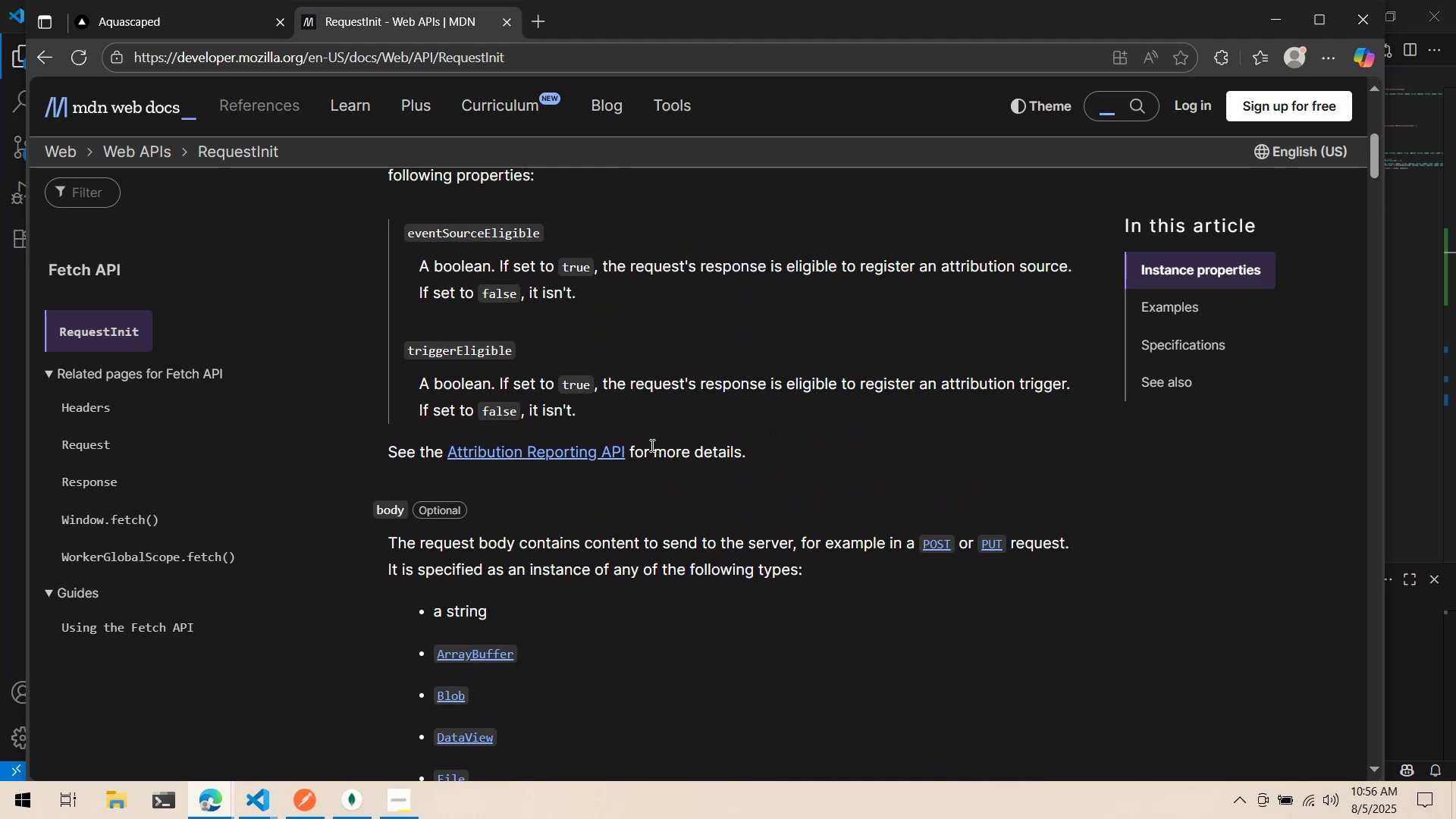 
key(Alt+AltLeft)
 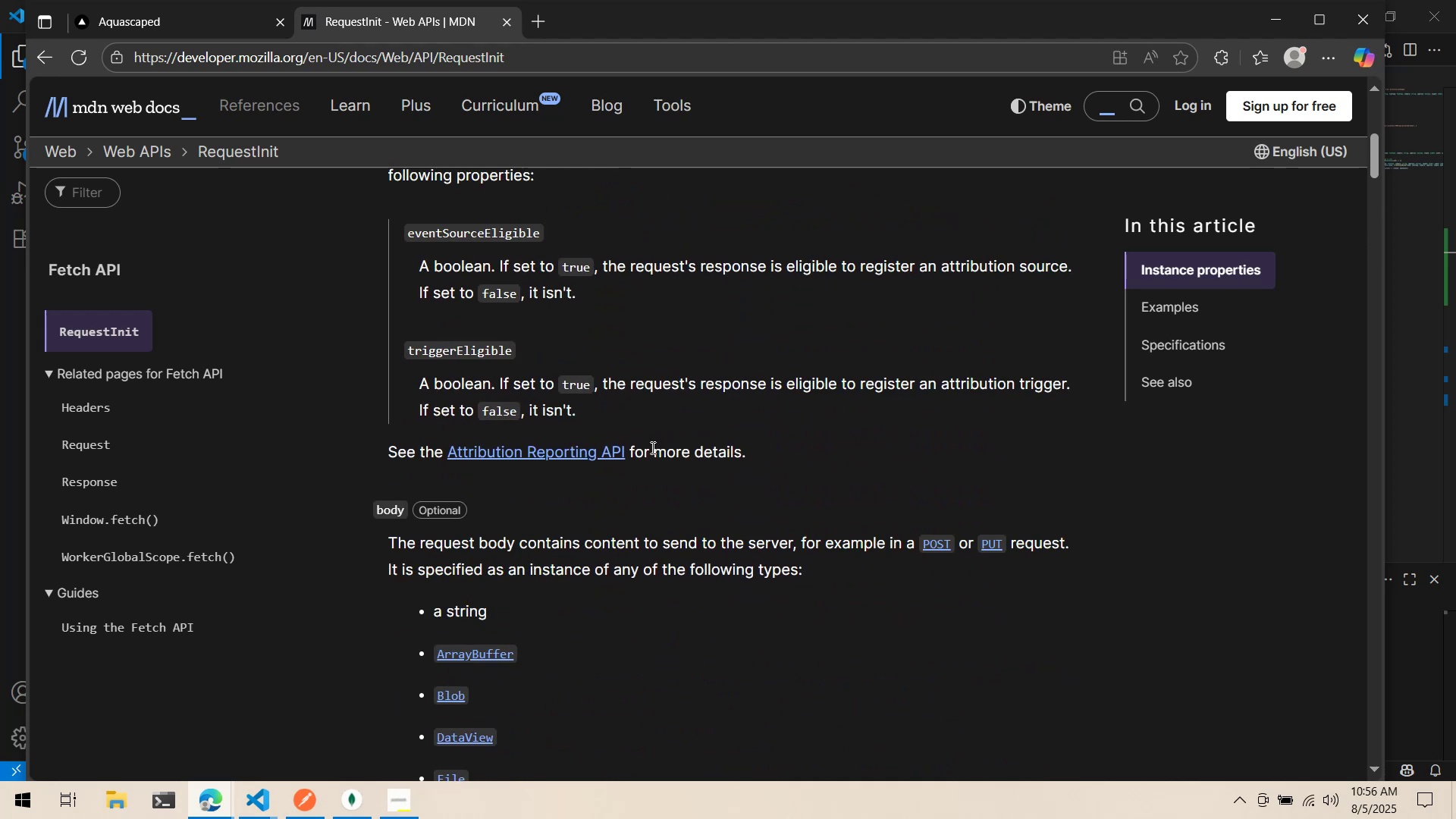 
key(Alt+Tab)
 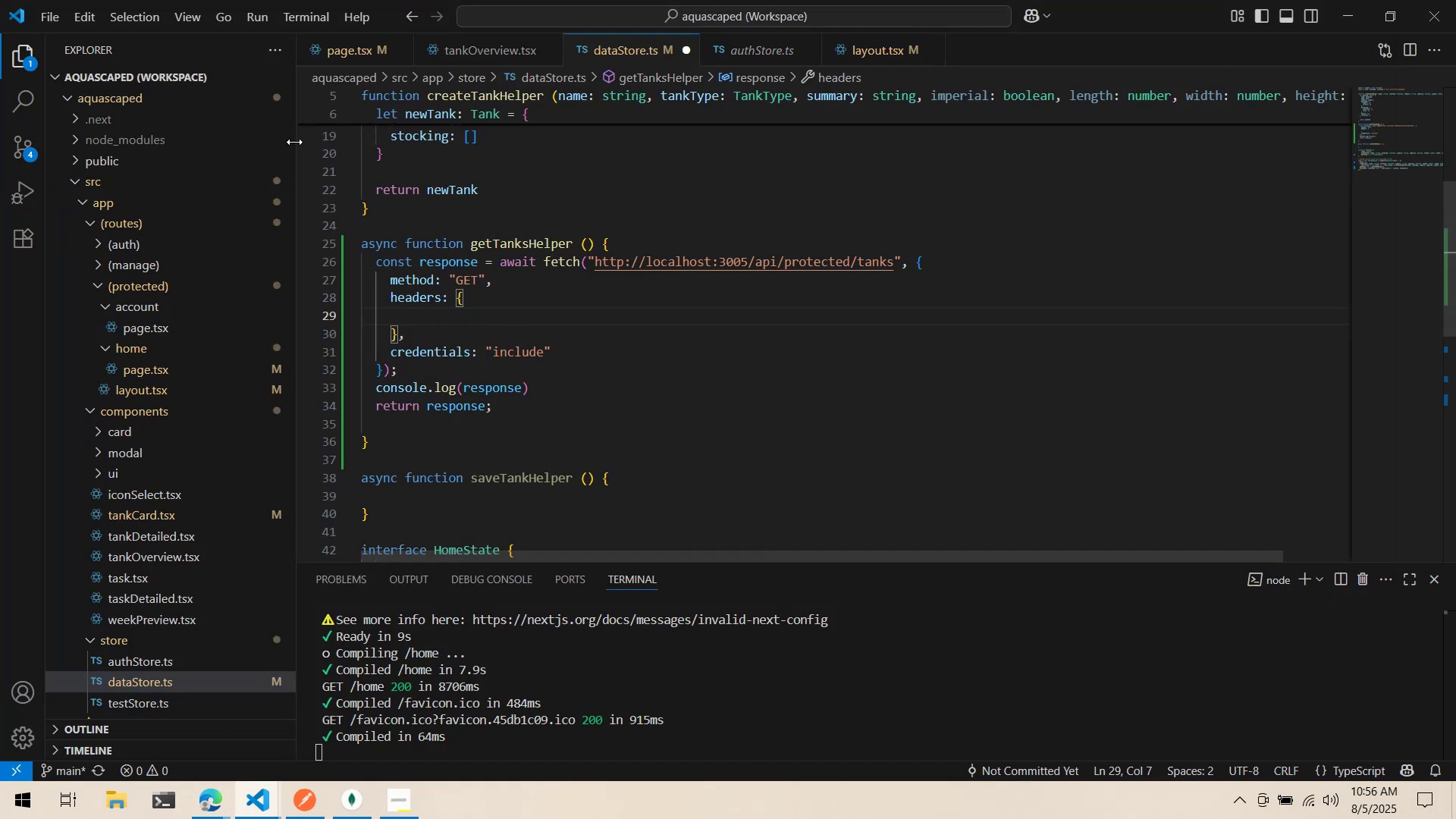 
key(Control+ControlLeft)
 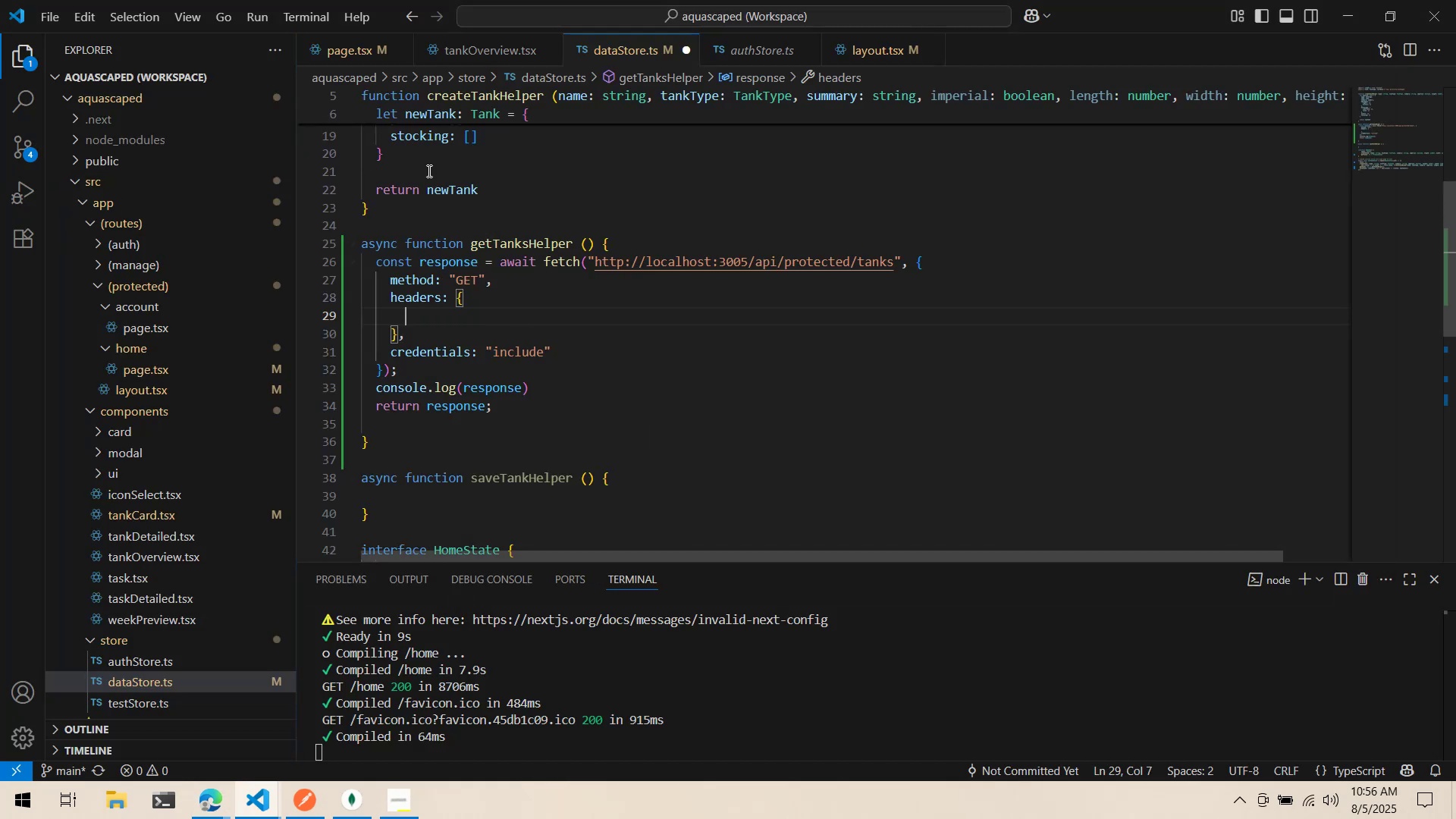 
key(Control+S)
 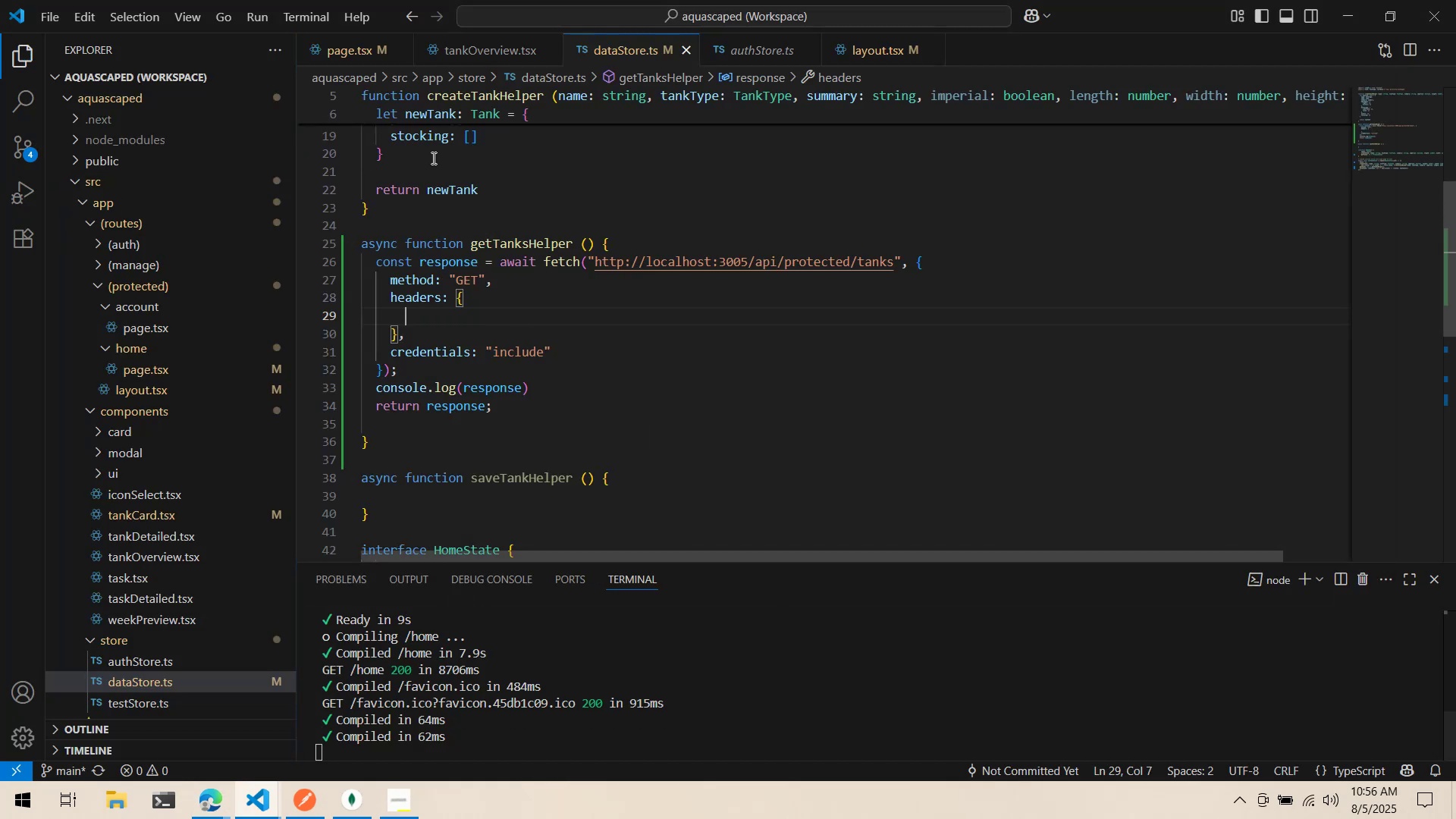 
key(Alt+AltLeft)
 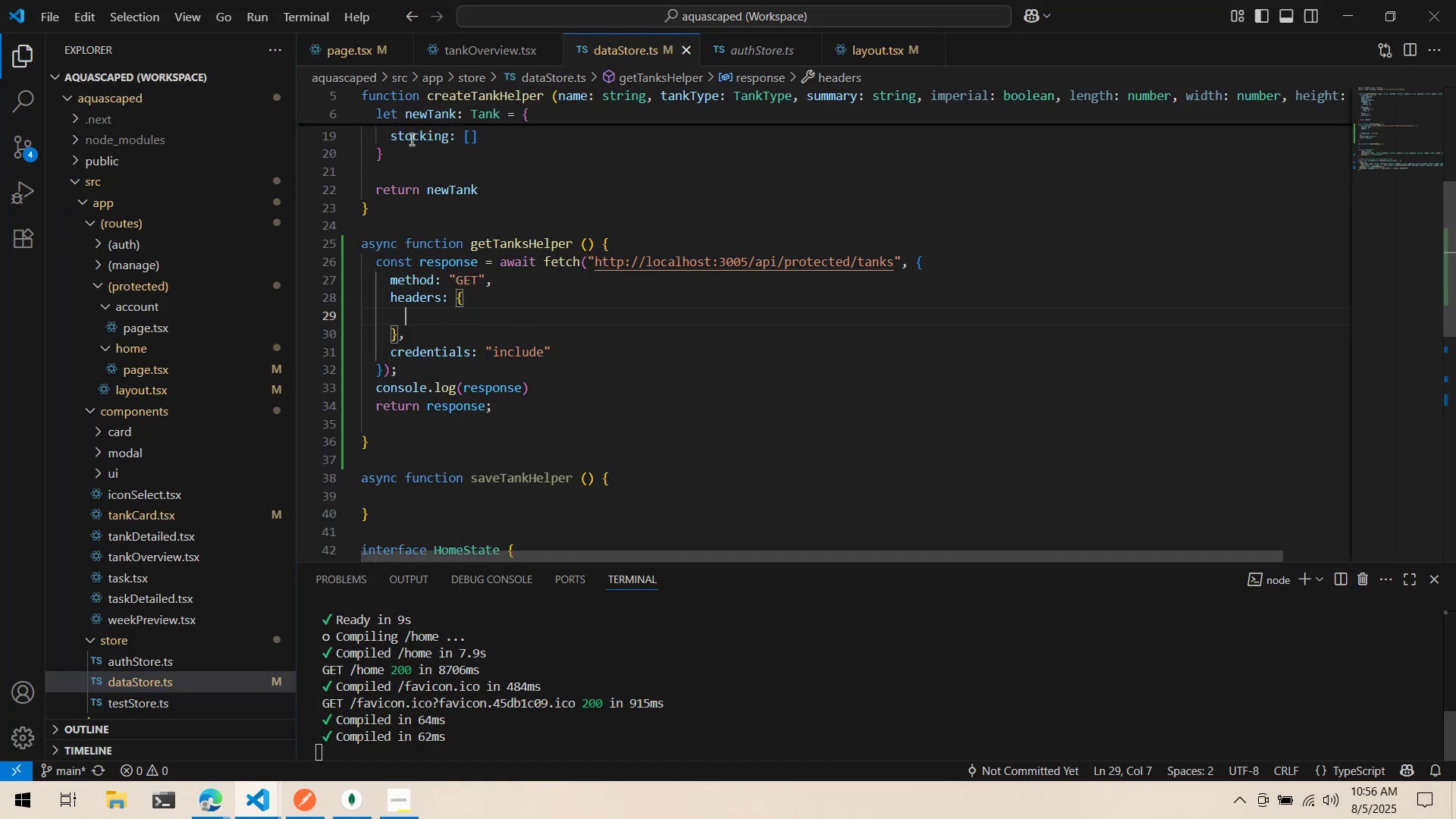 
key(Alt+Tab)
 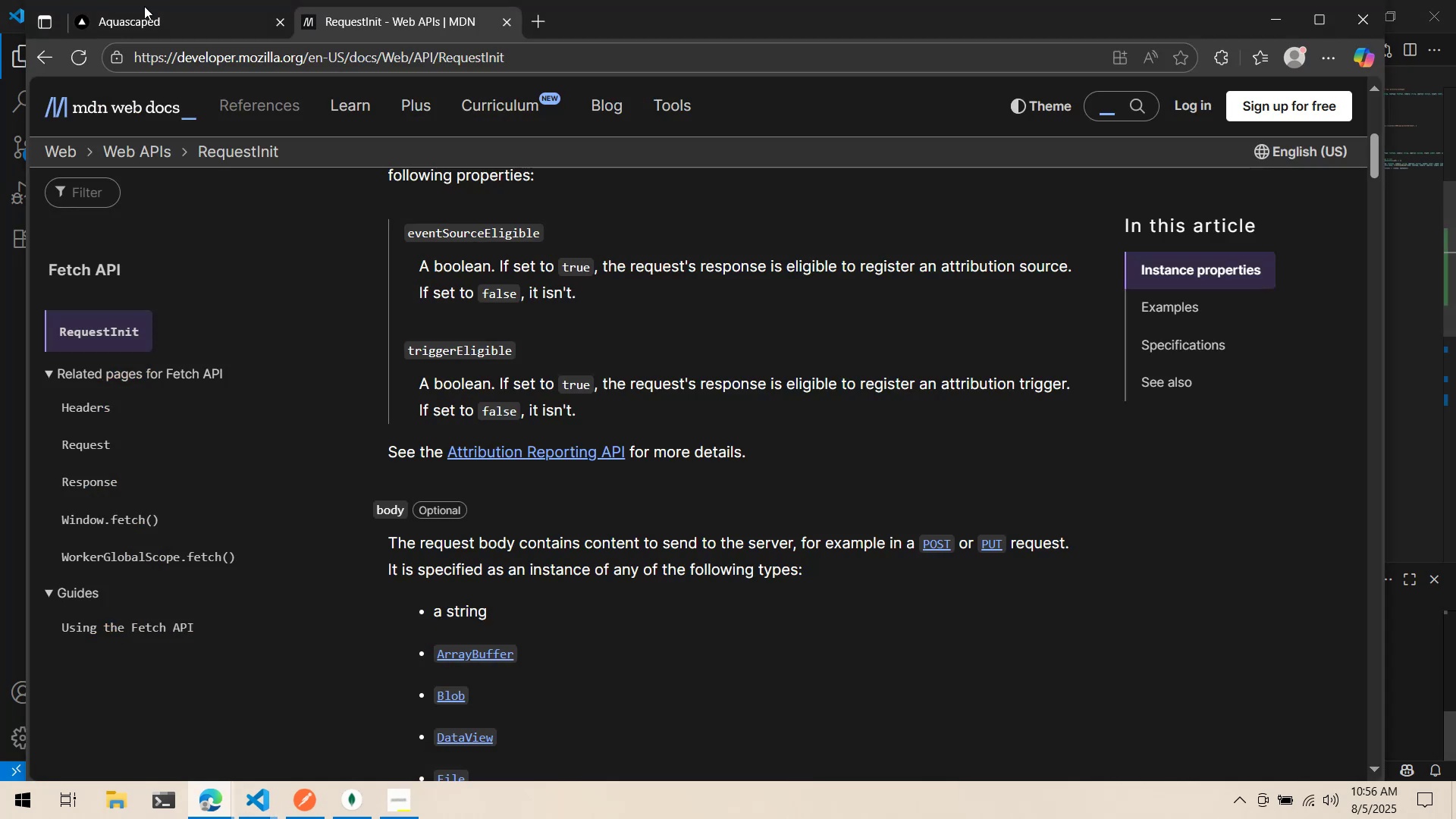 
left_click([142, 19])
 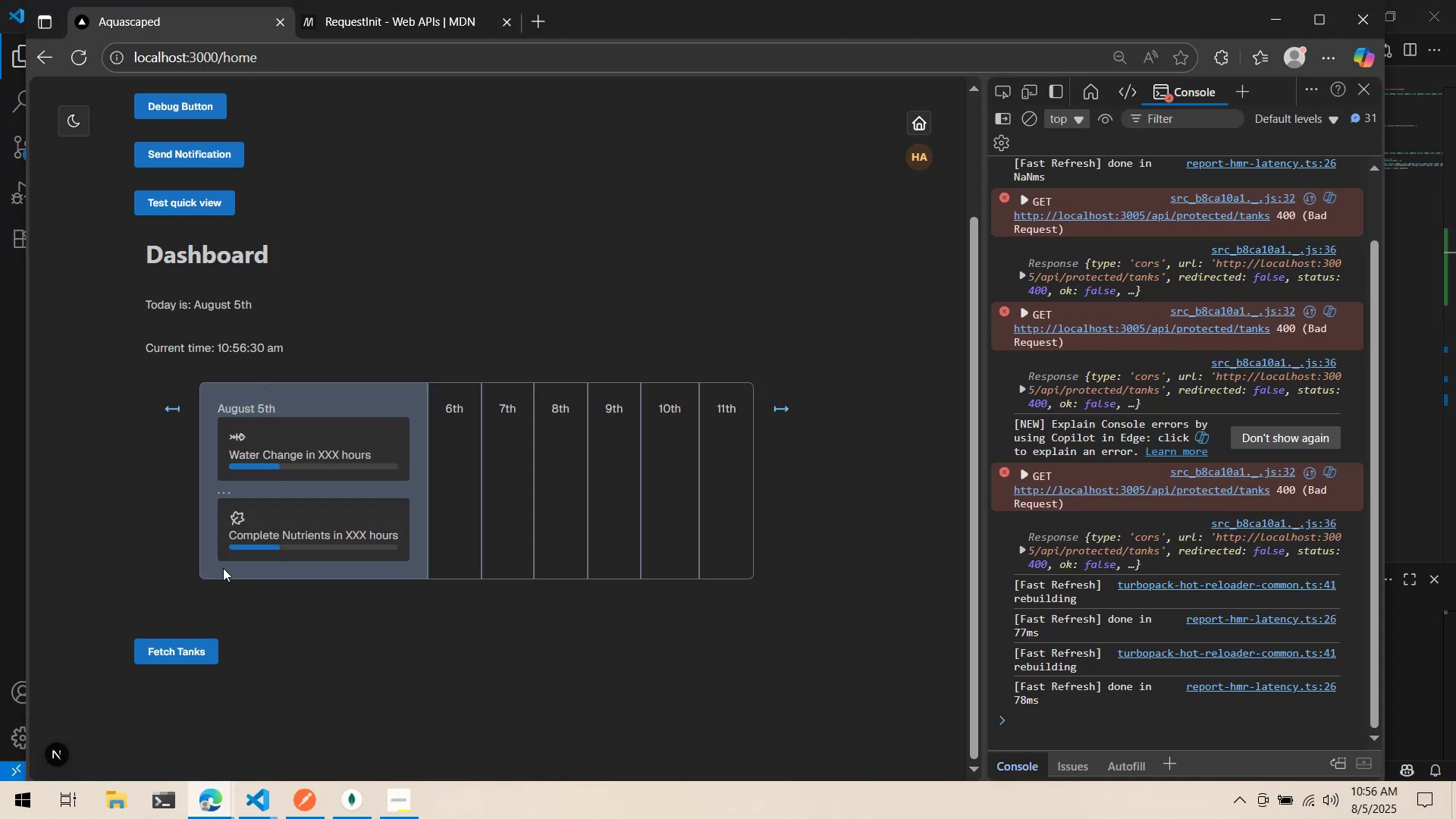 
left_click_drag(start_coordinate=[195, 657], to_coordinate=[197, 651])
 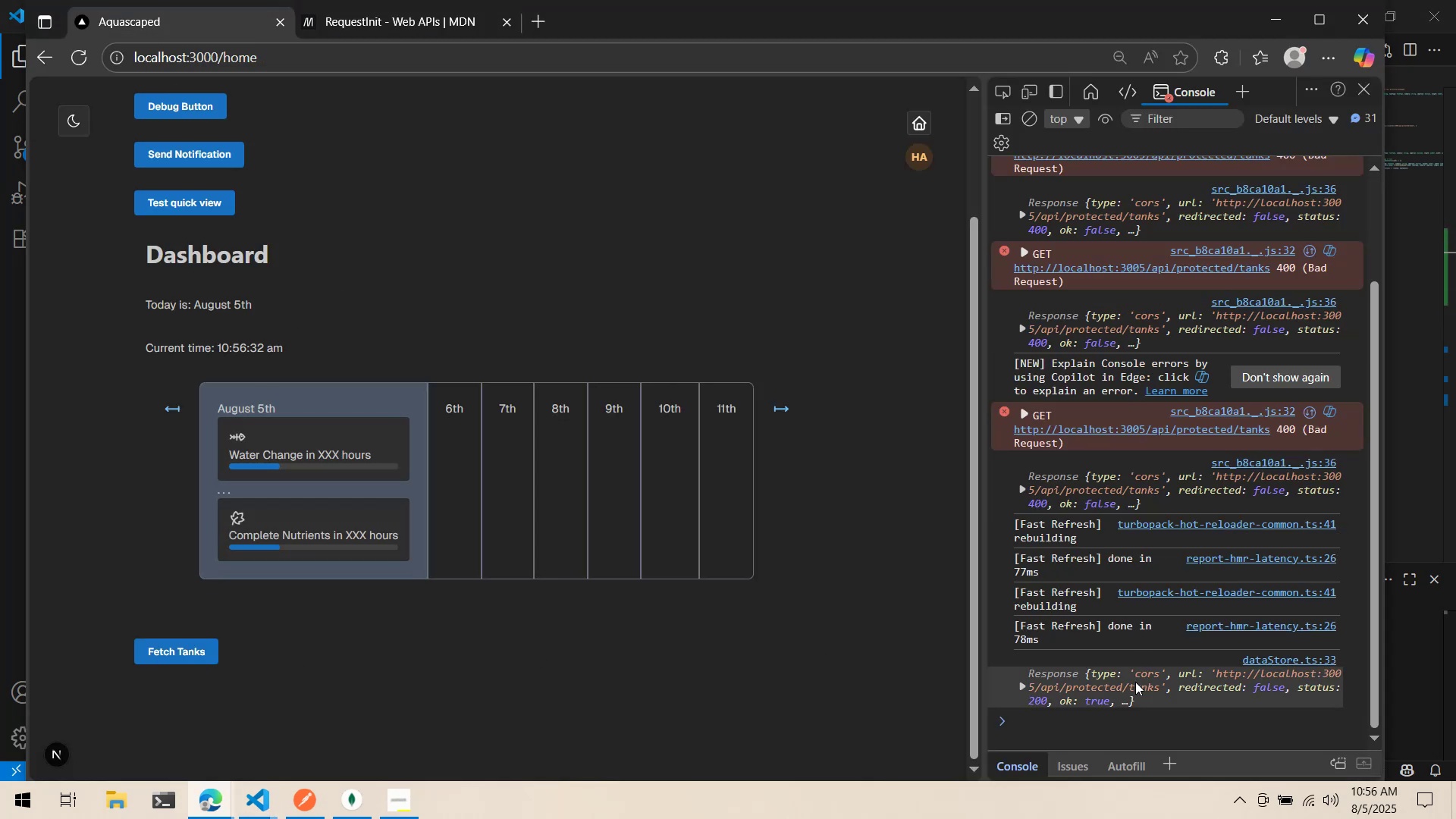 
left_click([1123, 679])
 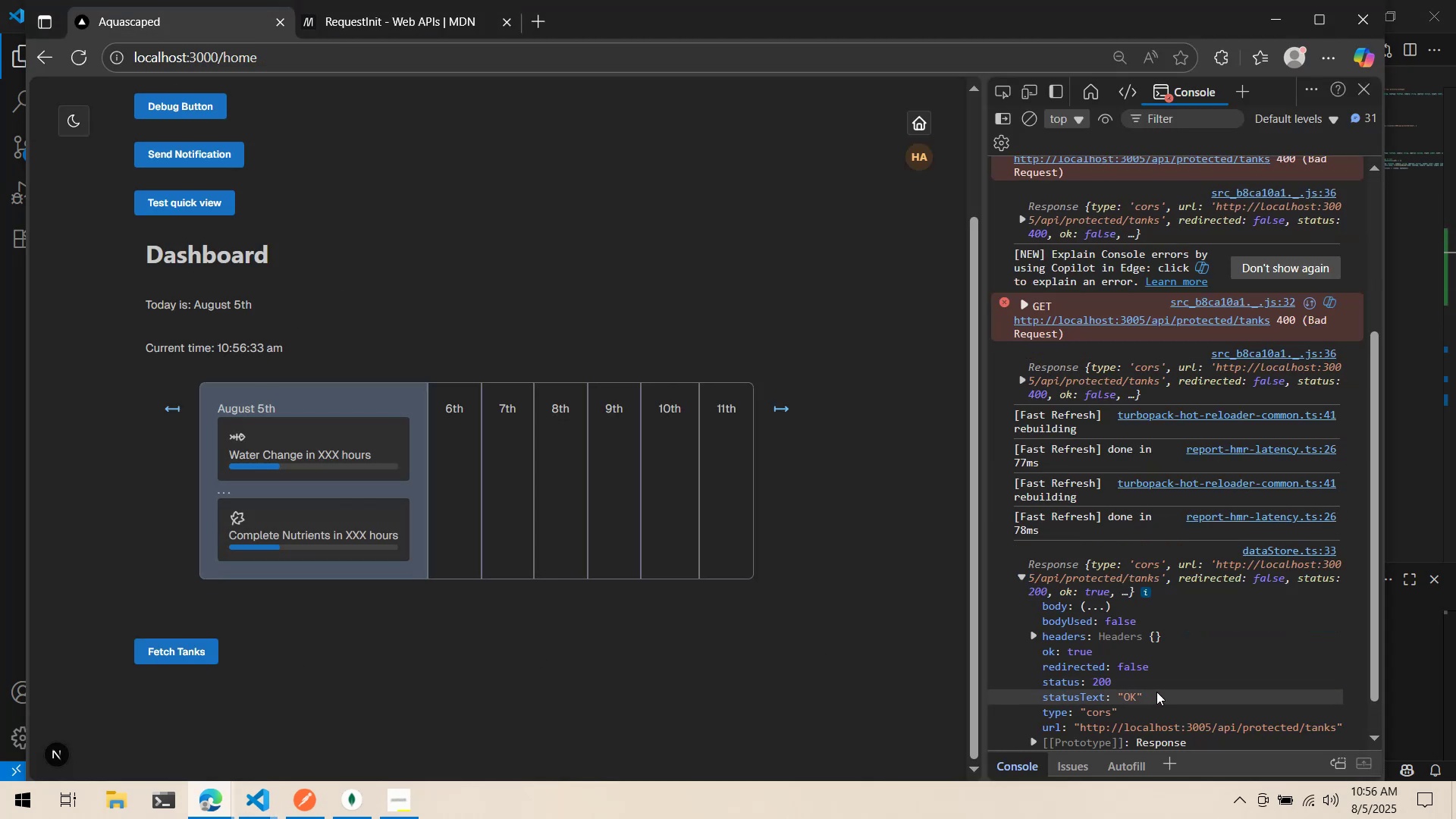 
scroll: coordinate [1168, 689], scroll_direction: down, amount: 2.0
 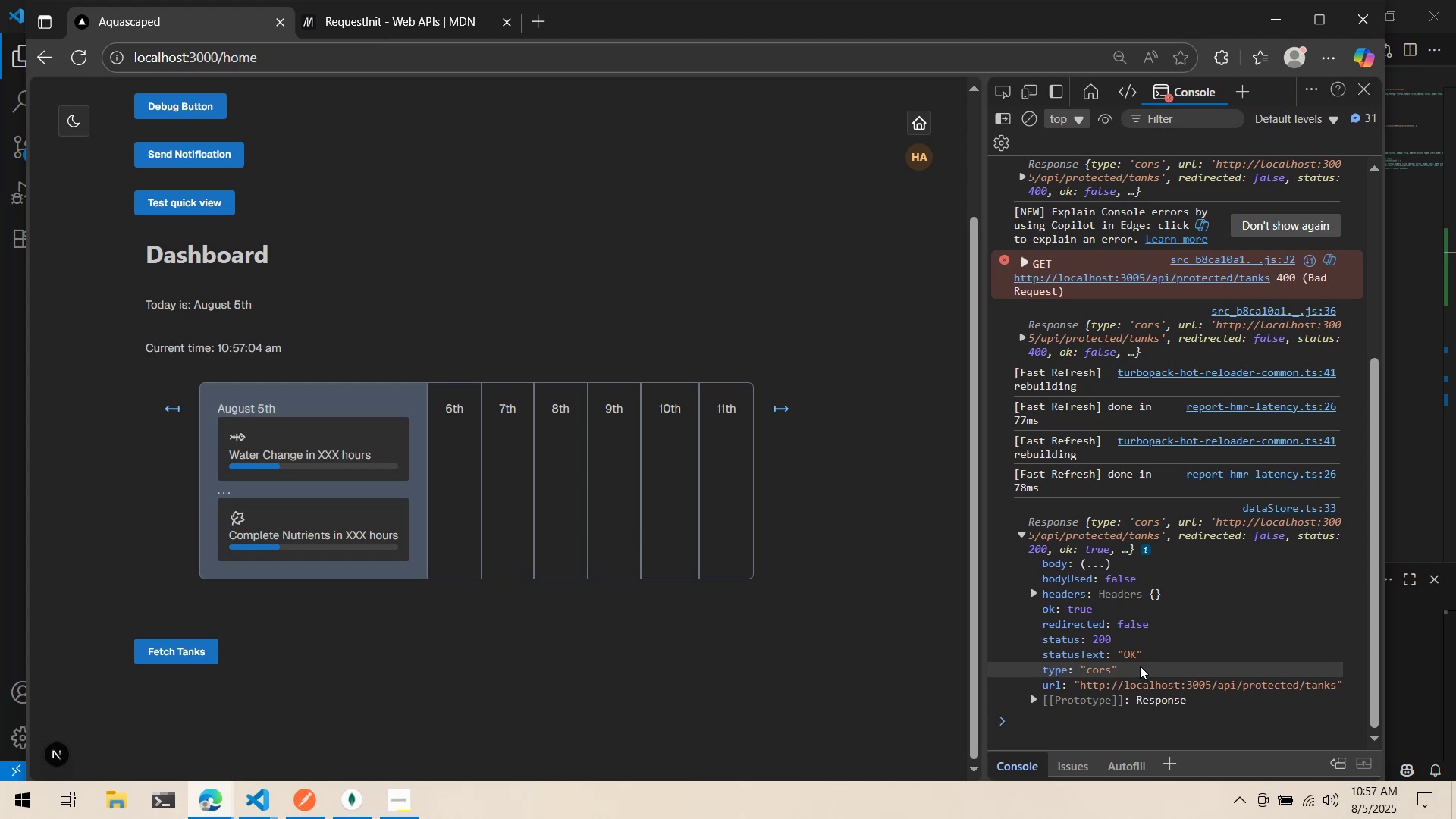 
wait(36.25)
 